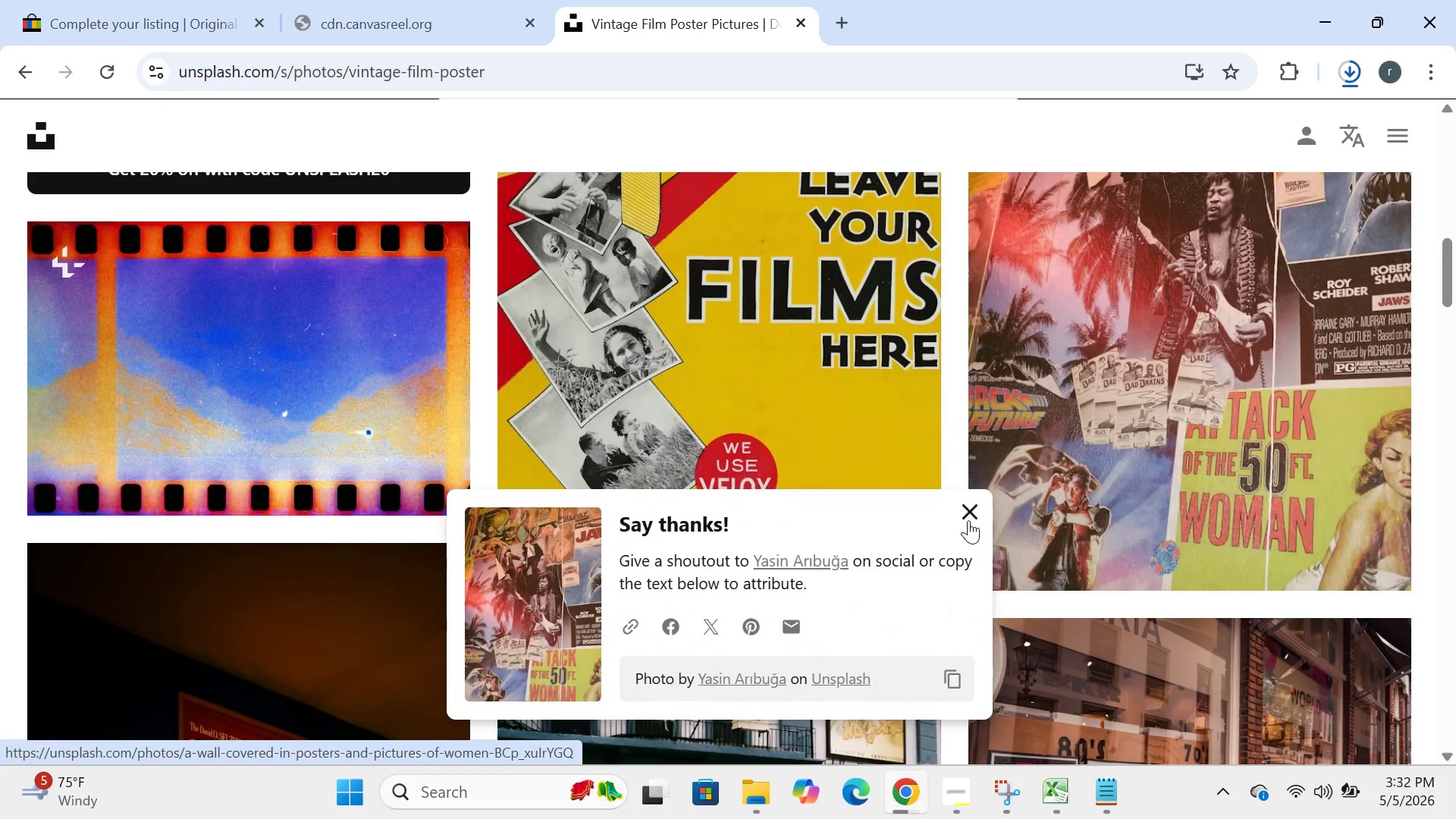 
left_click([964, 516])
 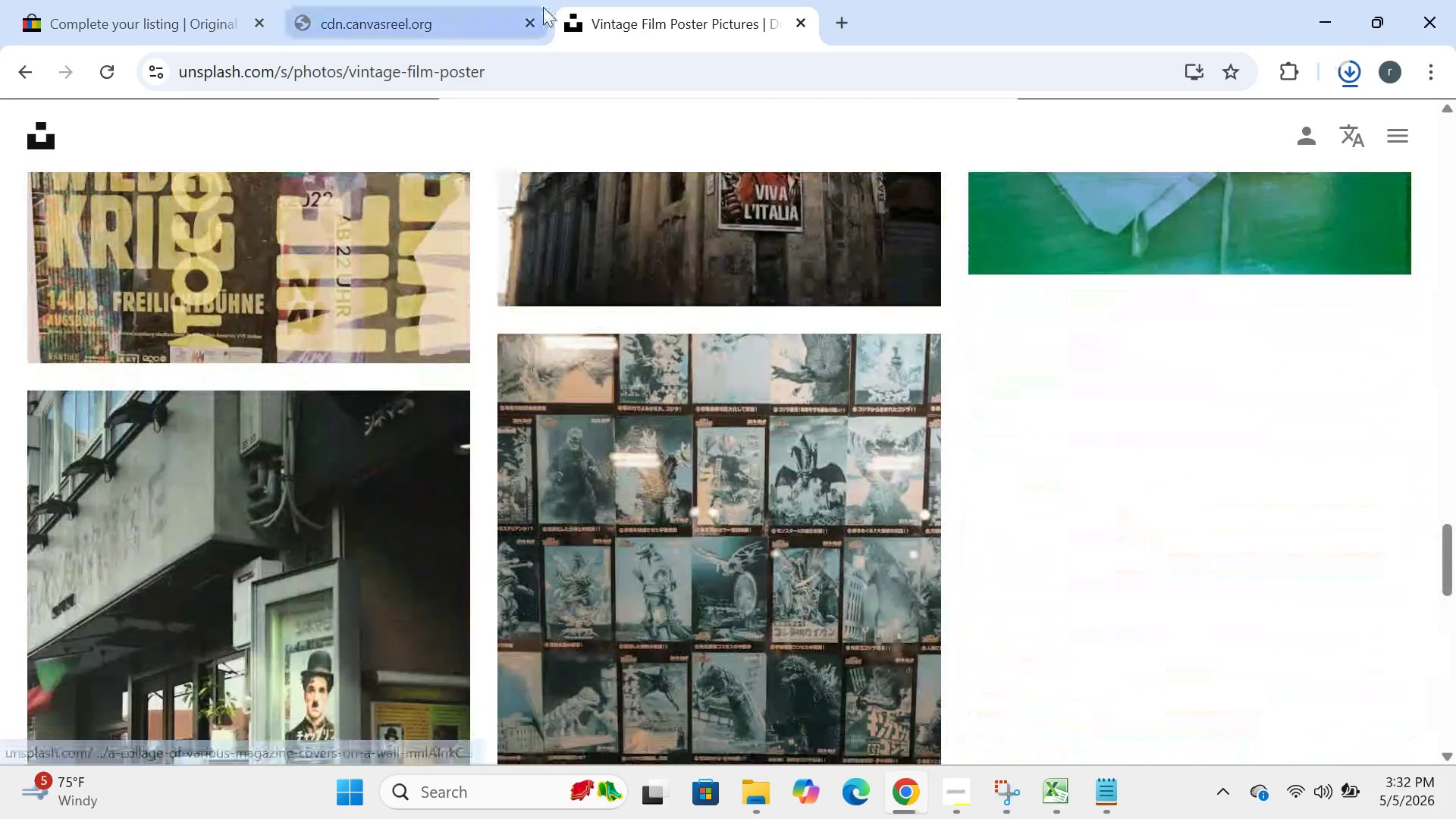 
left_click([538, 16])
 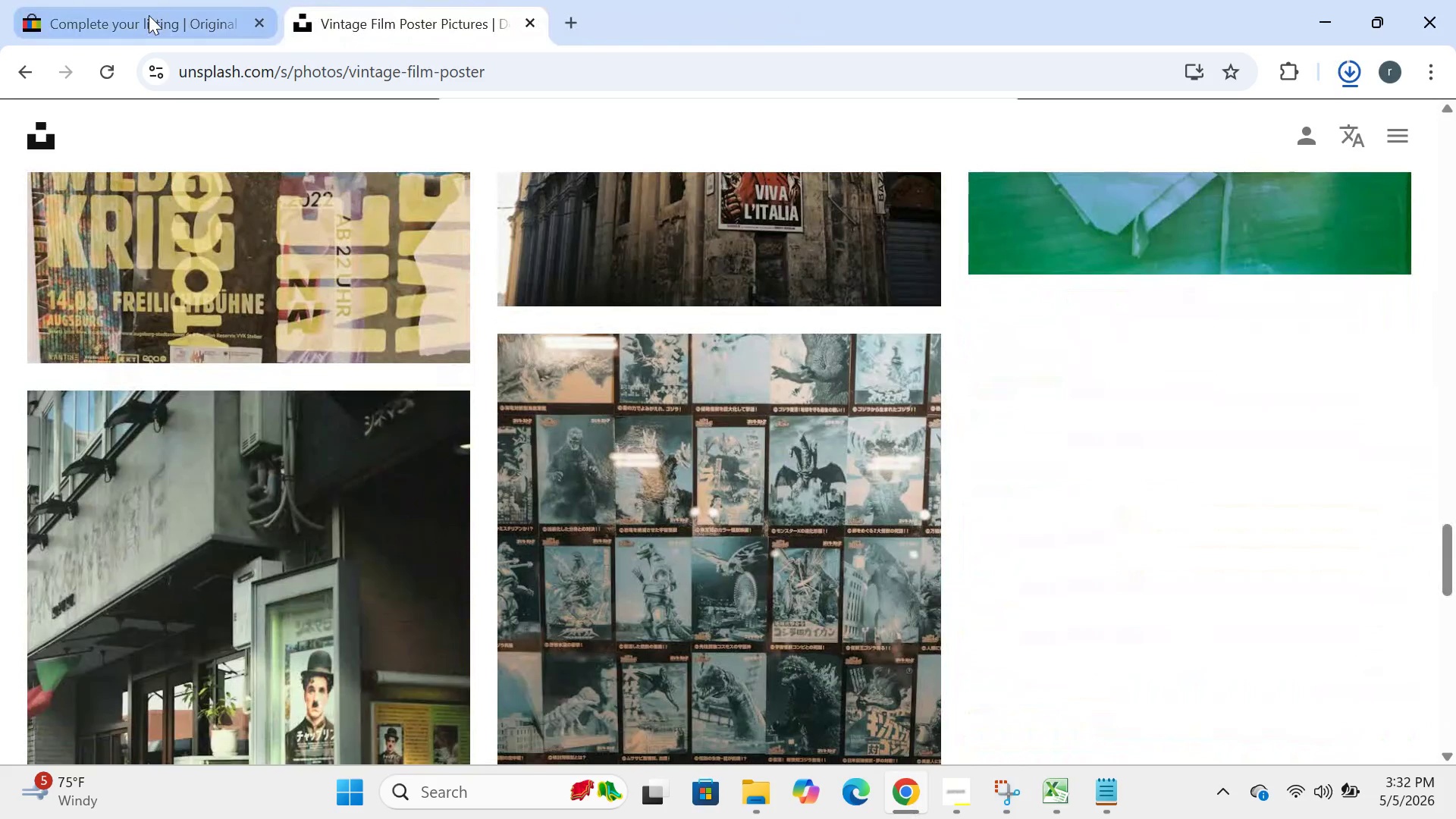 
left_click([149, 15])
 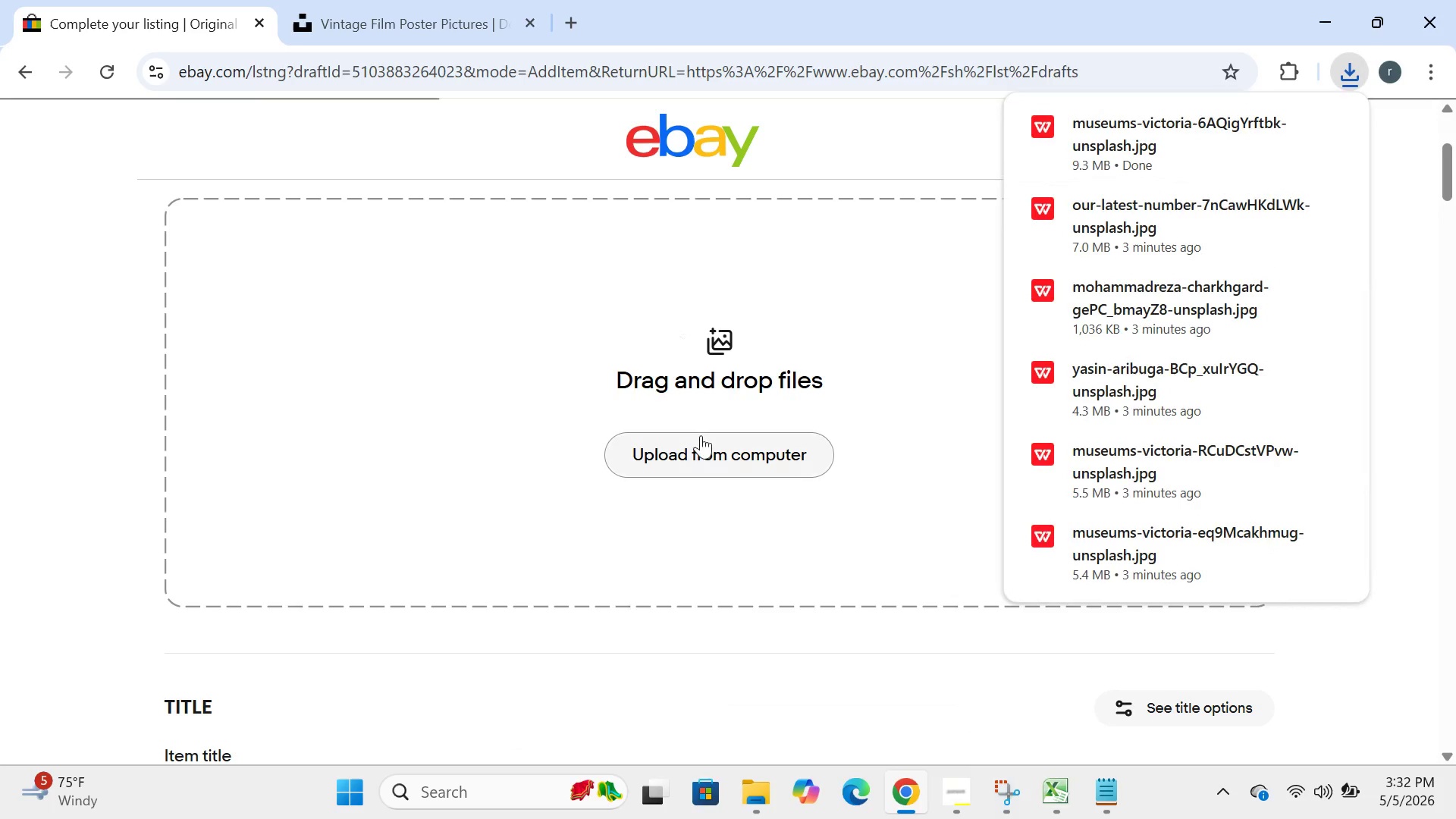 
left_click([705, 436])
 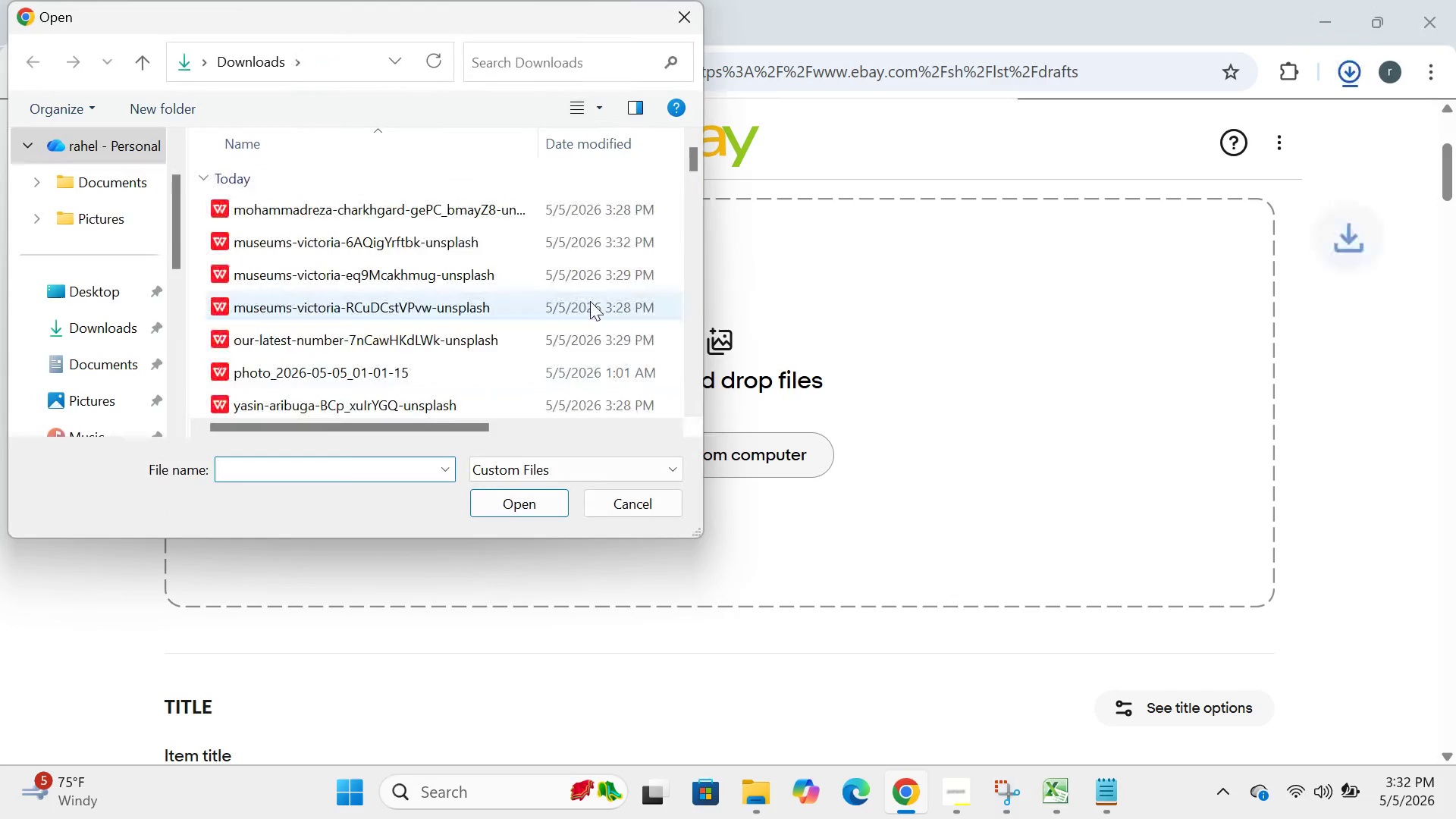 
left_click([580, 213])
 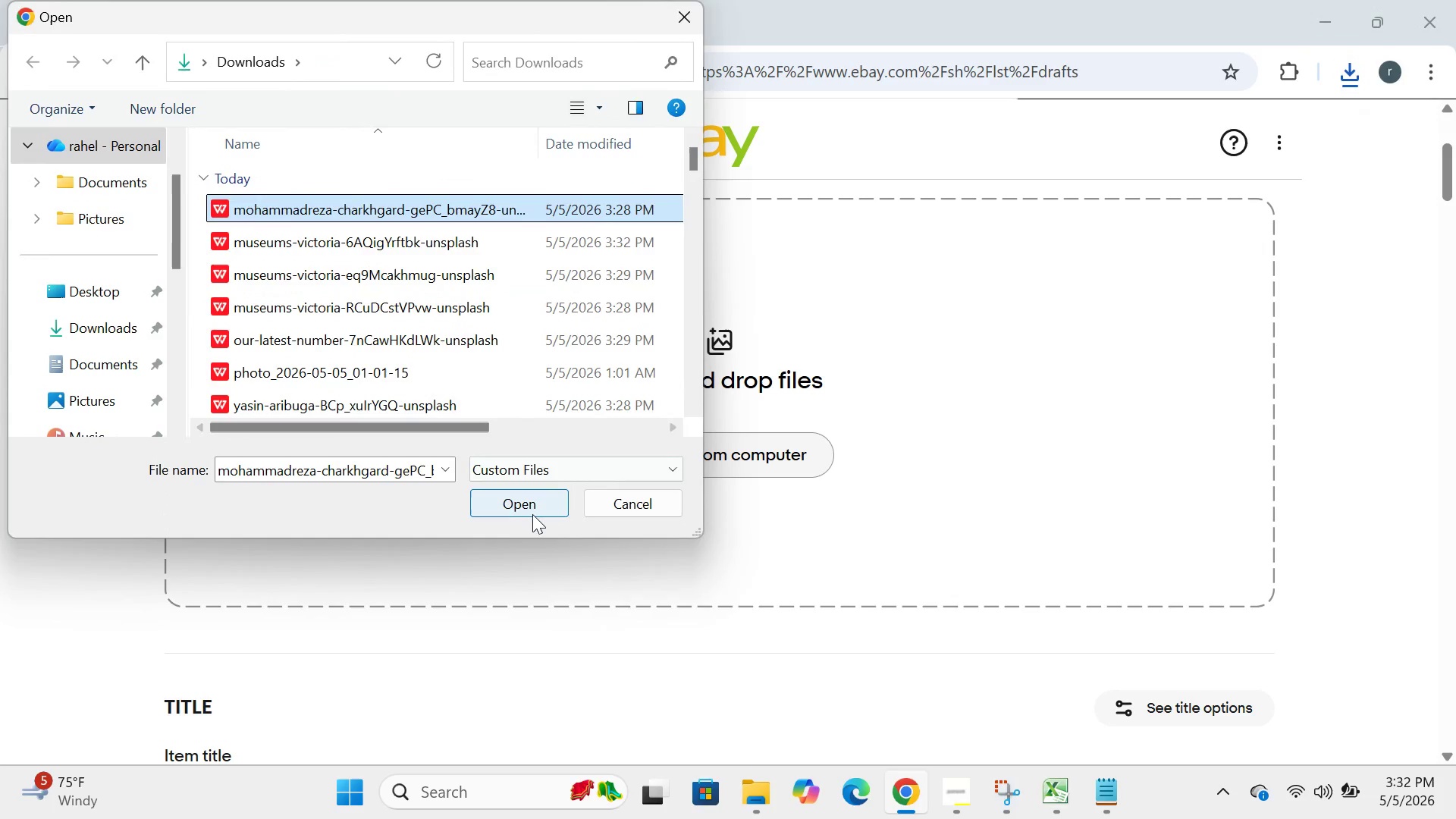 
left_click([532, 513])
 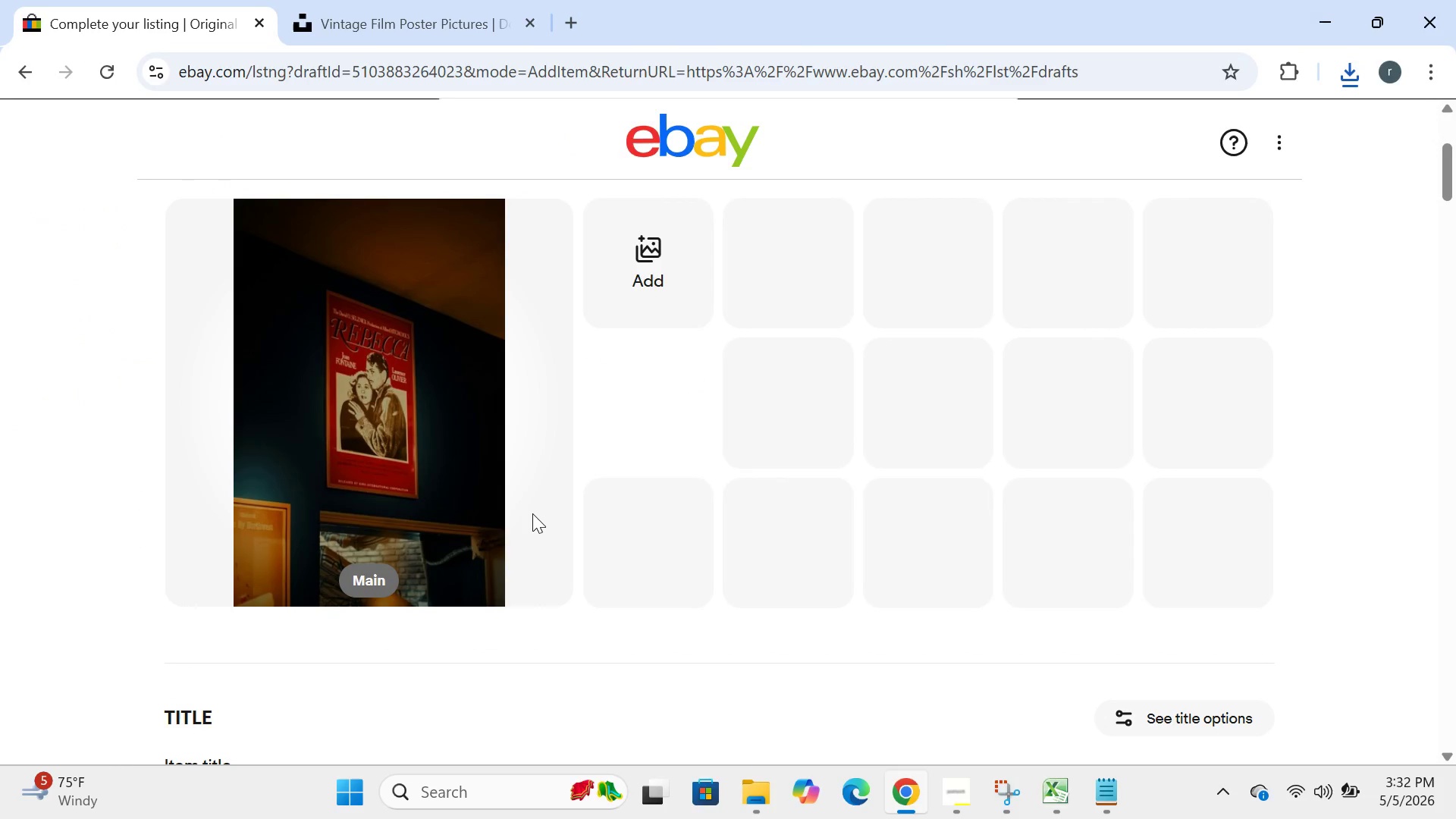 
wait(6.95)
 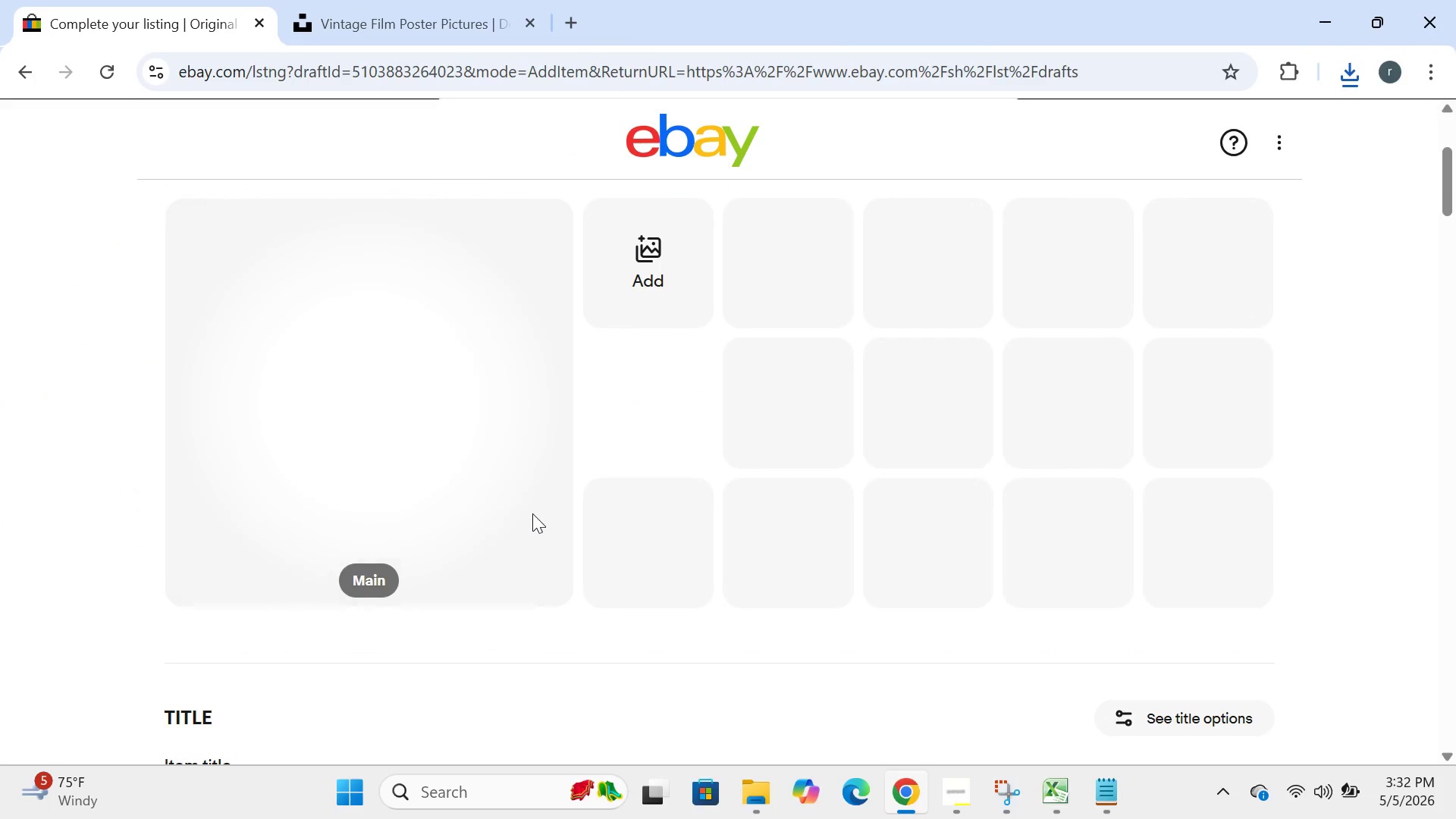 
left_click([550, 234])
 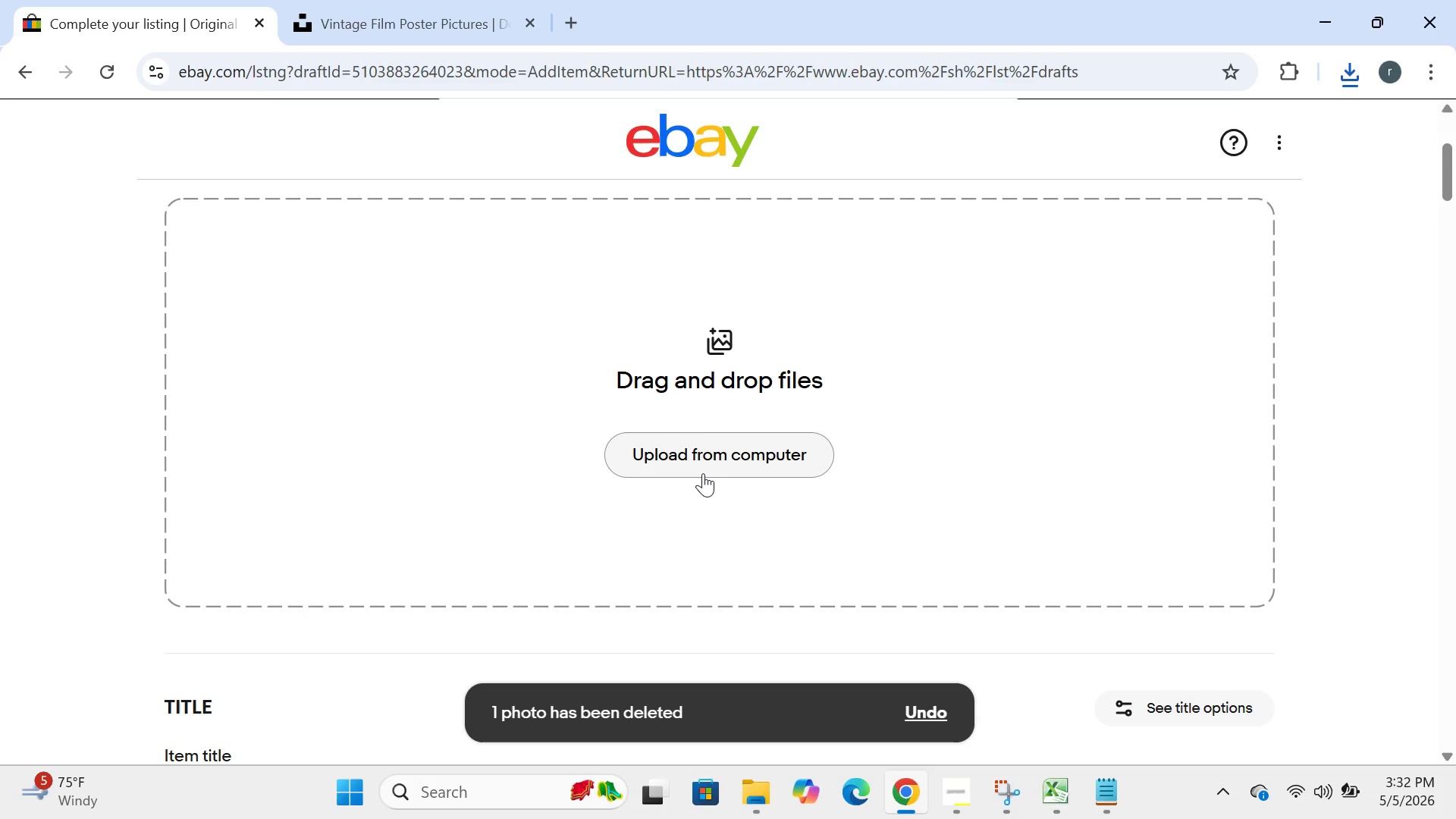 
left_click([705, 470])
 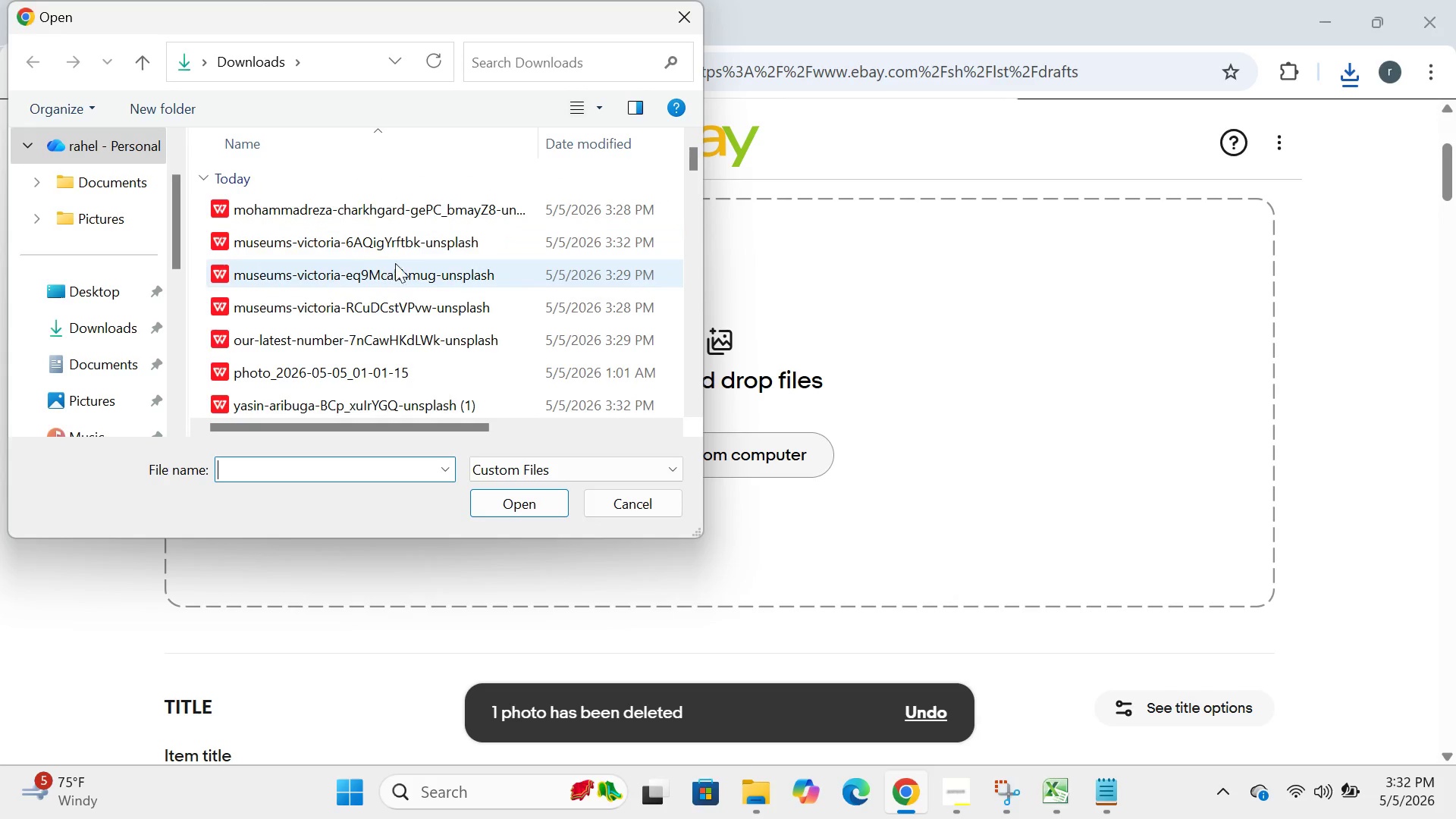 
left_click([453, 219])
 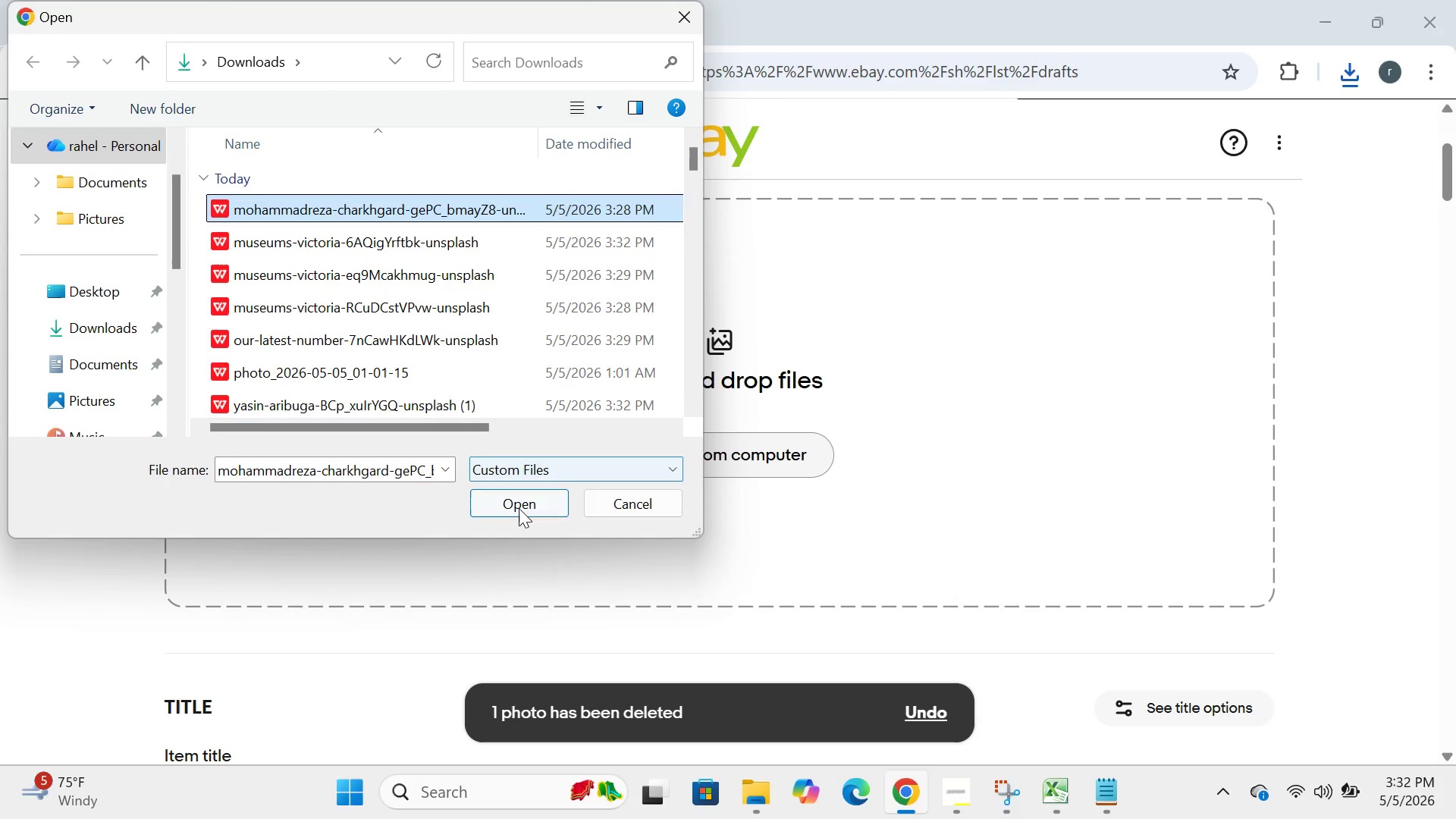 
left_click([519, 508])
 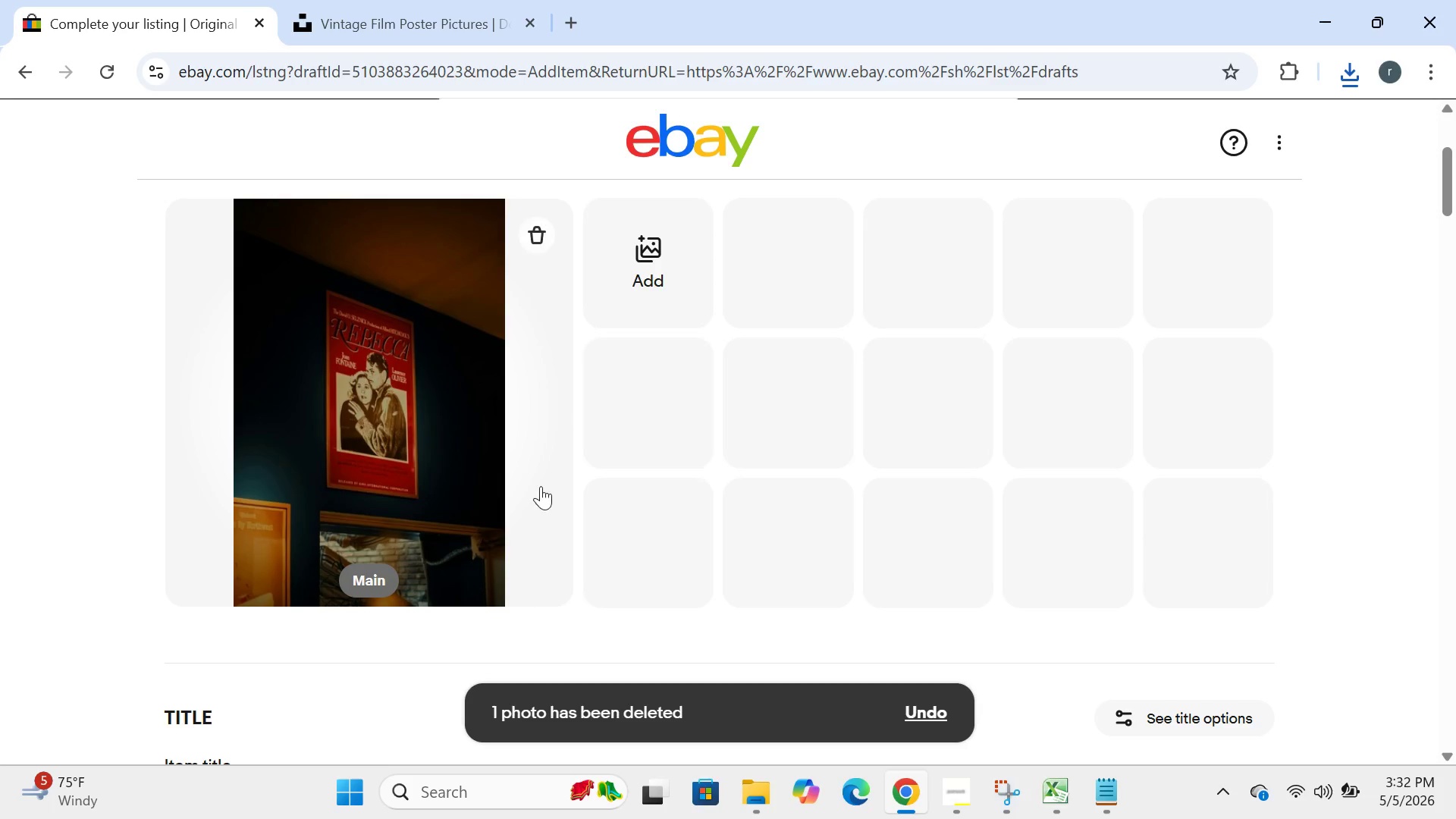 
wait(5.12)
 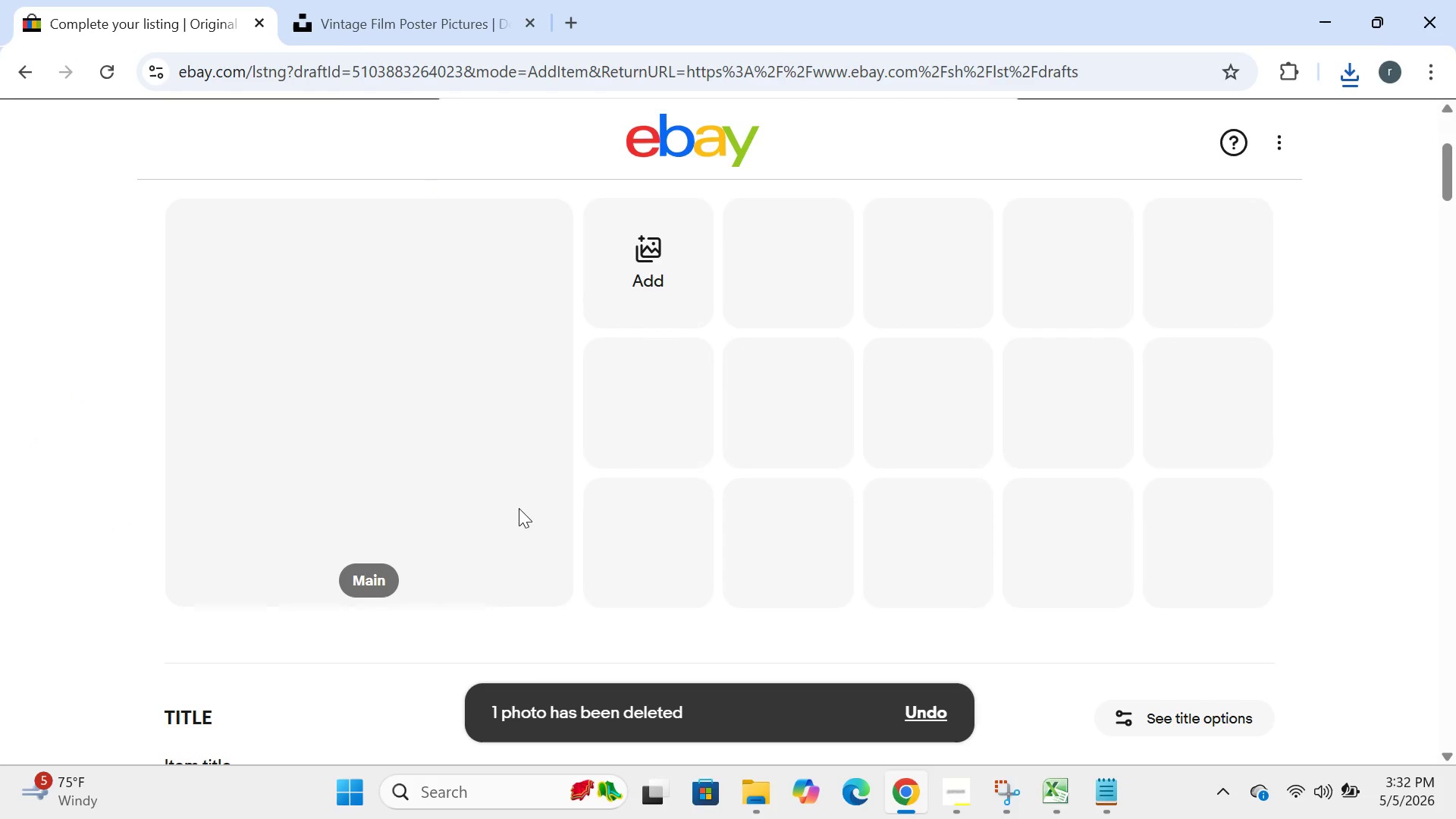 
left_click([537, 246])
 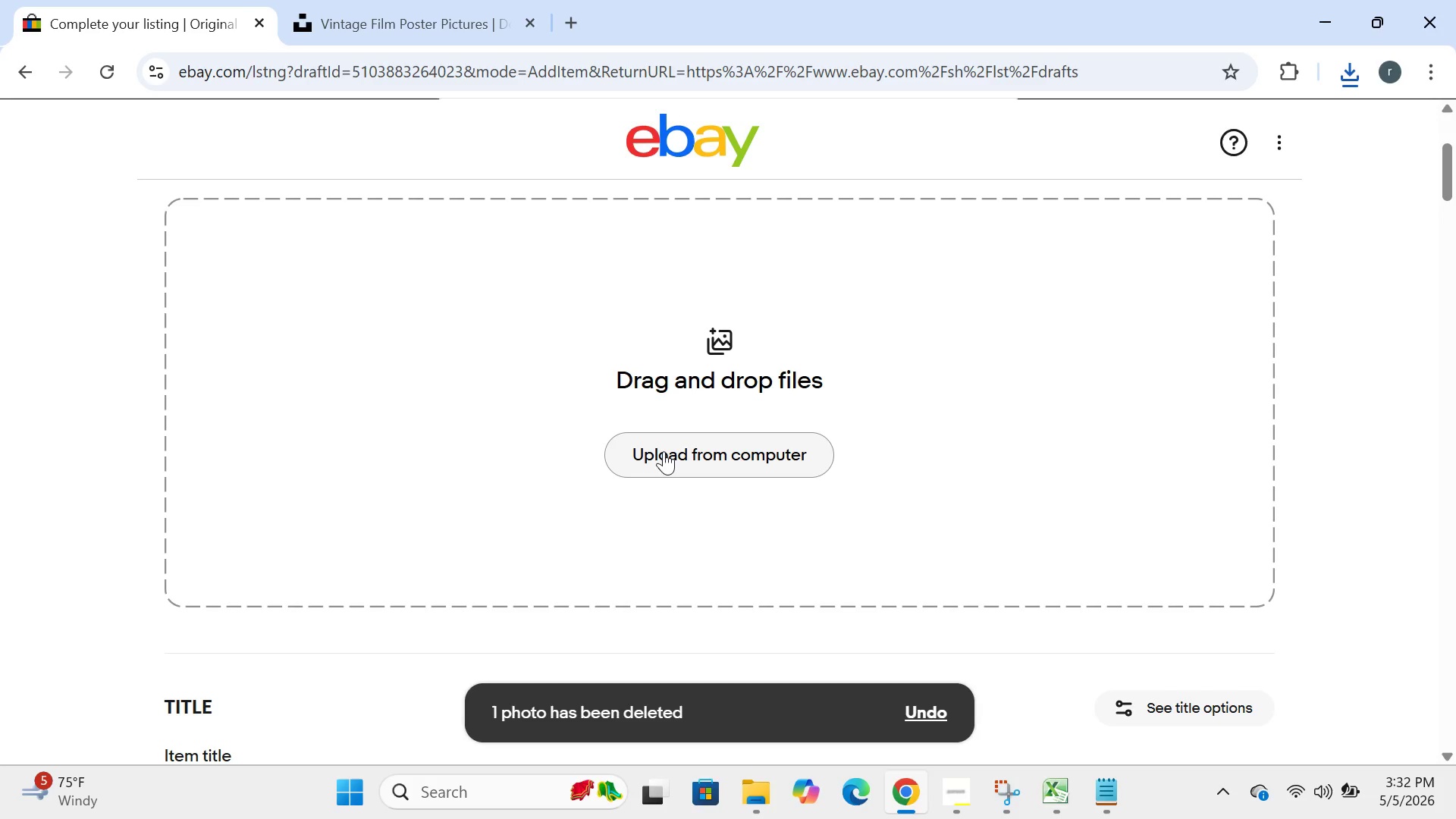 
left_click([664, 469])
 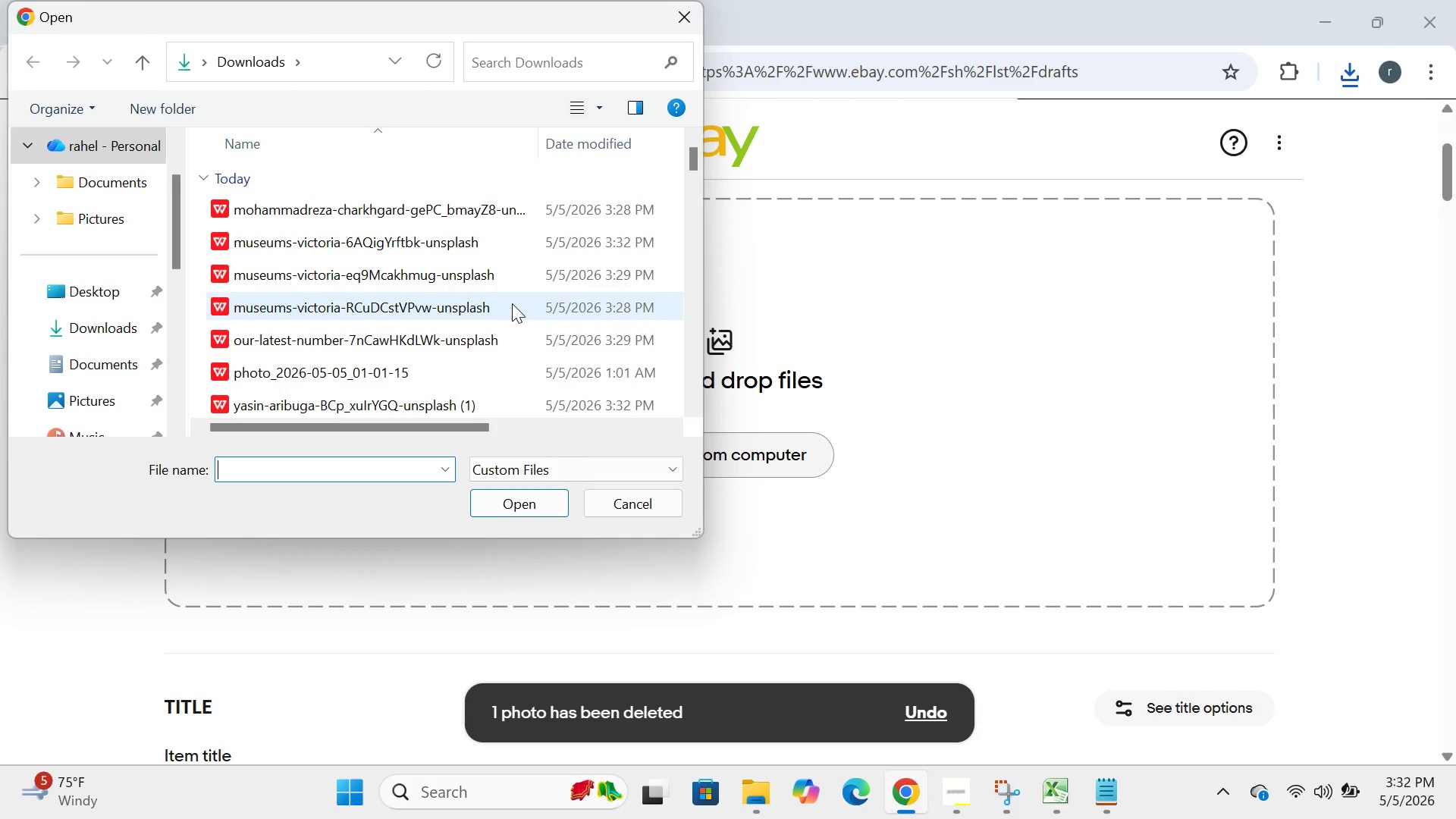 
wait(5.44)
 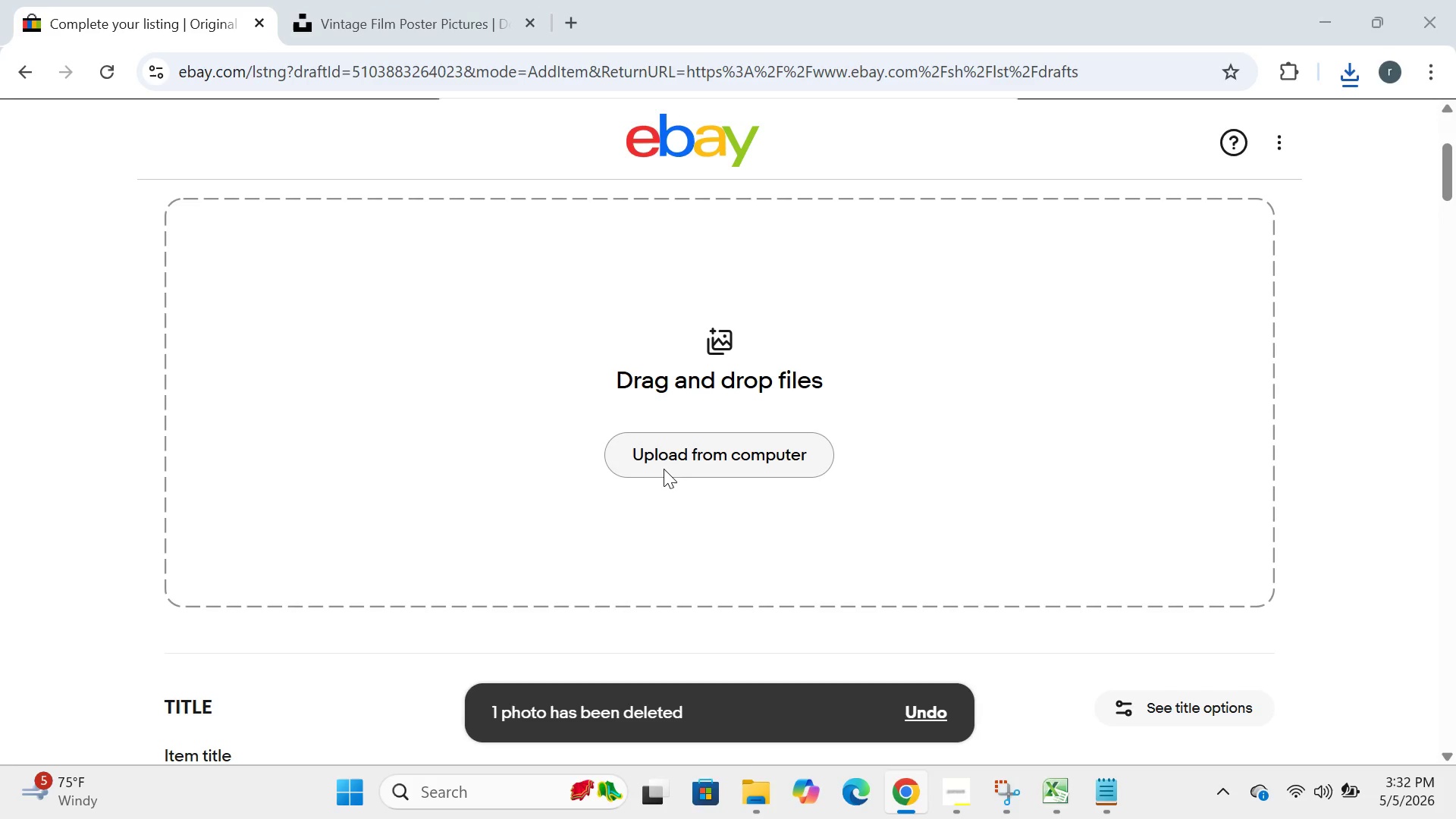 
scroll: coordinate [512, 303], scroll_direction: down, amount: 1.0
 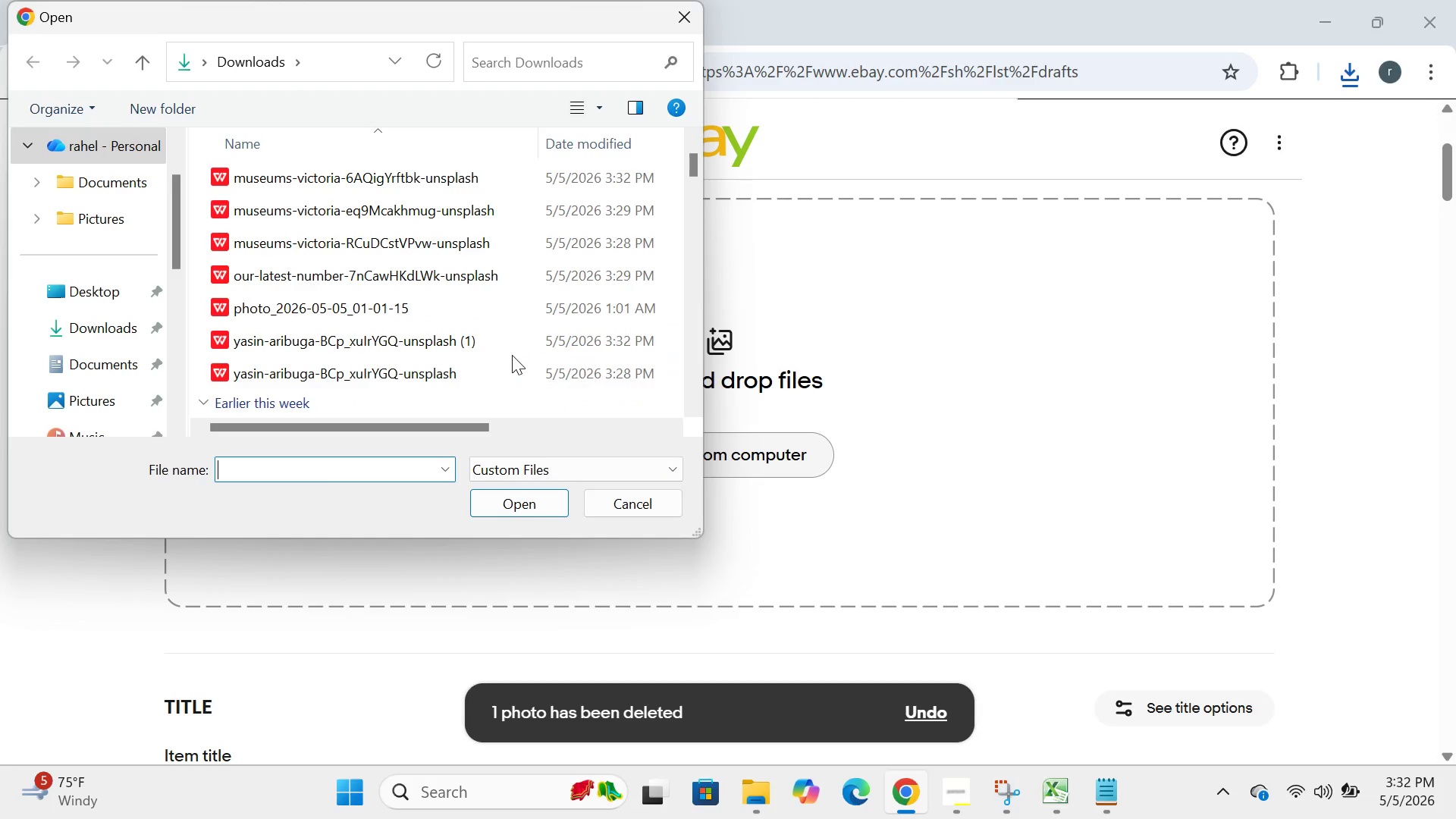 
mouse_move([527, 336])
 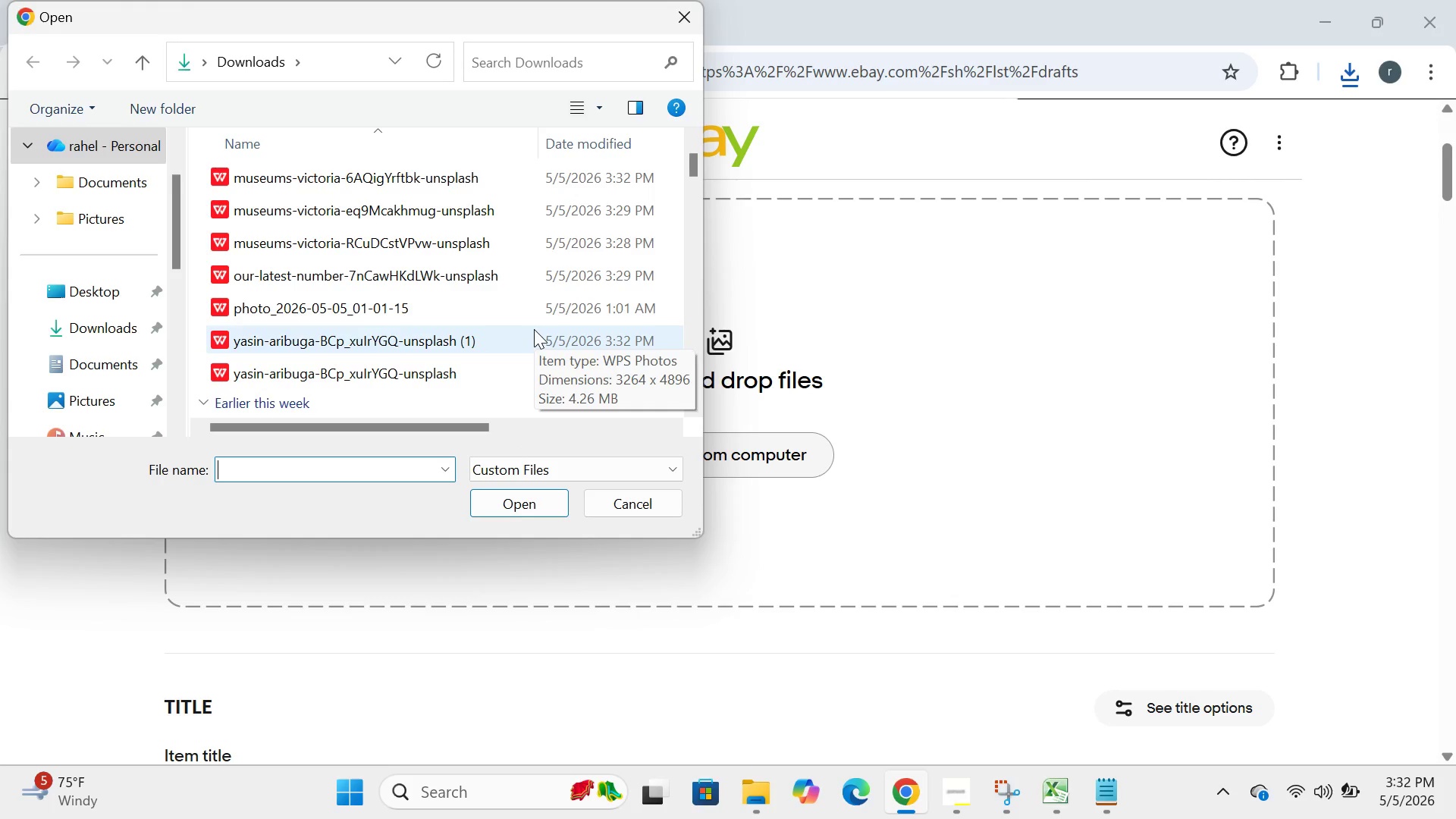 
wait(6.05)
 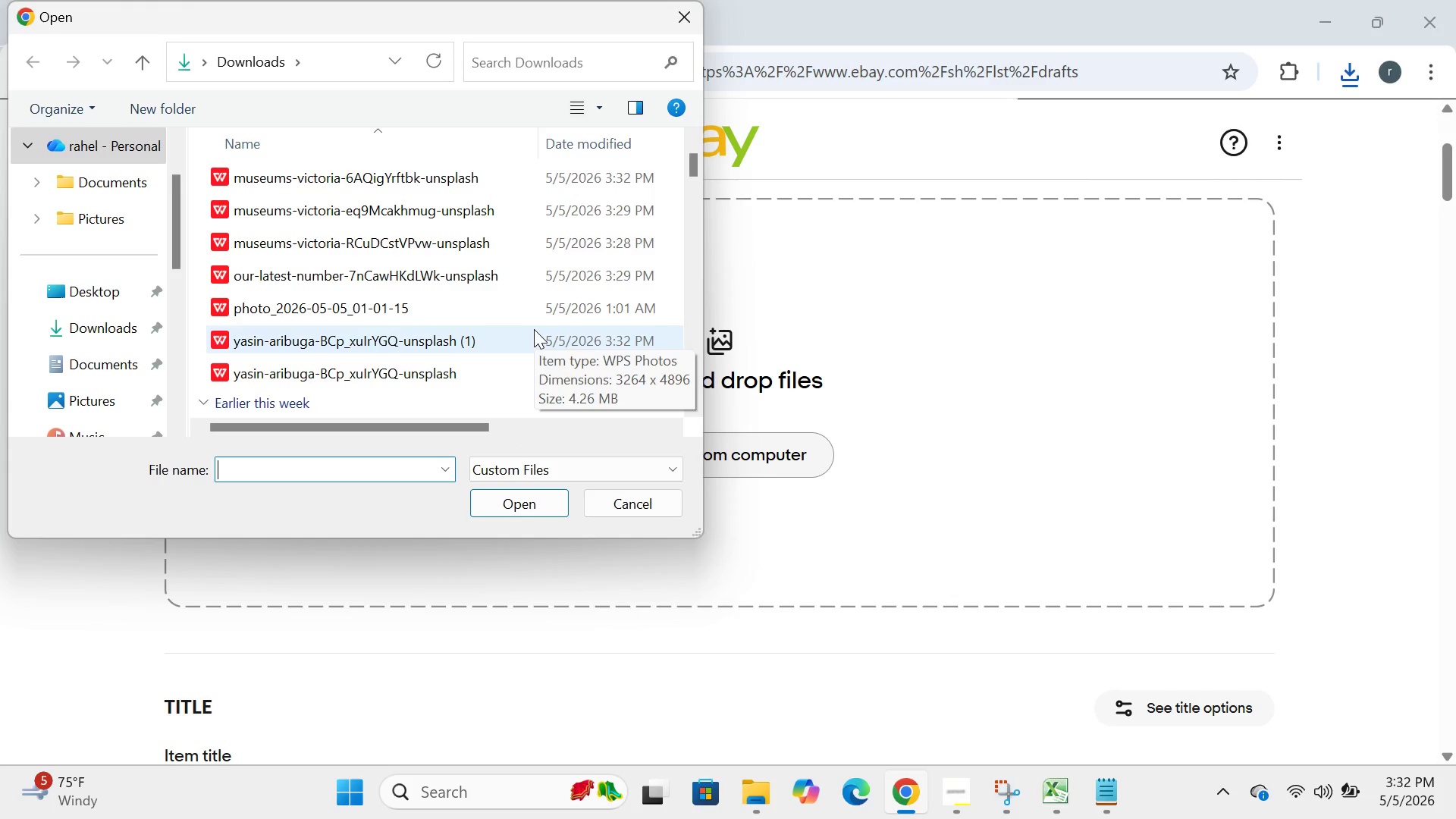 
left_click([534, 329])
 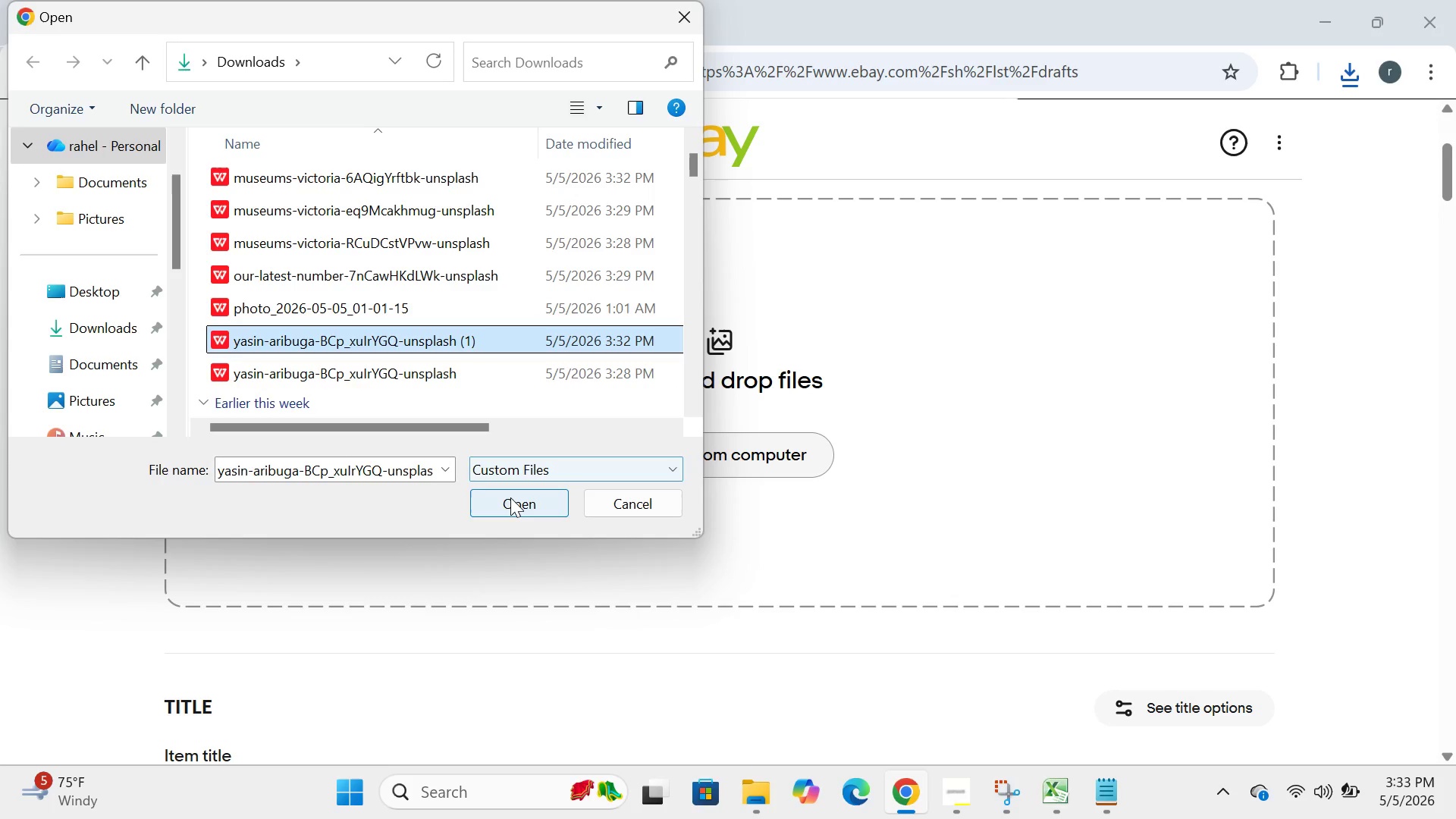 
left_click([510, 497])
 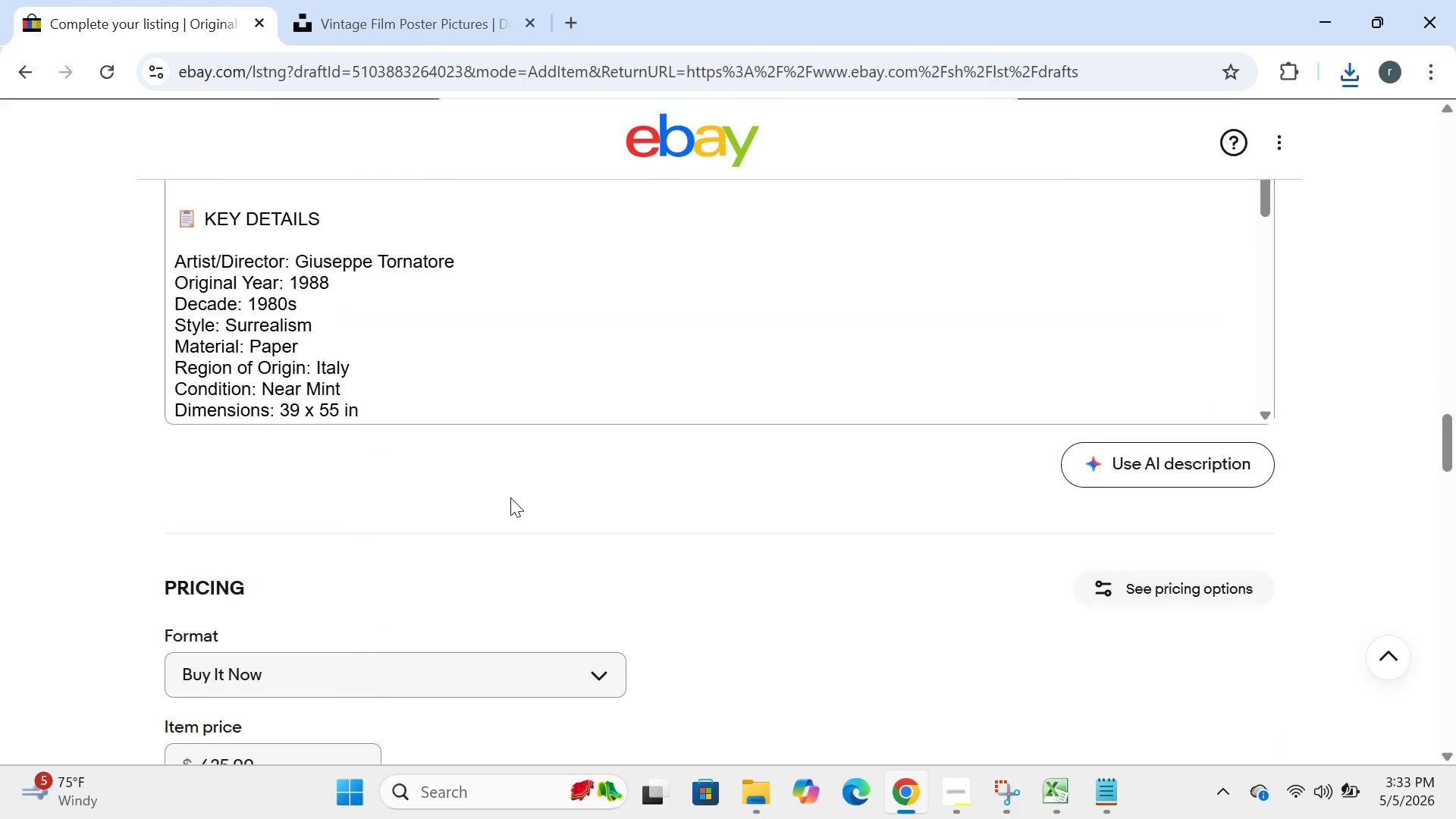 
wait(7.84)
 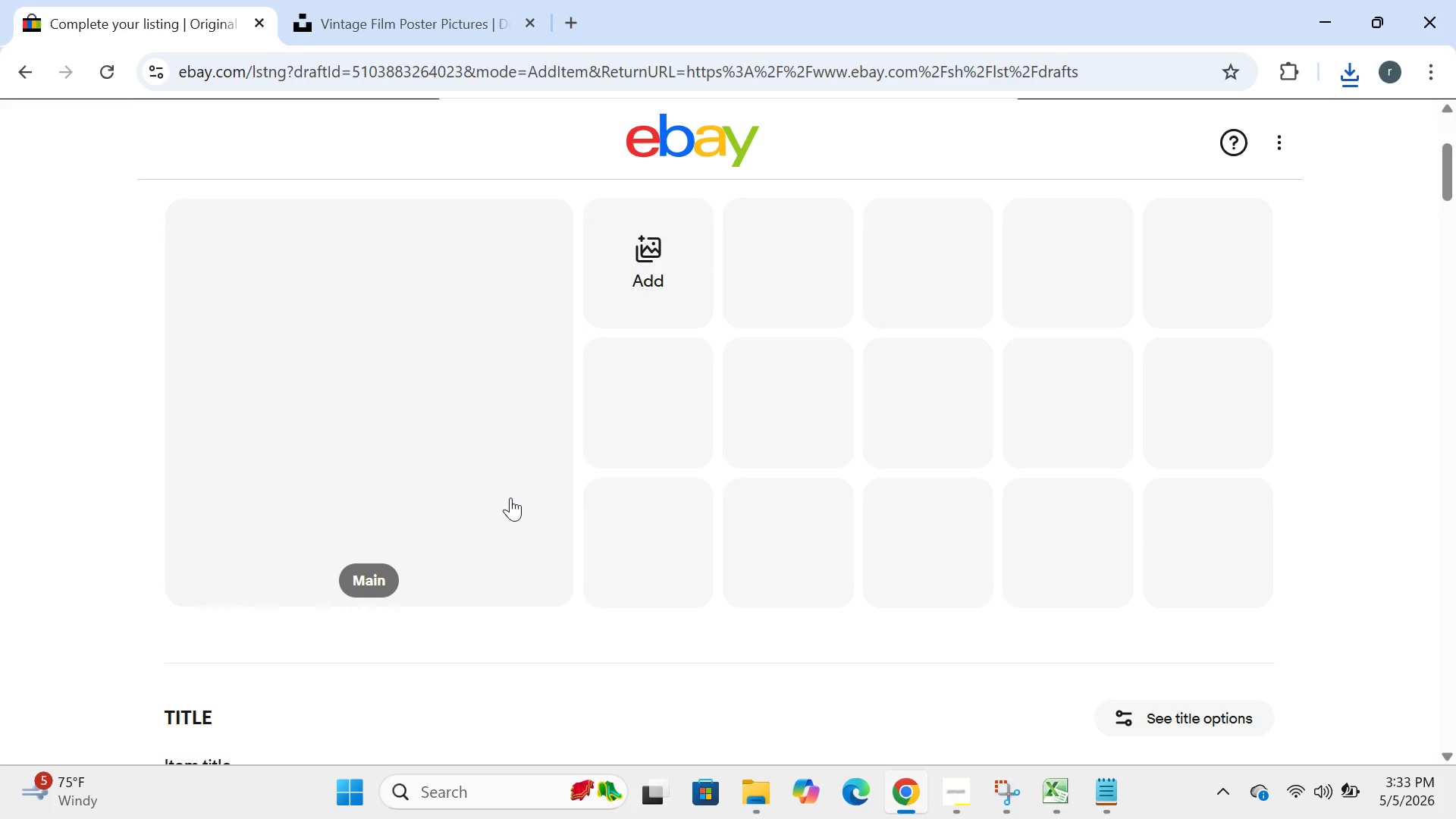 
left_click([720, 333])
 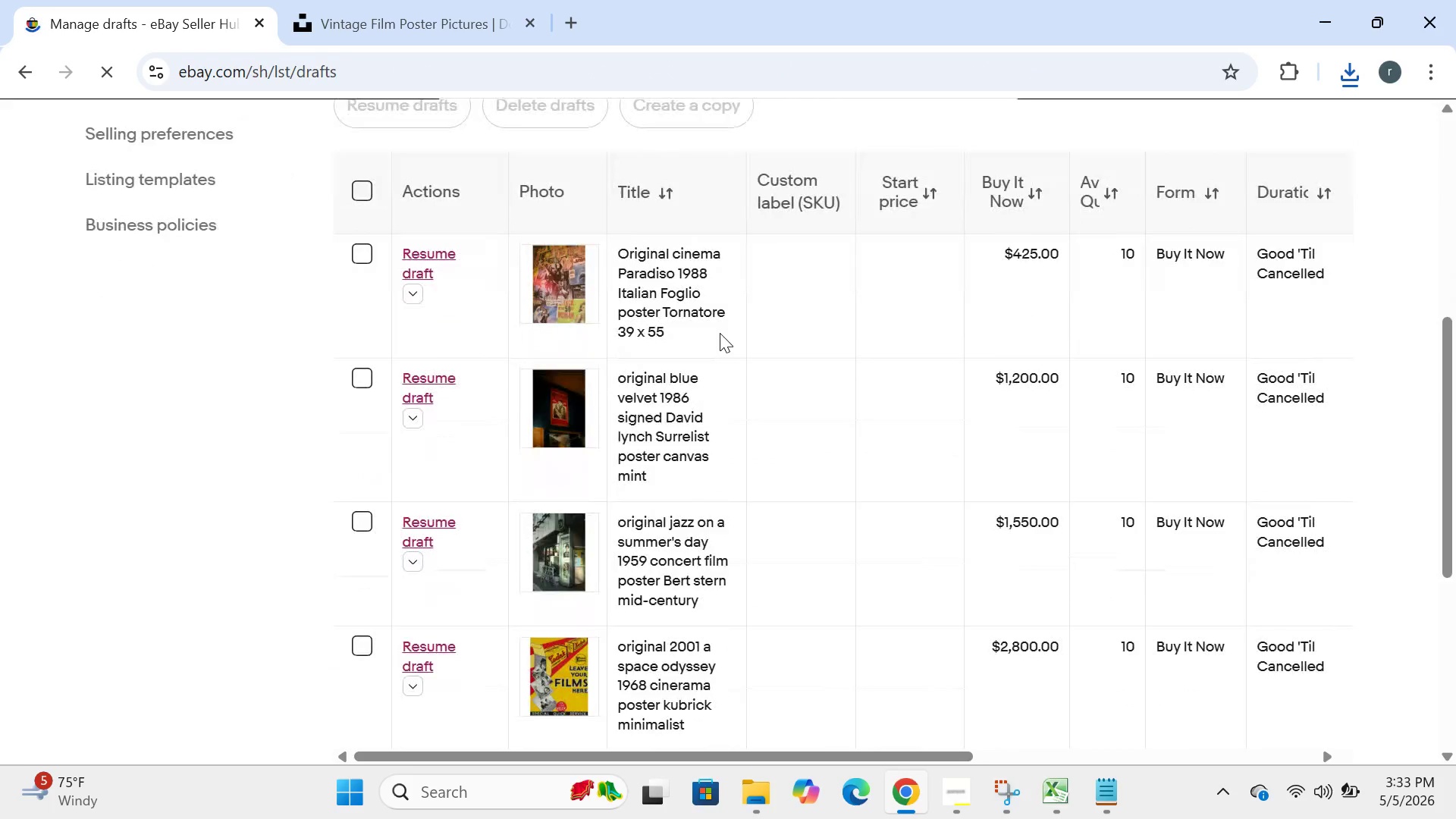 
wait(6.48)
 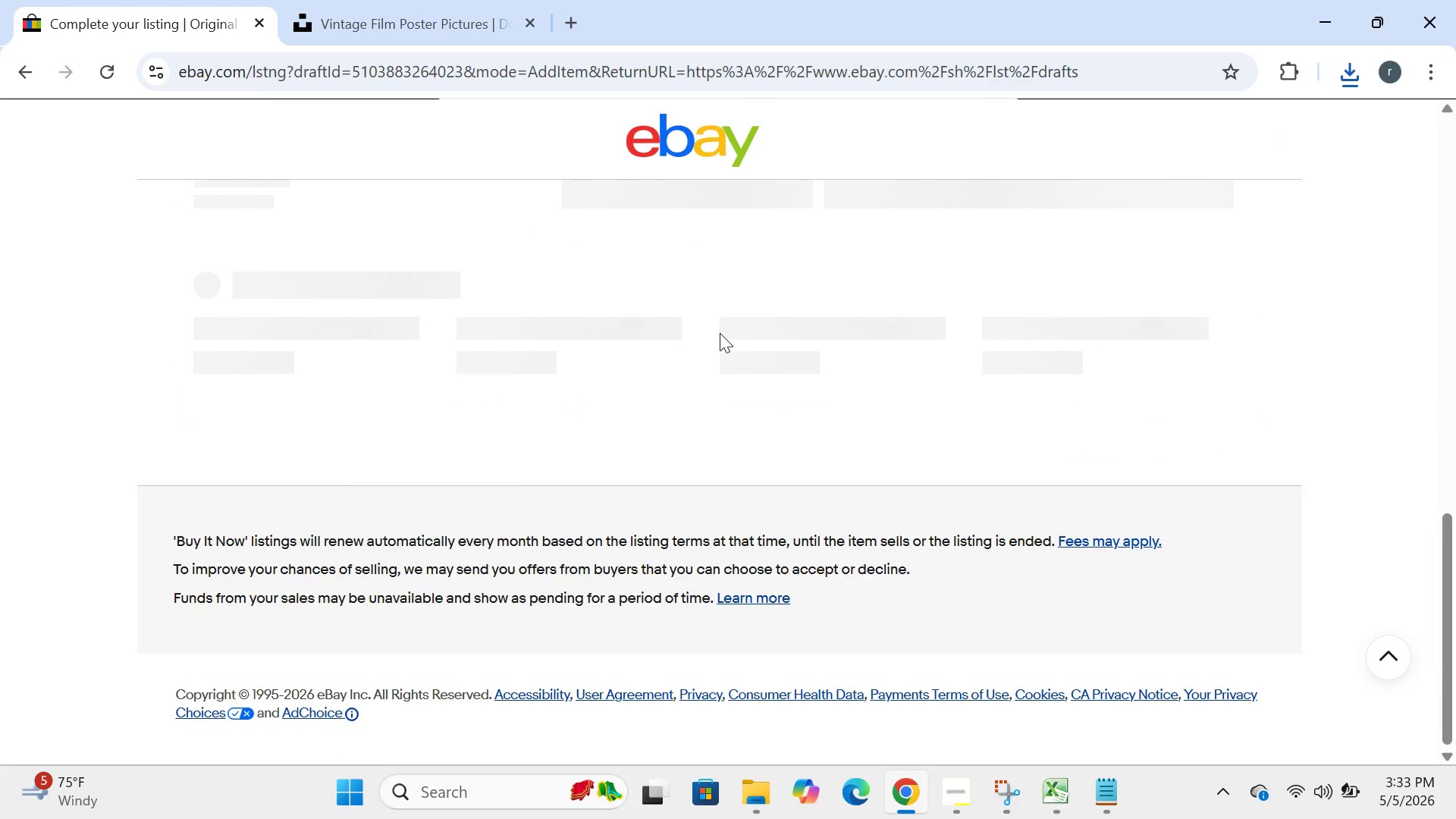 
left_click([435, 510])
 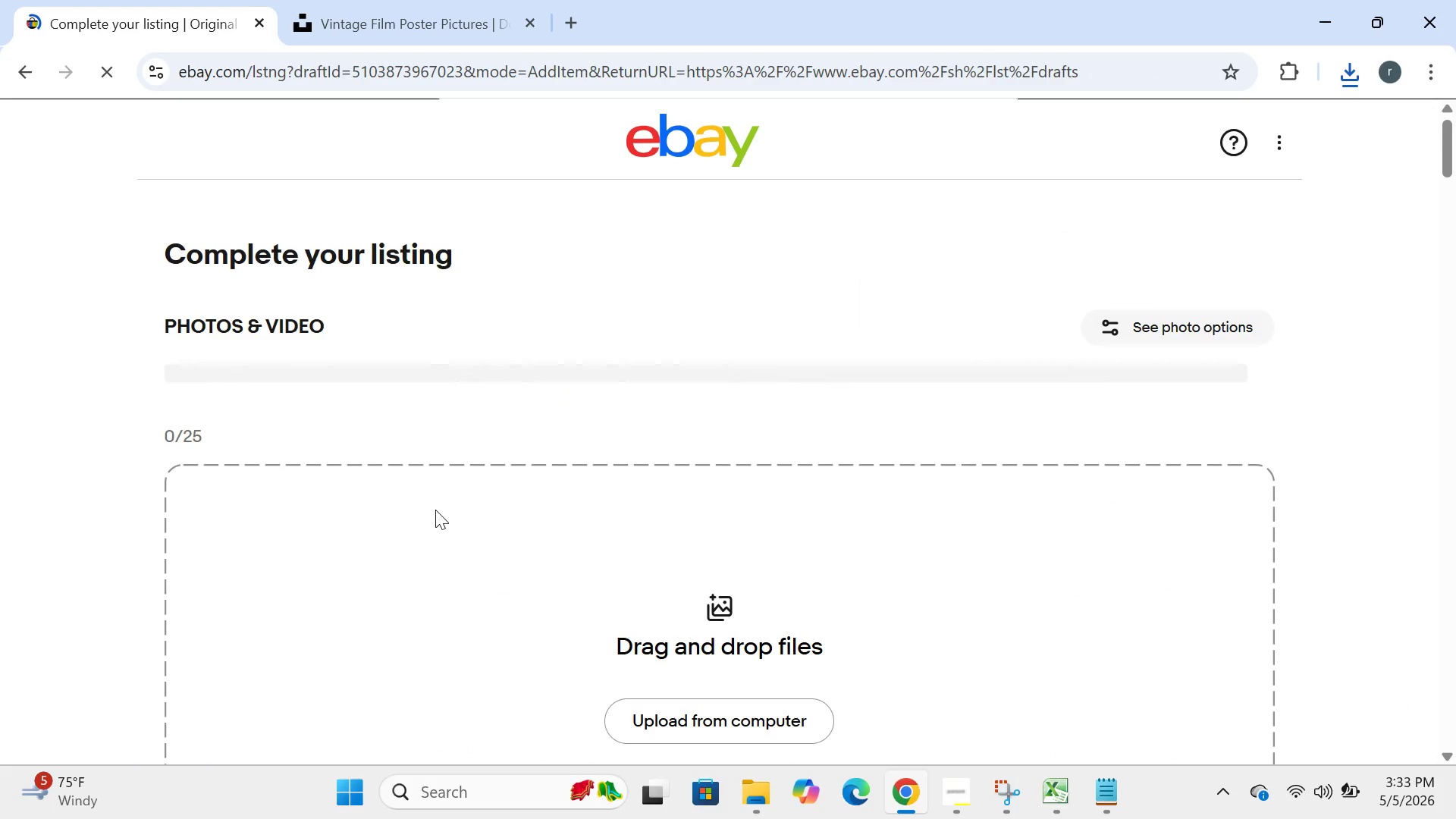 
wait(5.81)
 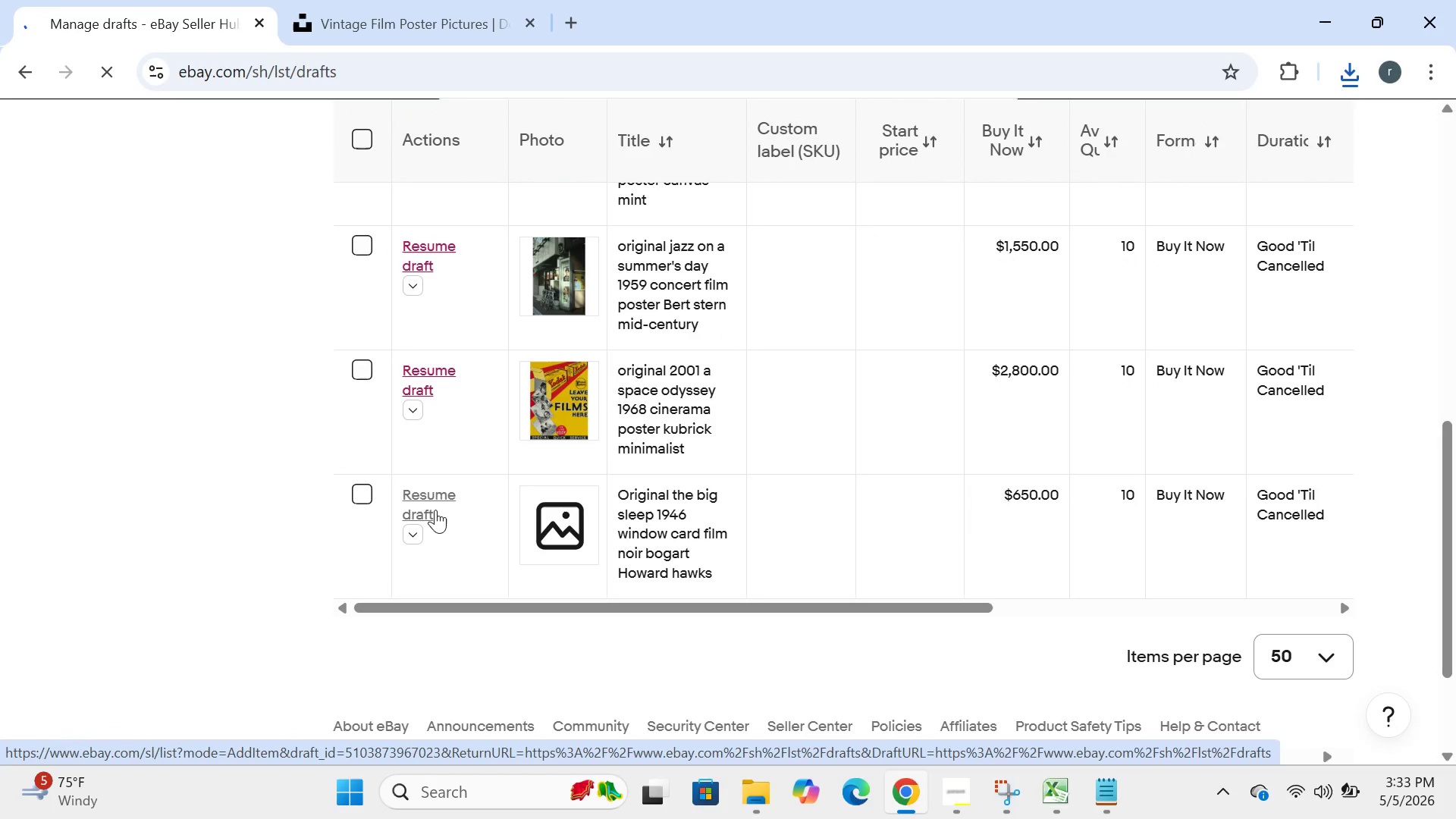 
left_click([631, 540])
 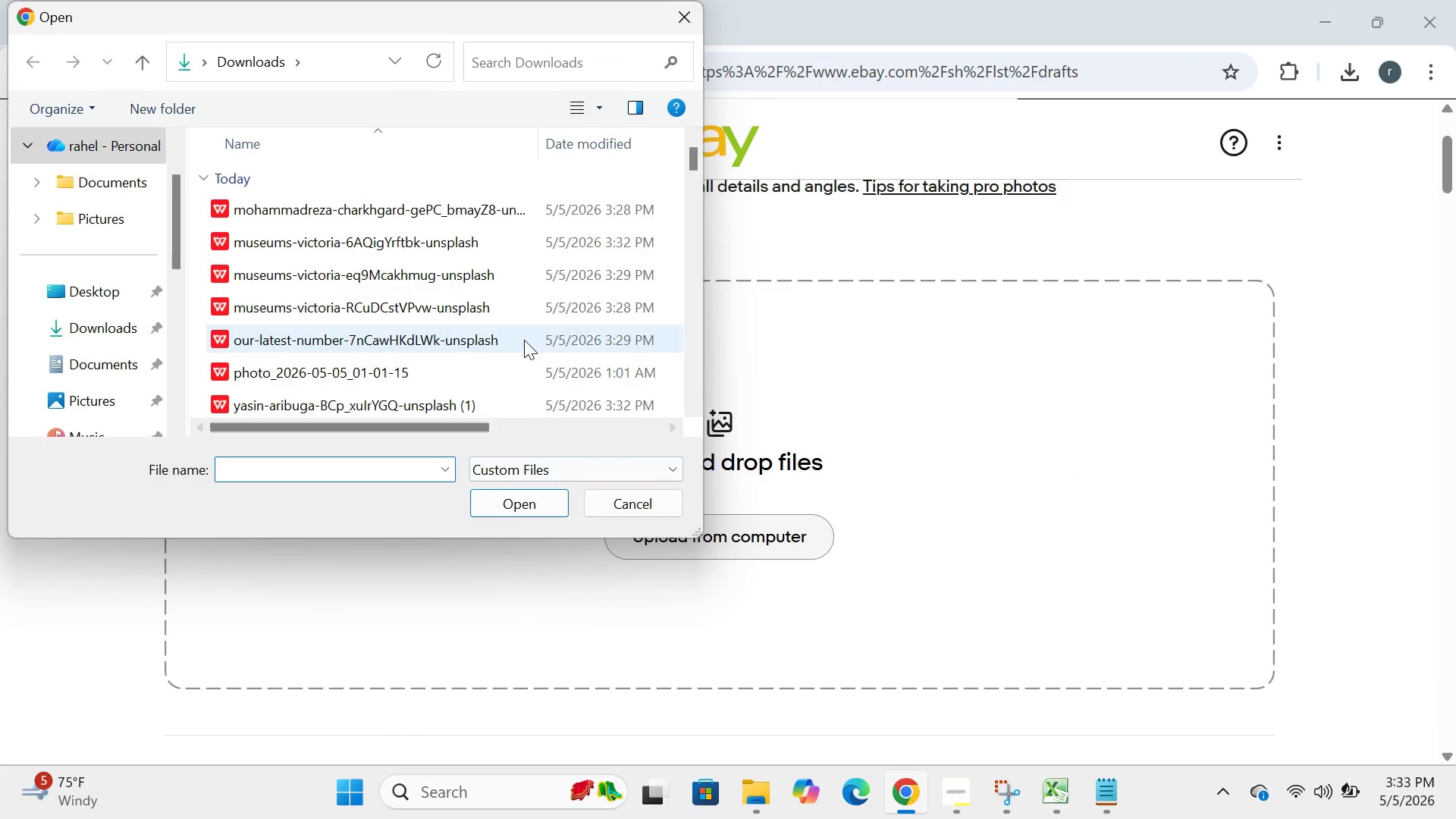 
scroll: coordinate [509, 372], scroll_direction: down, amount: 2.0
 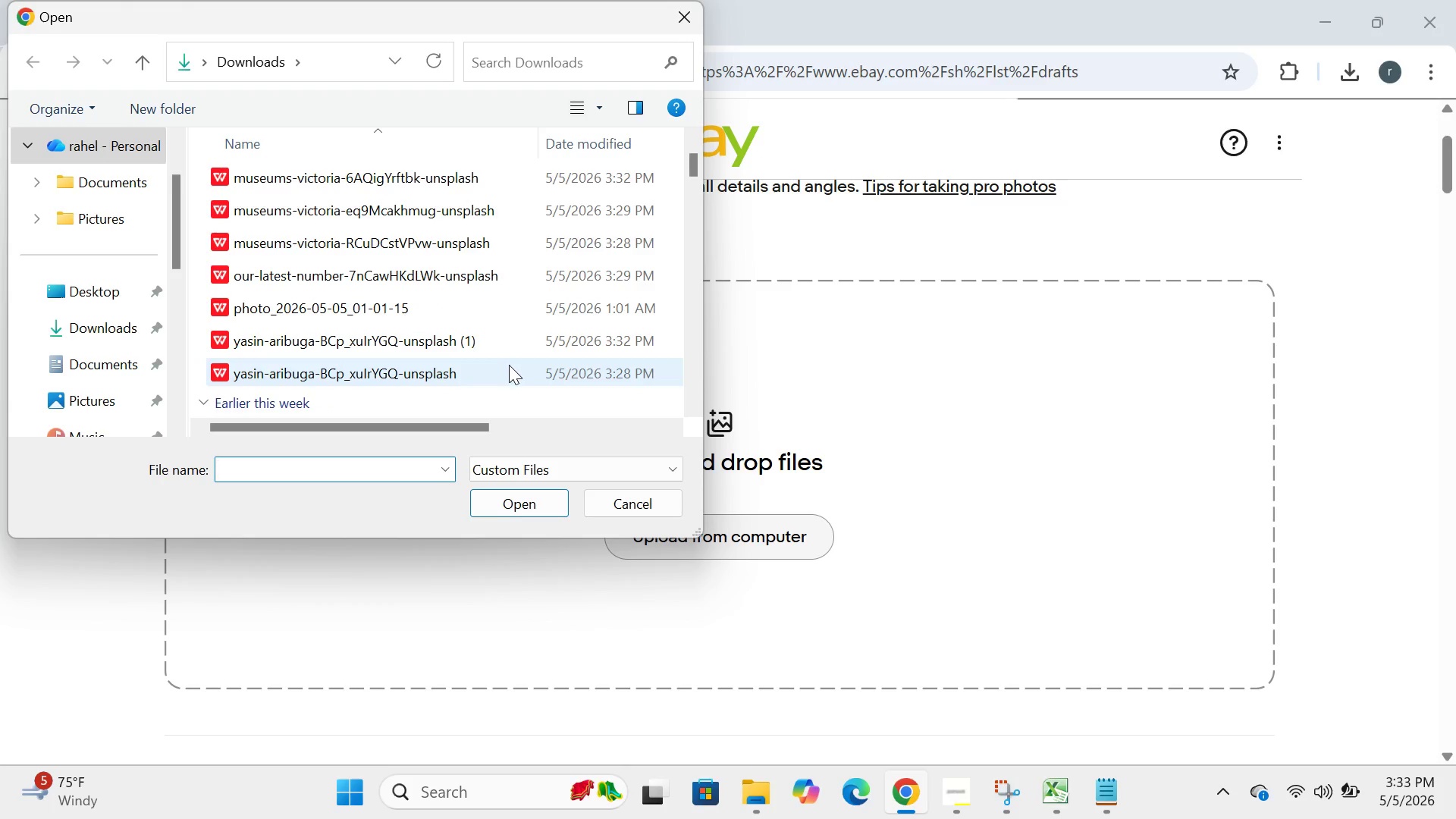 
left_click([509, 365])
 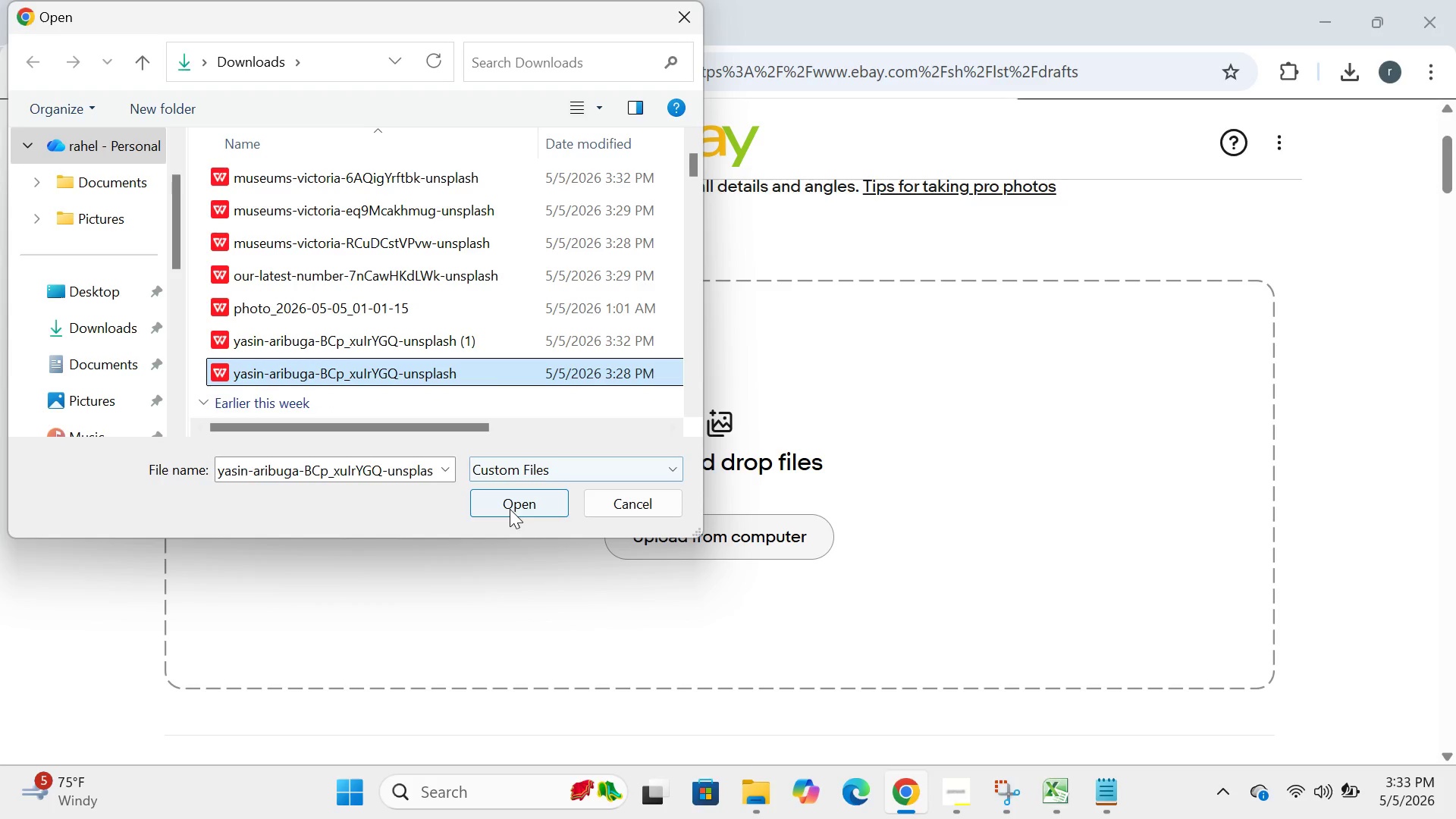 
left_click([510, 509])
 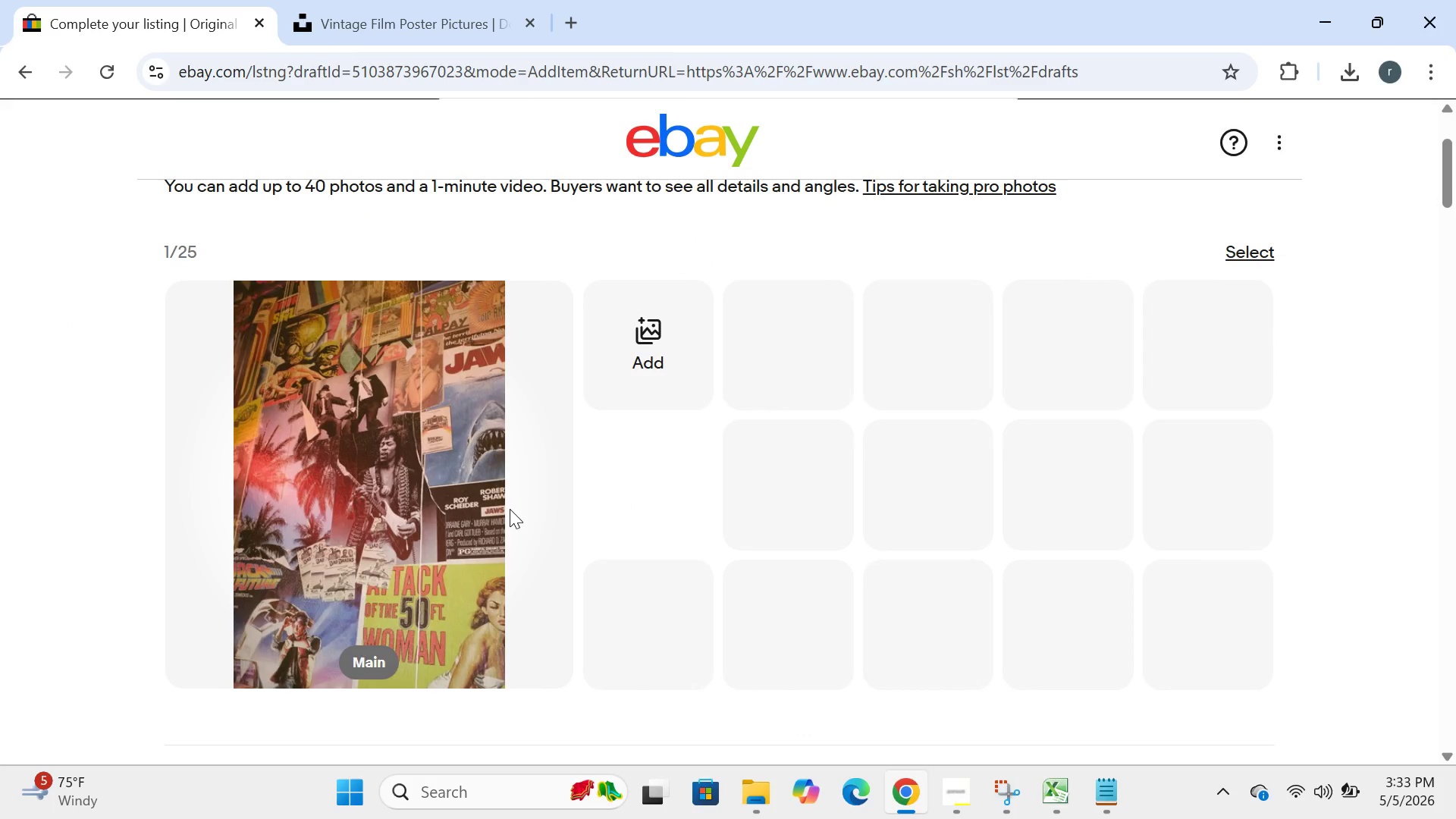 
wait(5.92)
 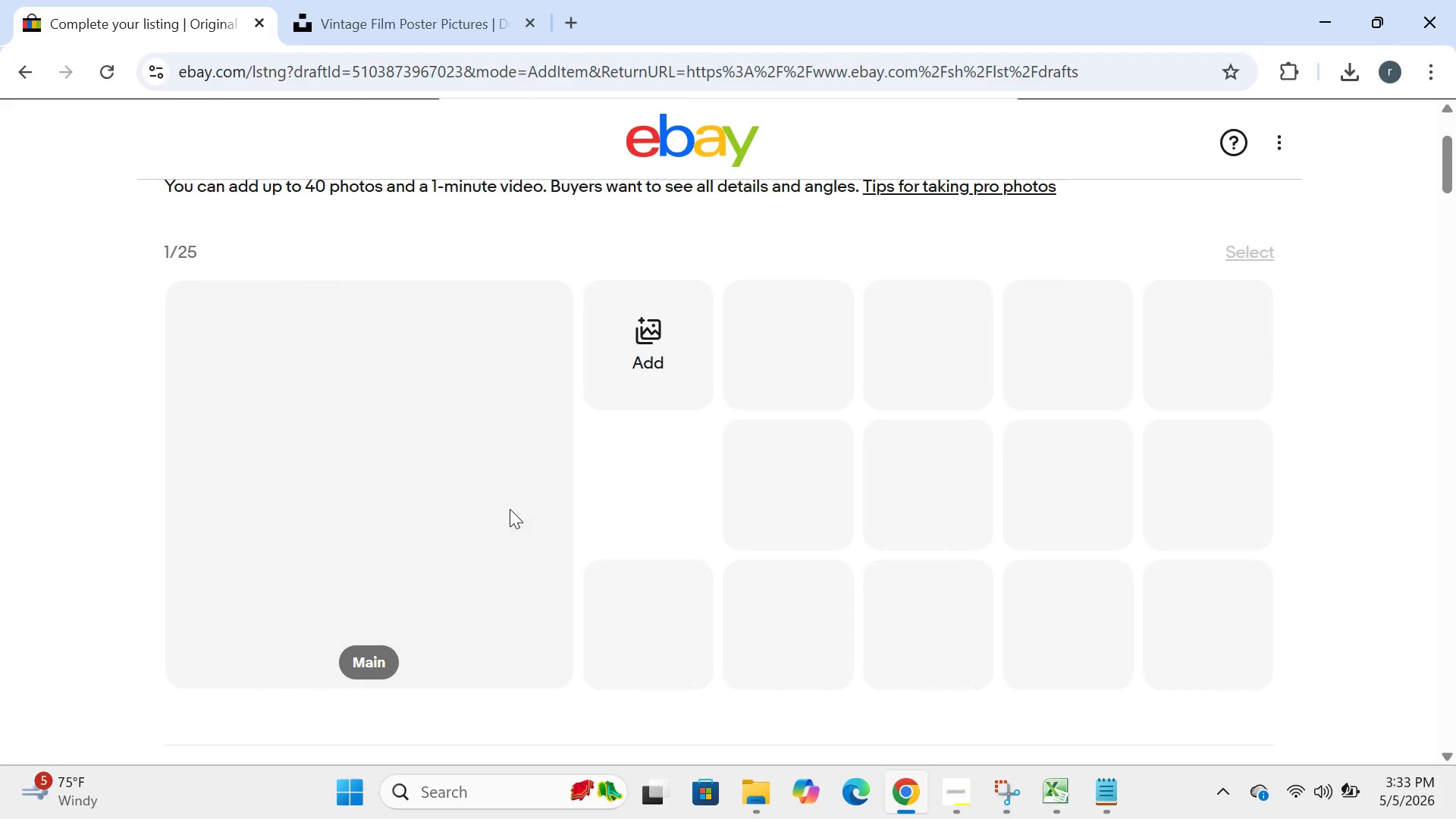 
left_click([539, 322])
 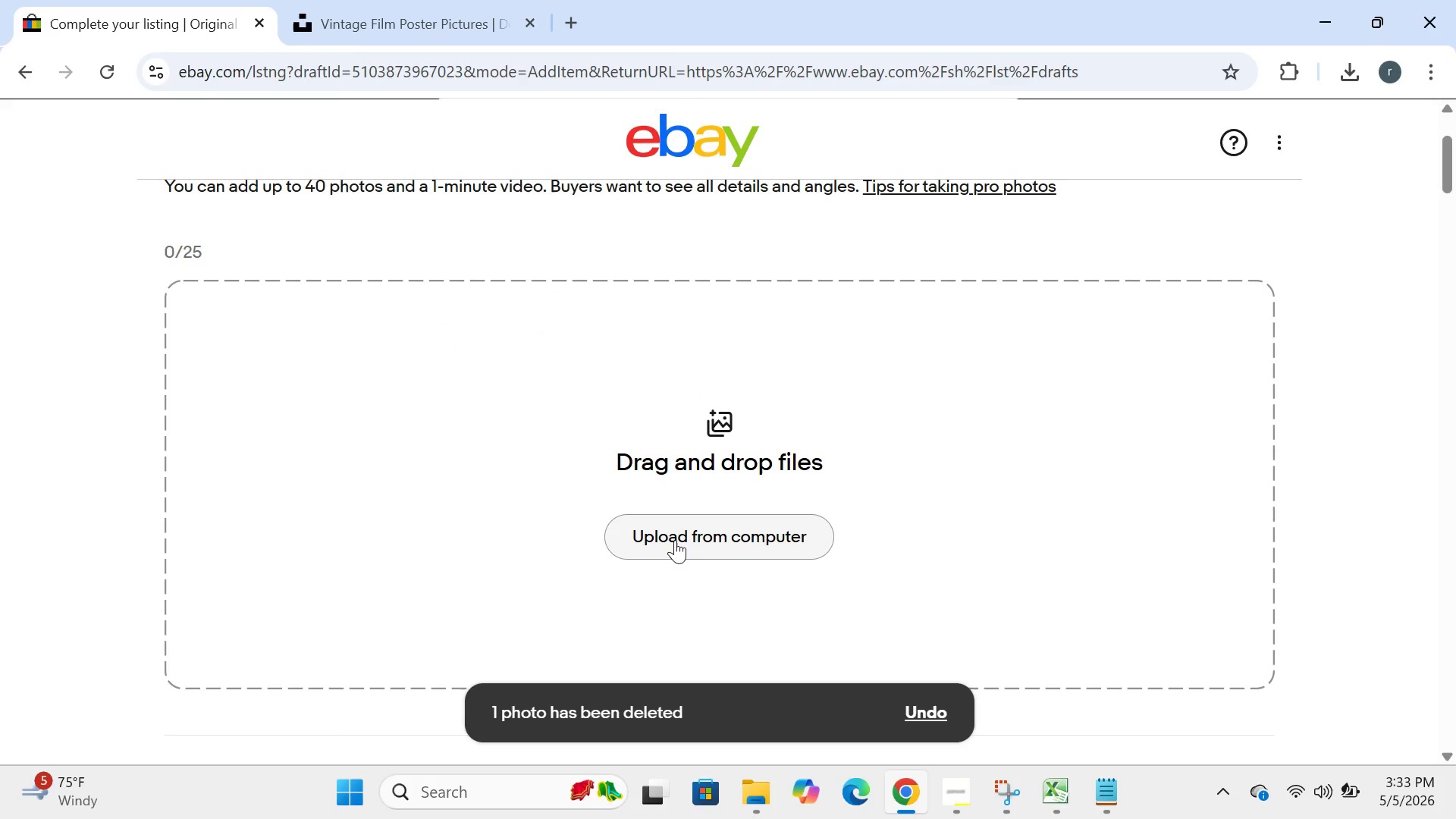 
left_click([675, 543])
 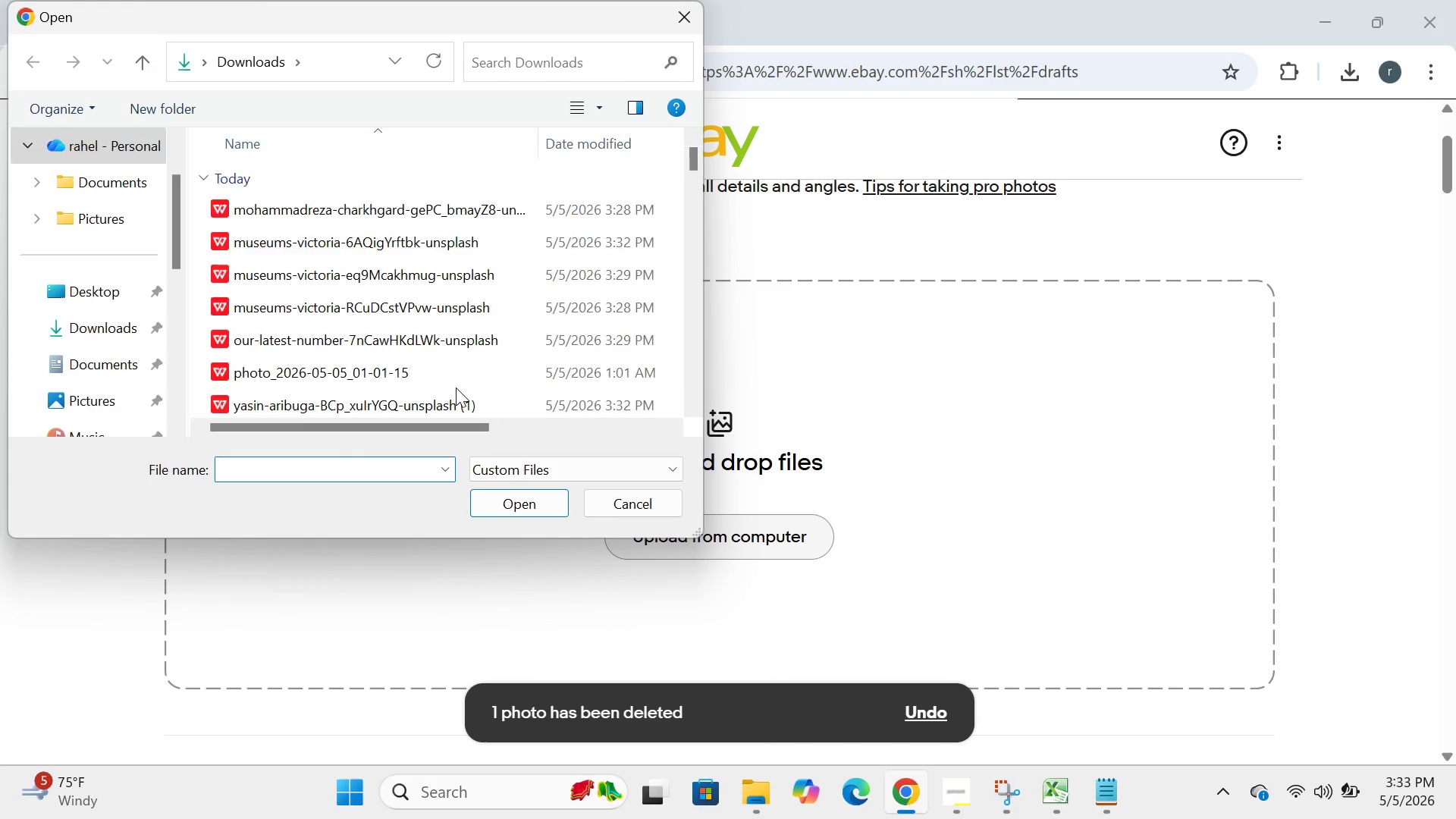 
scroll: coordinate [475, 389], scroll_direction: down, amount: 2.0
 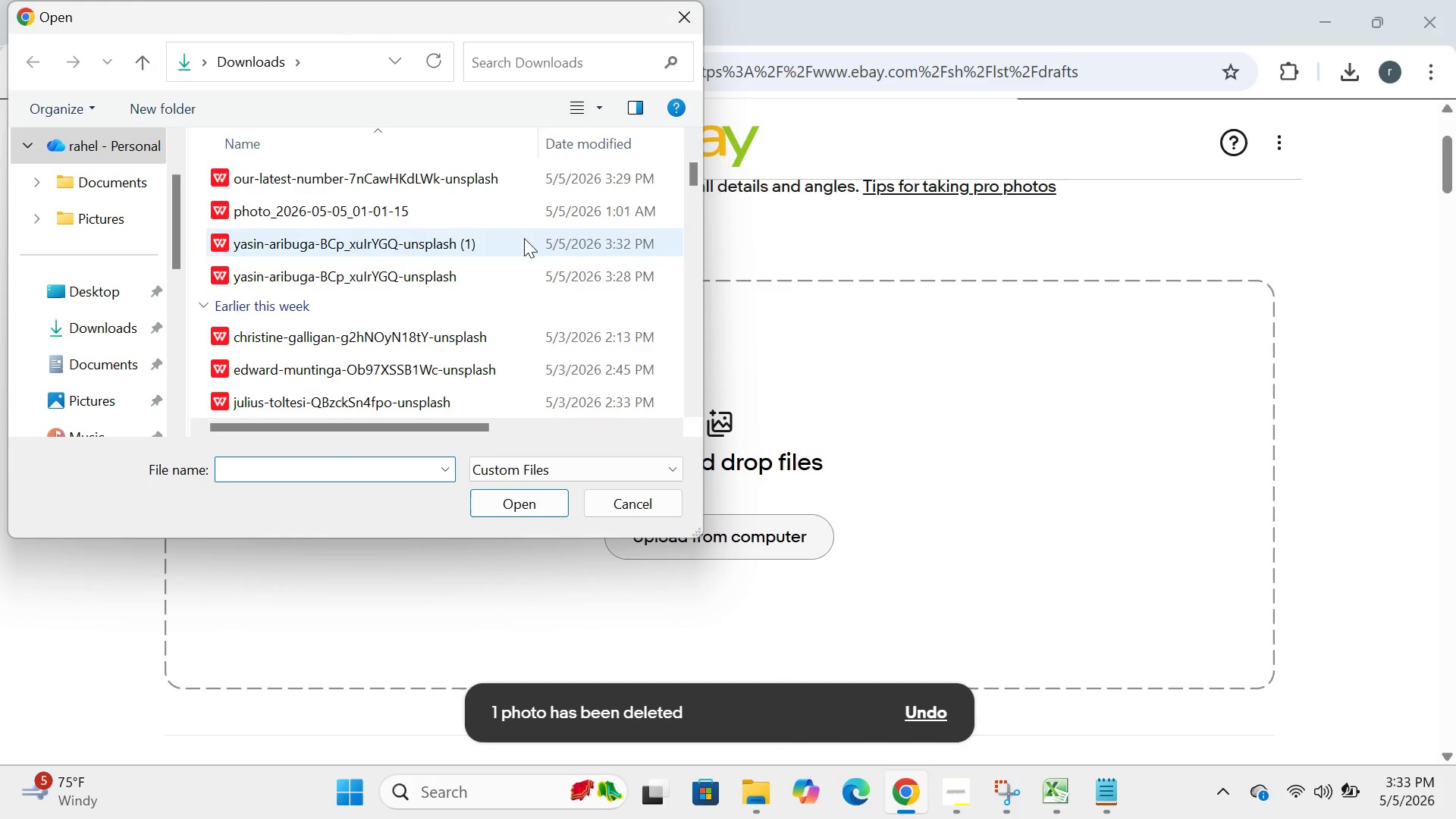 
left_click([524, 238])
 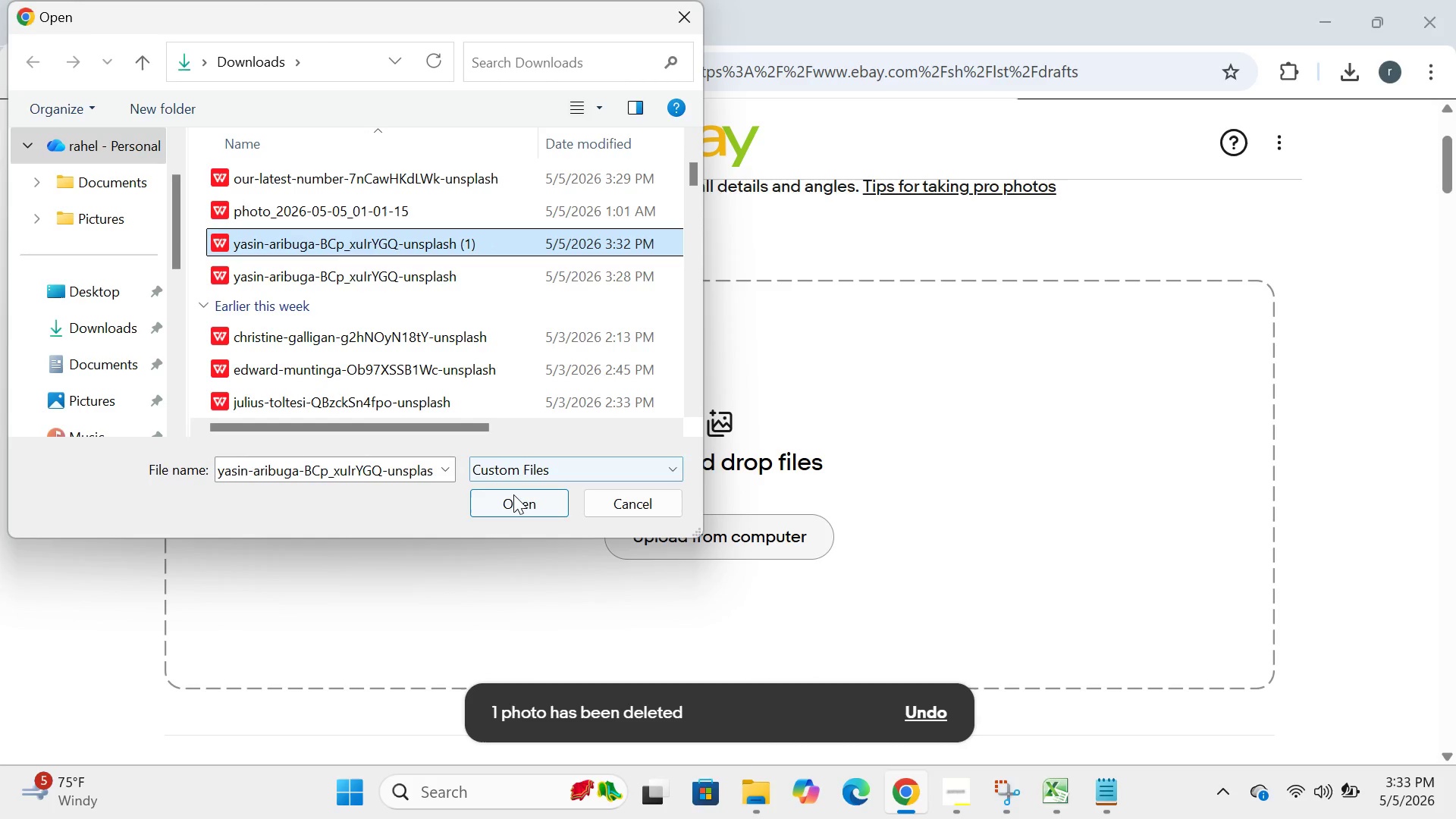 
left_click([513, 494])
 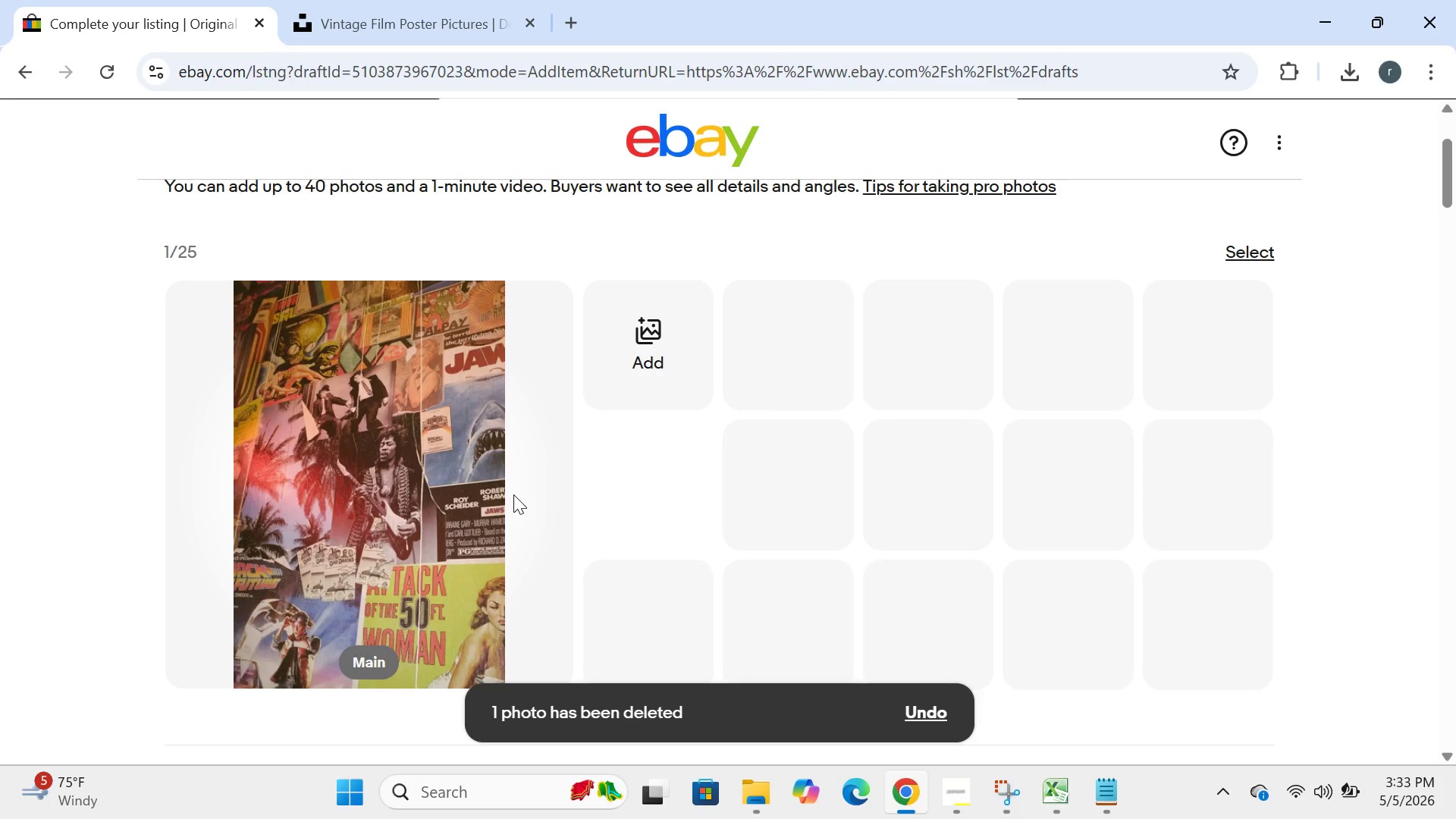 
wait(5.3)
 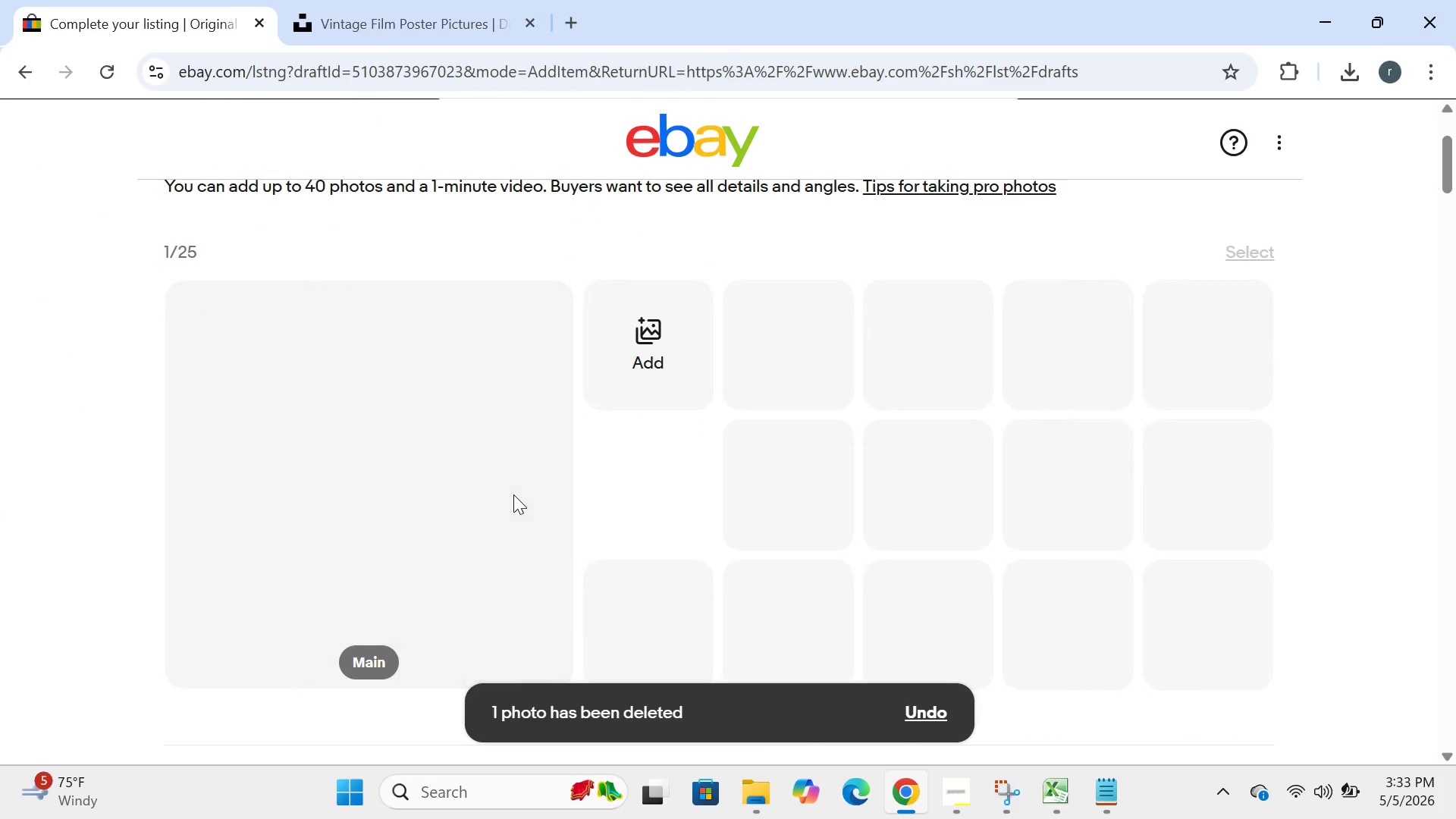 
left_click([544, 311])
 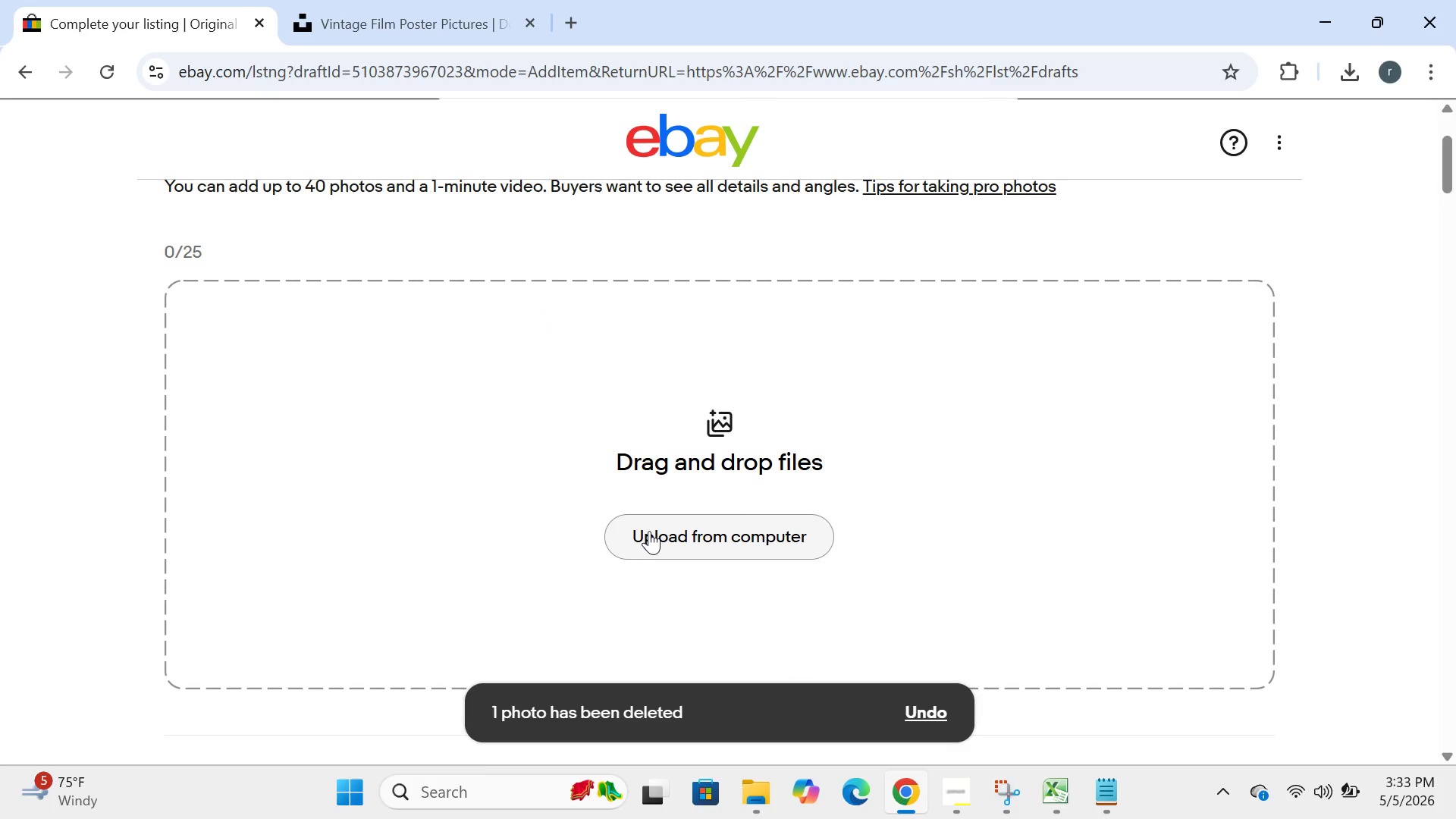 
left_click([649, 531])
 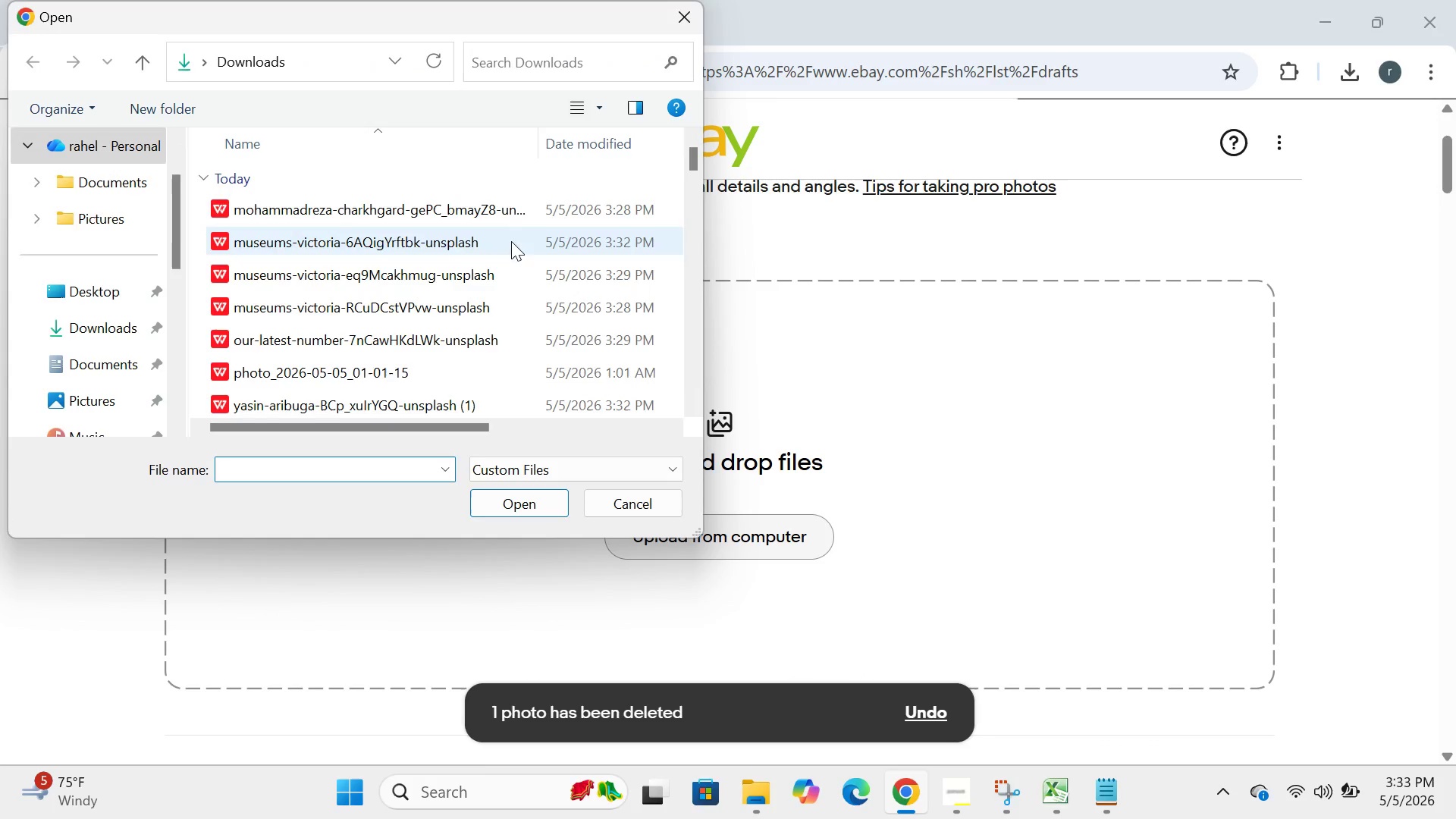 
left_click([516, 208])
 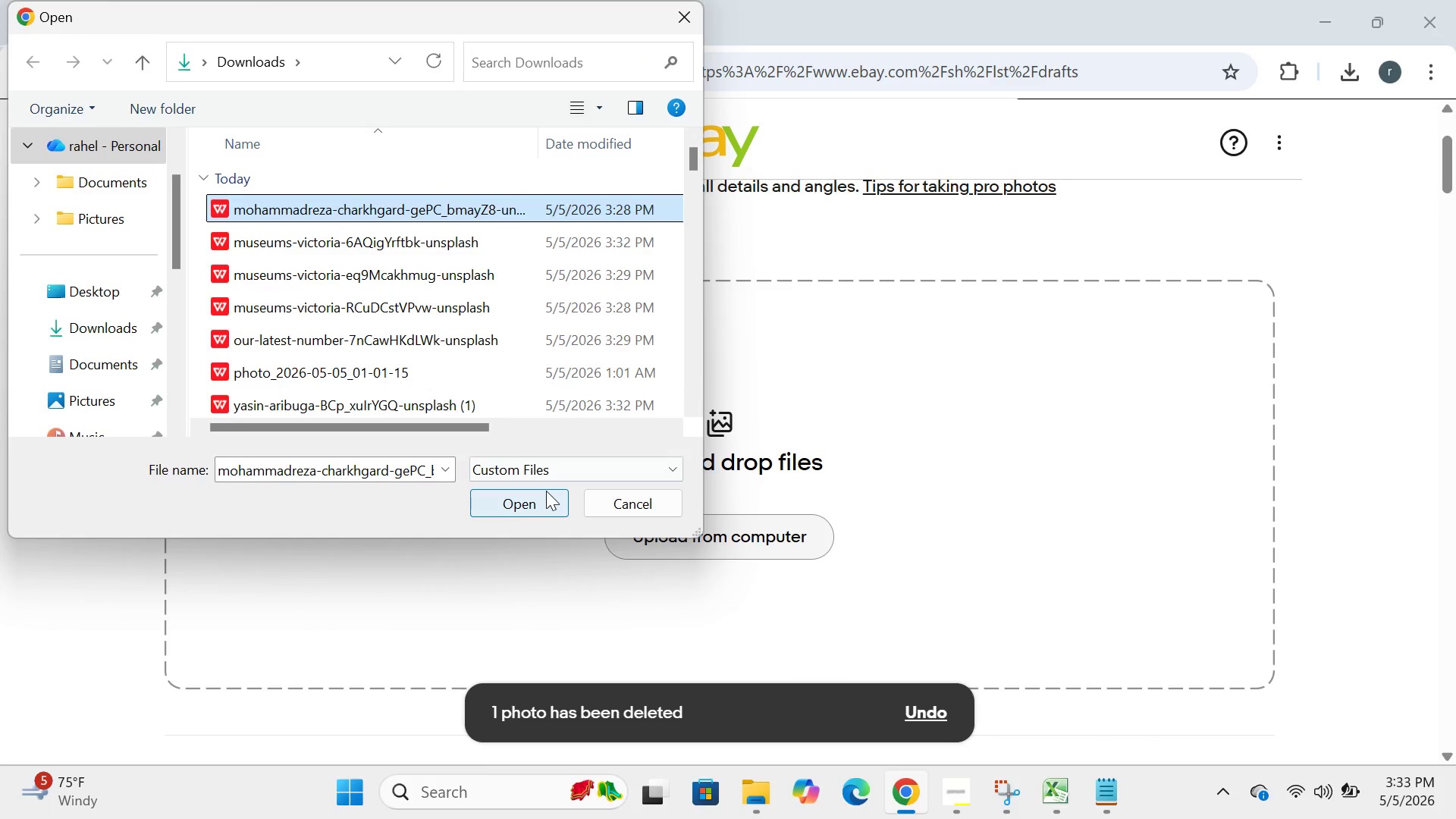 
left_click([546, 491])
 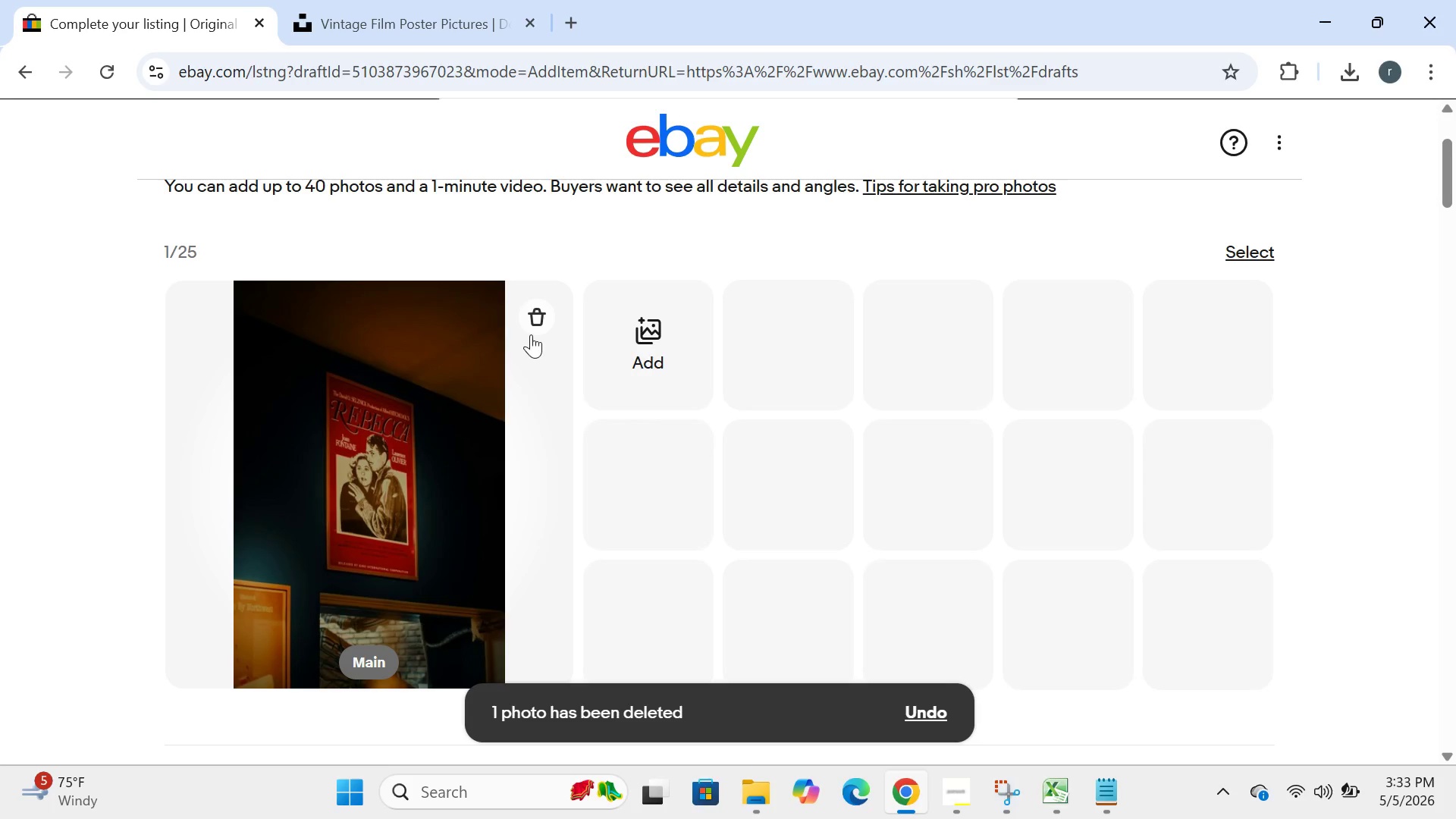 
wait(5.05)
 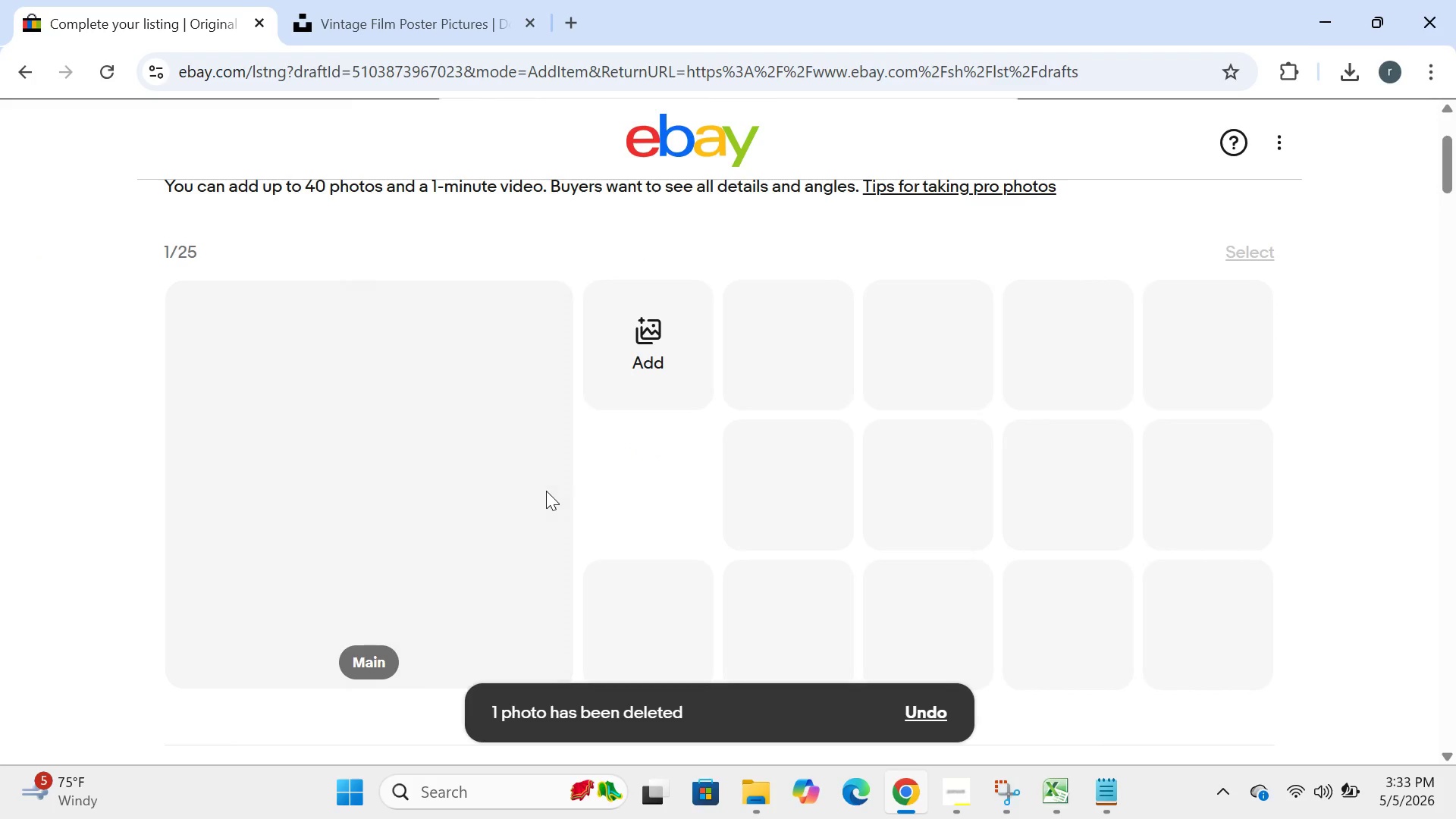 
left_click([542, 318])
 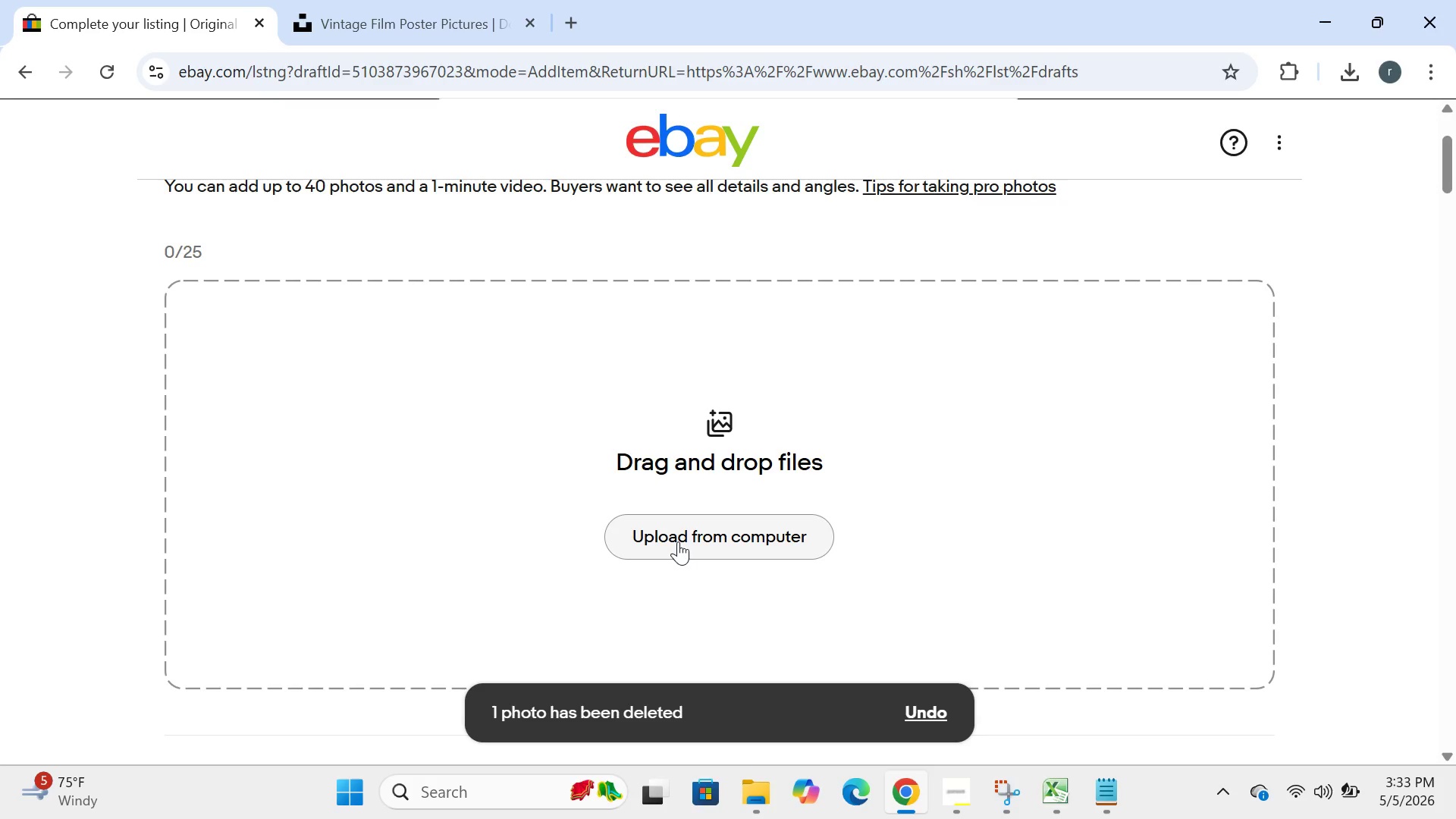 
left_click([679, 541])
 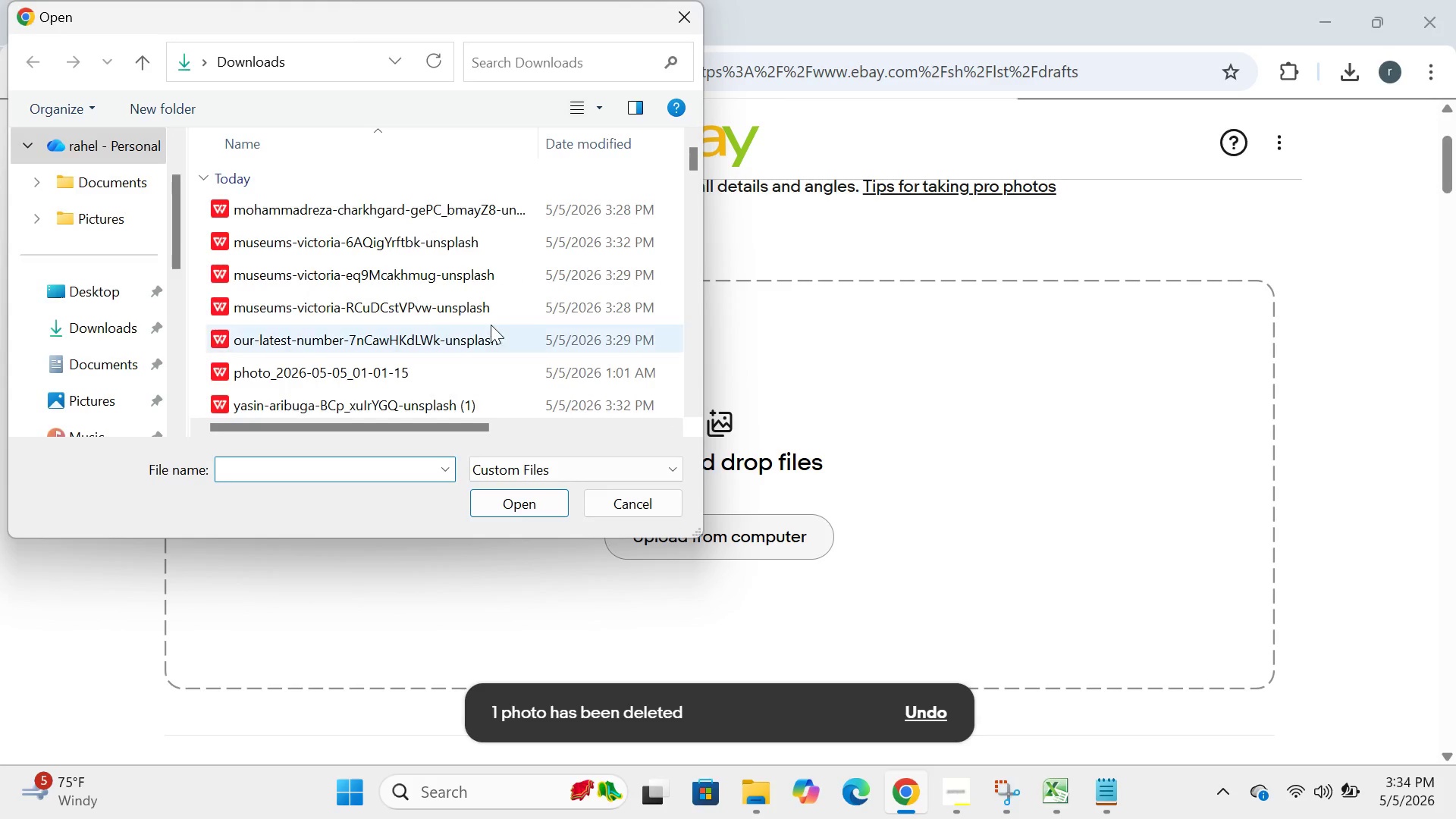 
scroll: coordinate [490, 323], scroll_direction: down, amount: 1.0
 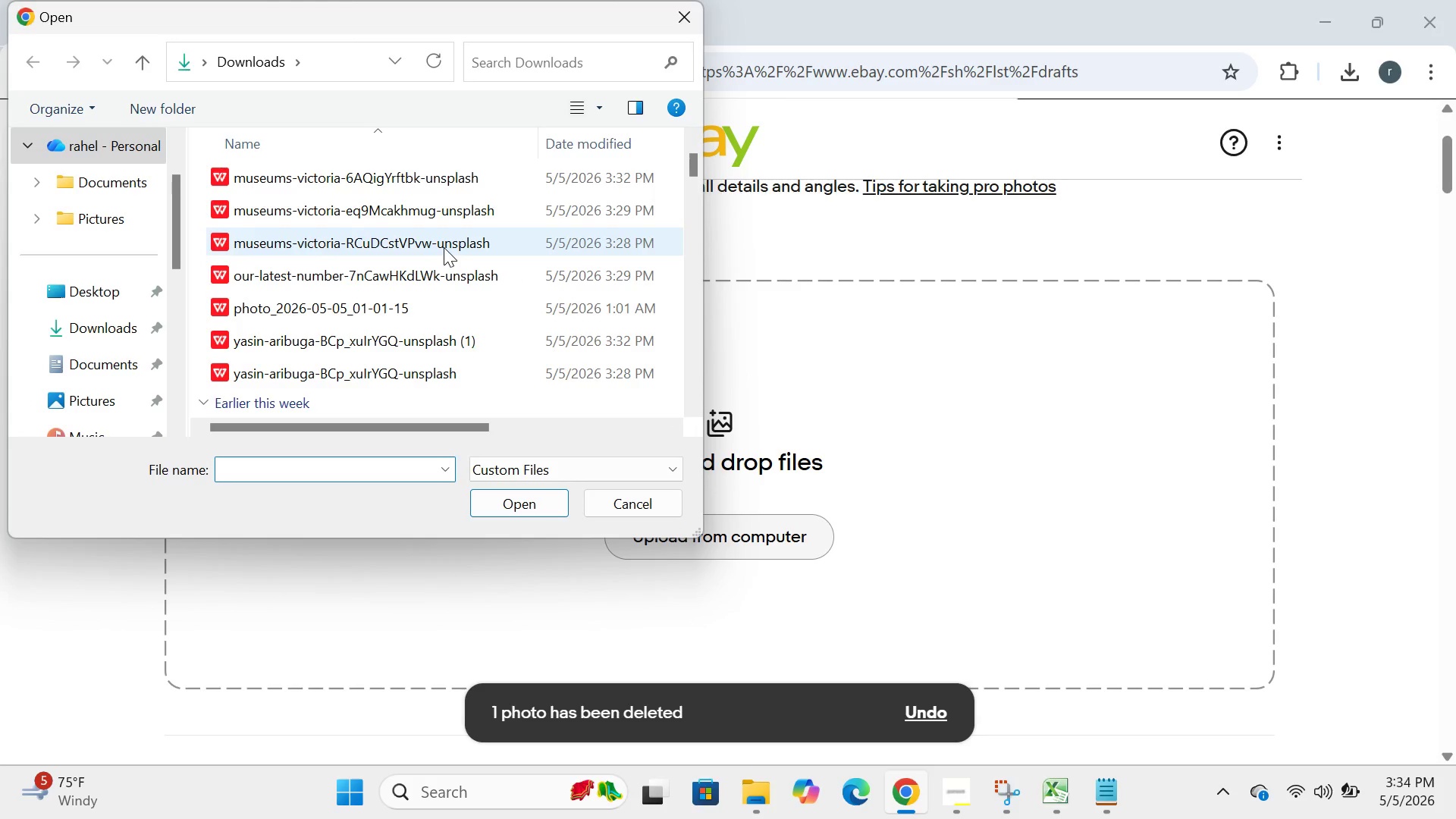 
left_click([444, 247])
 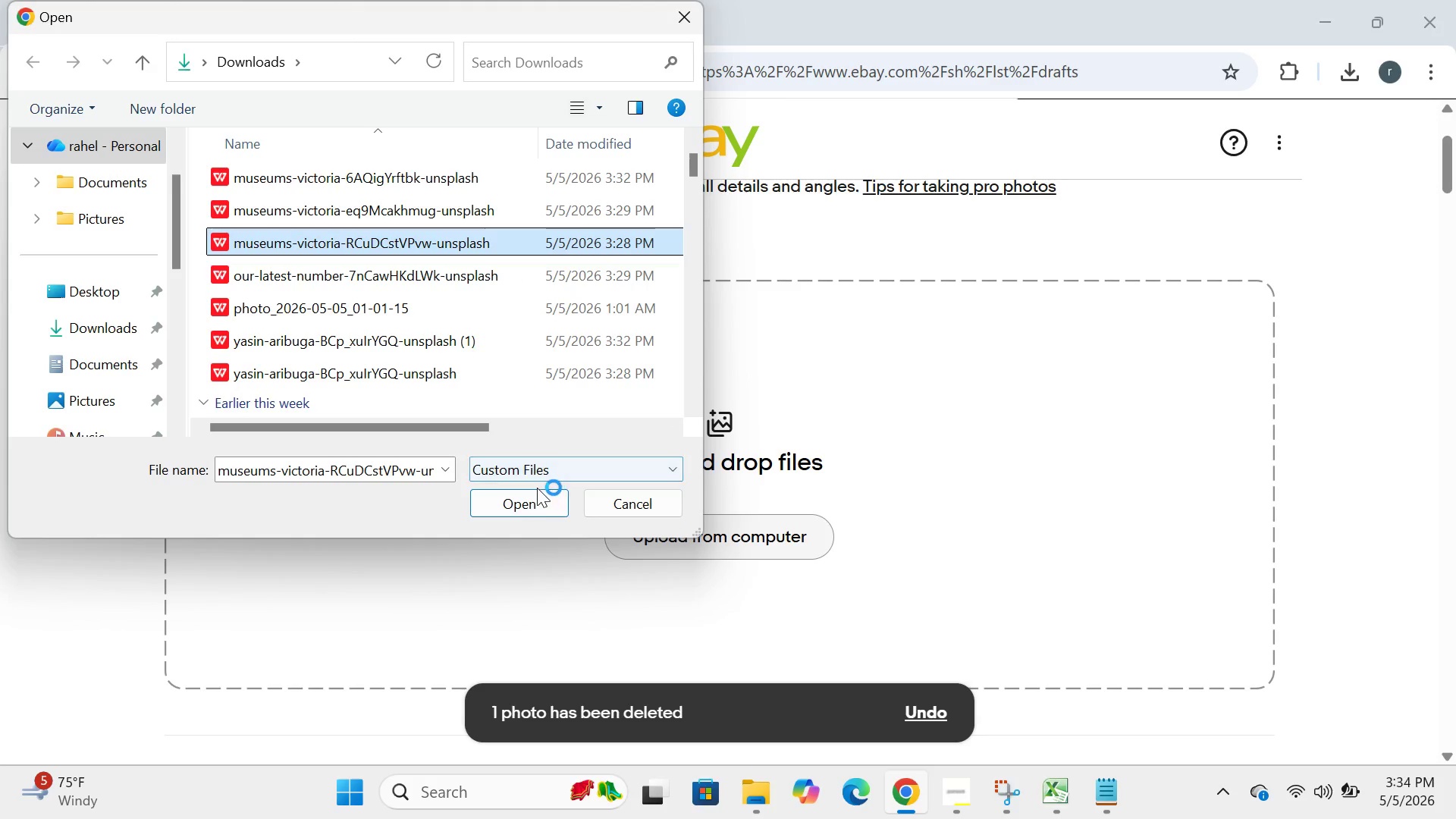 
left_click([537, 488])
 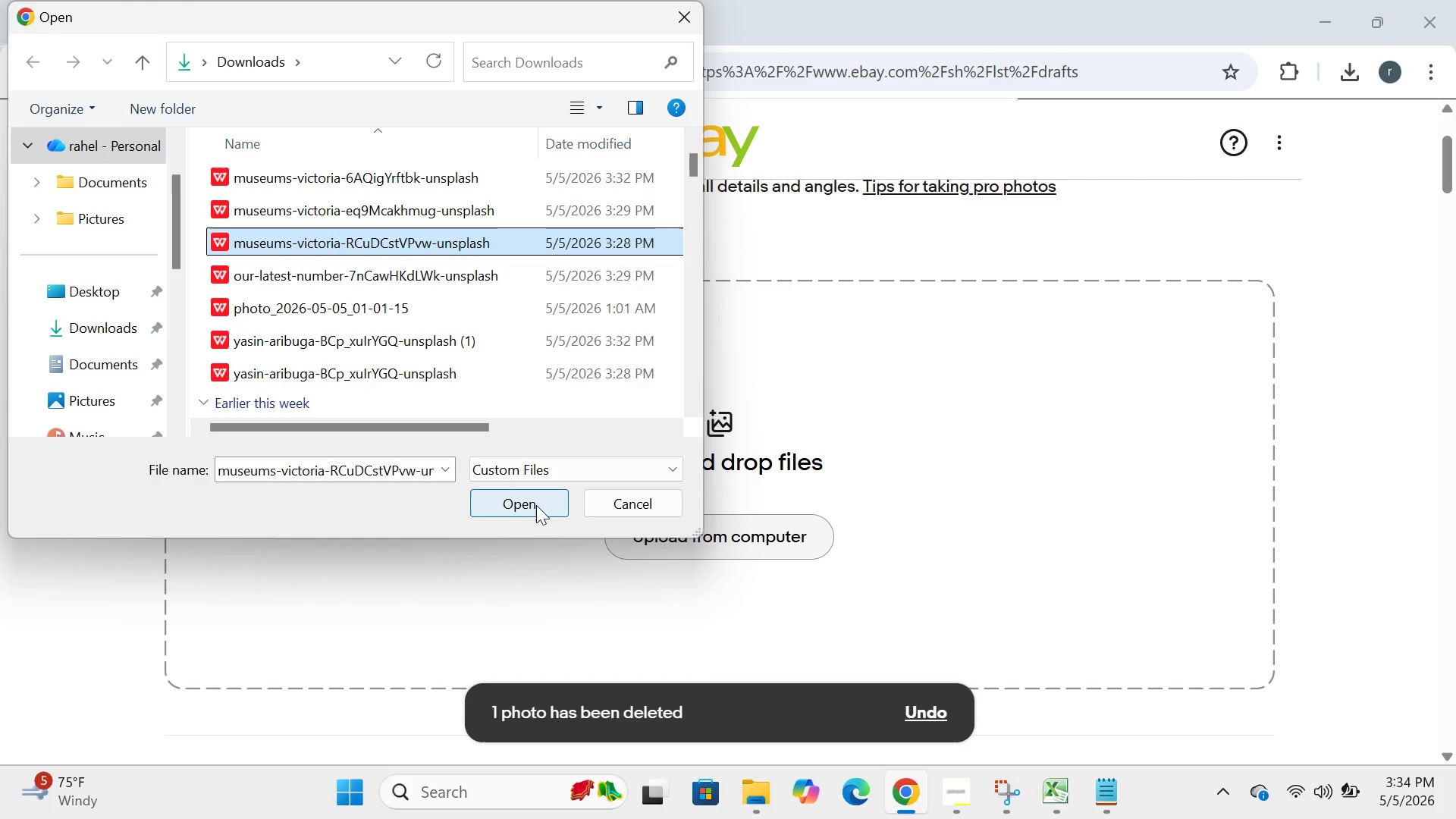 
left_click([536, 505])
 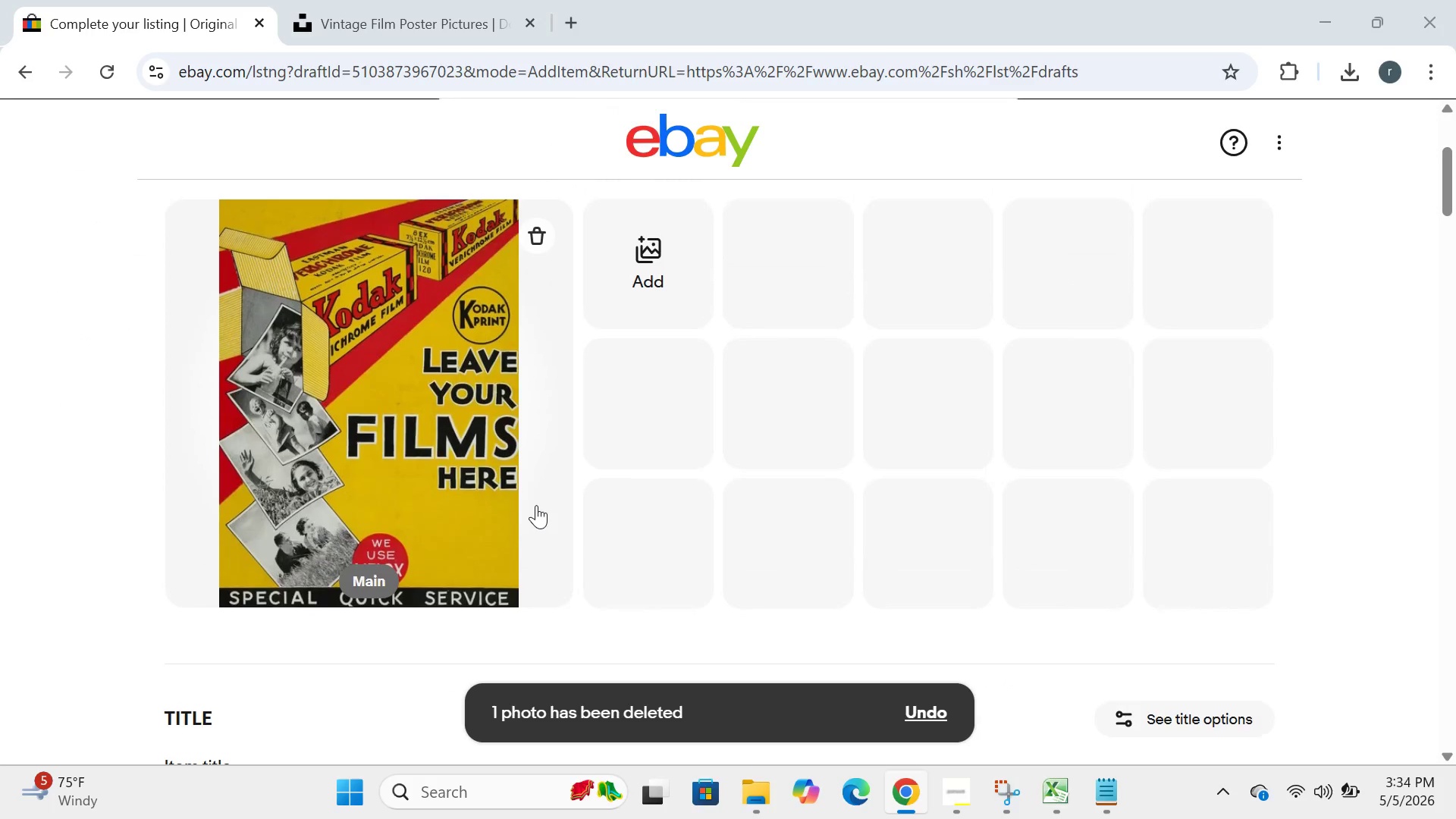 
wait(7.16)
 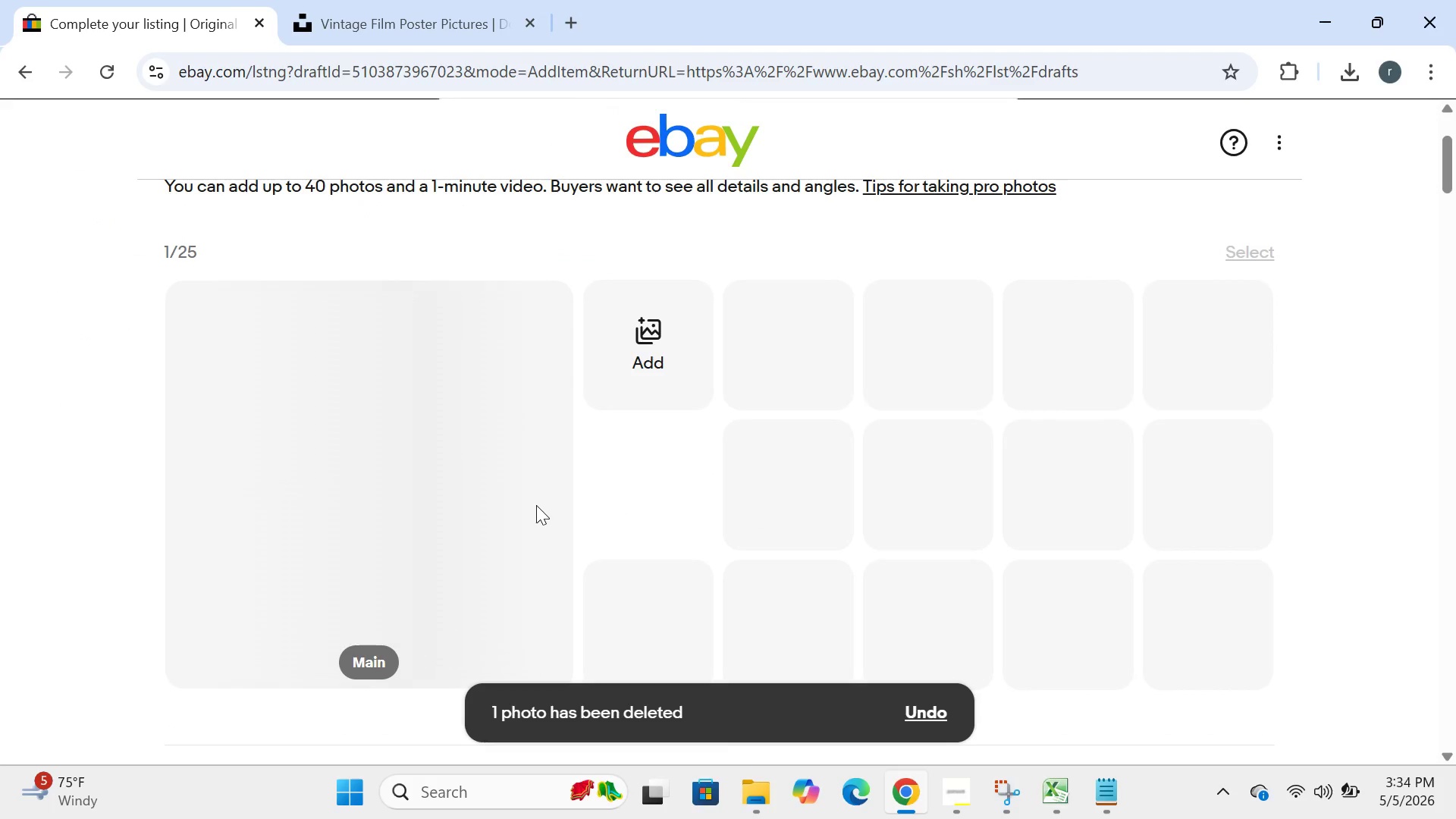 
left_click([547, 244])
 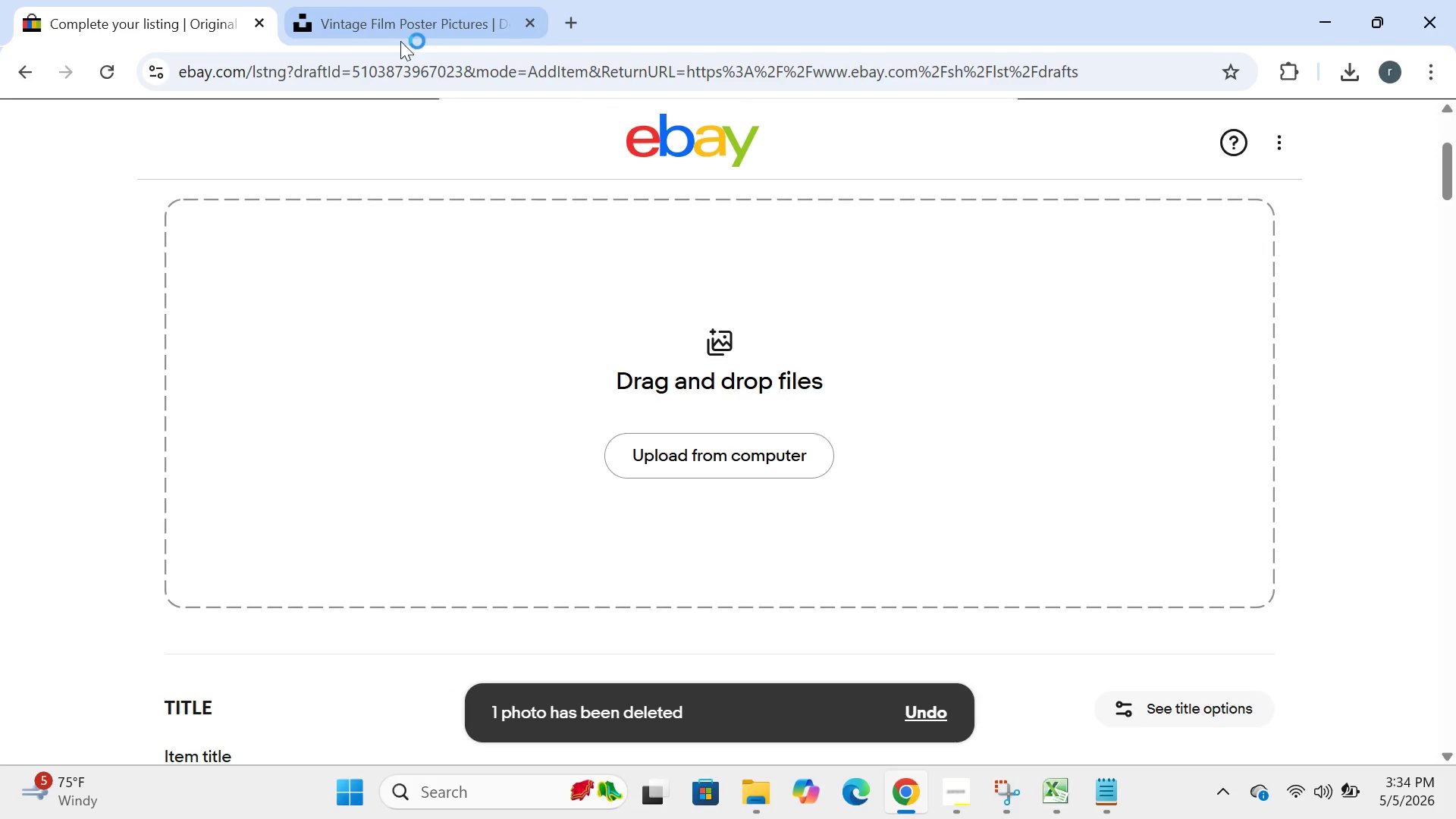 
left_click([400, 38])
 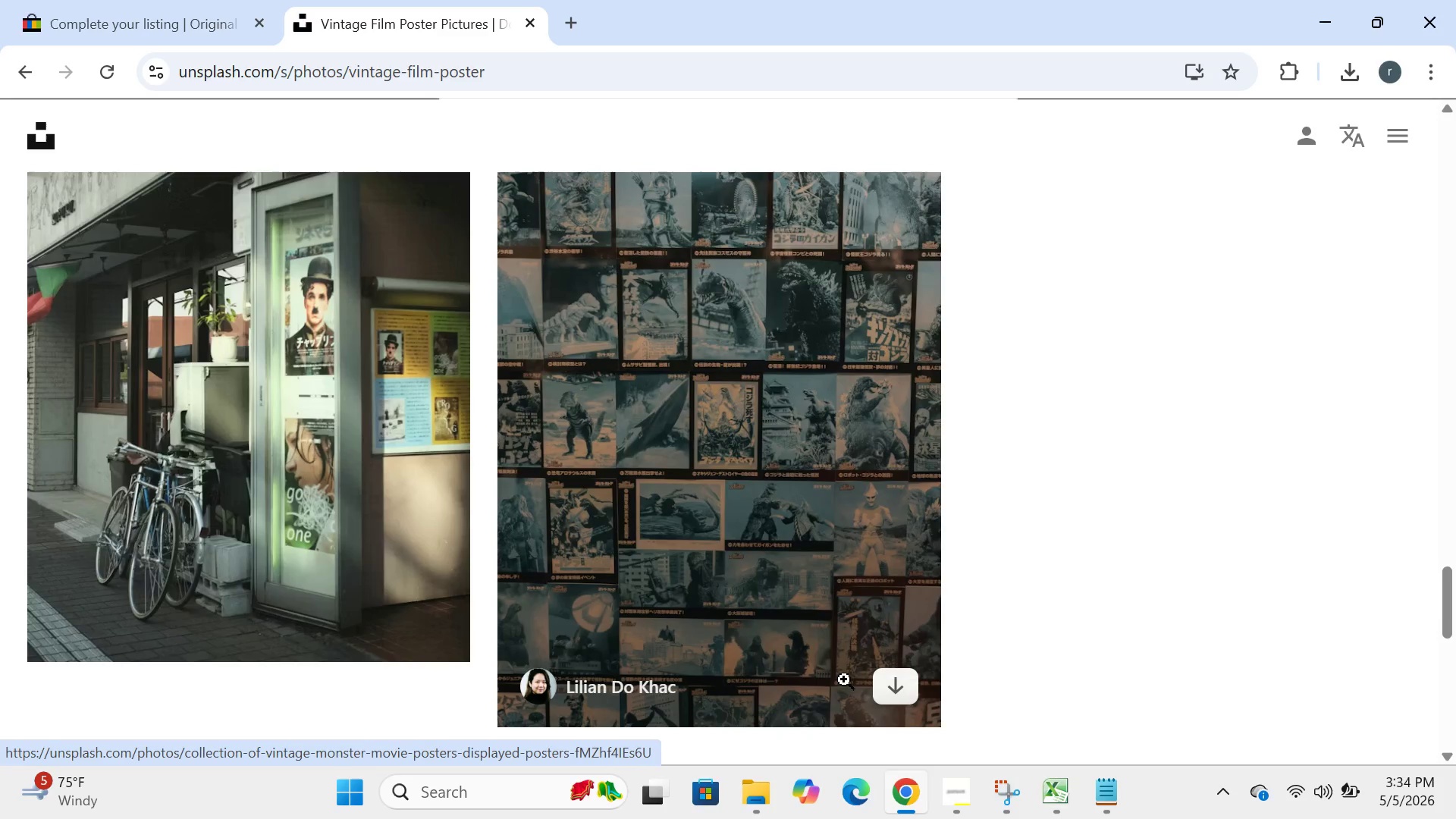 
left_click([896, 681])
 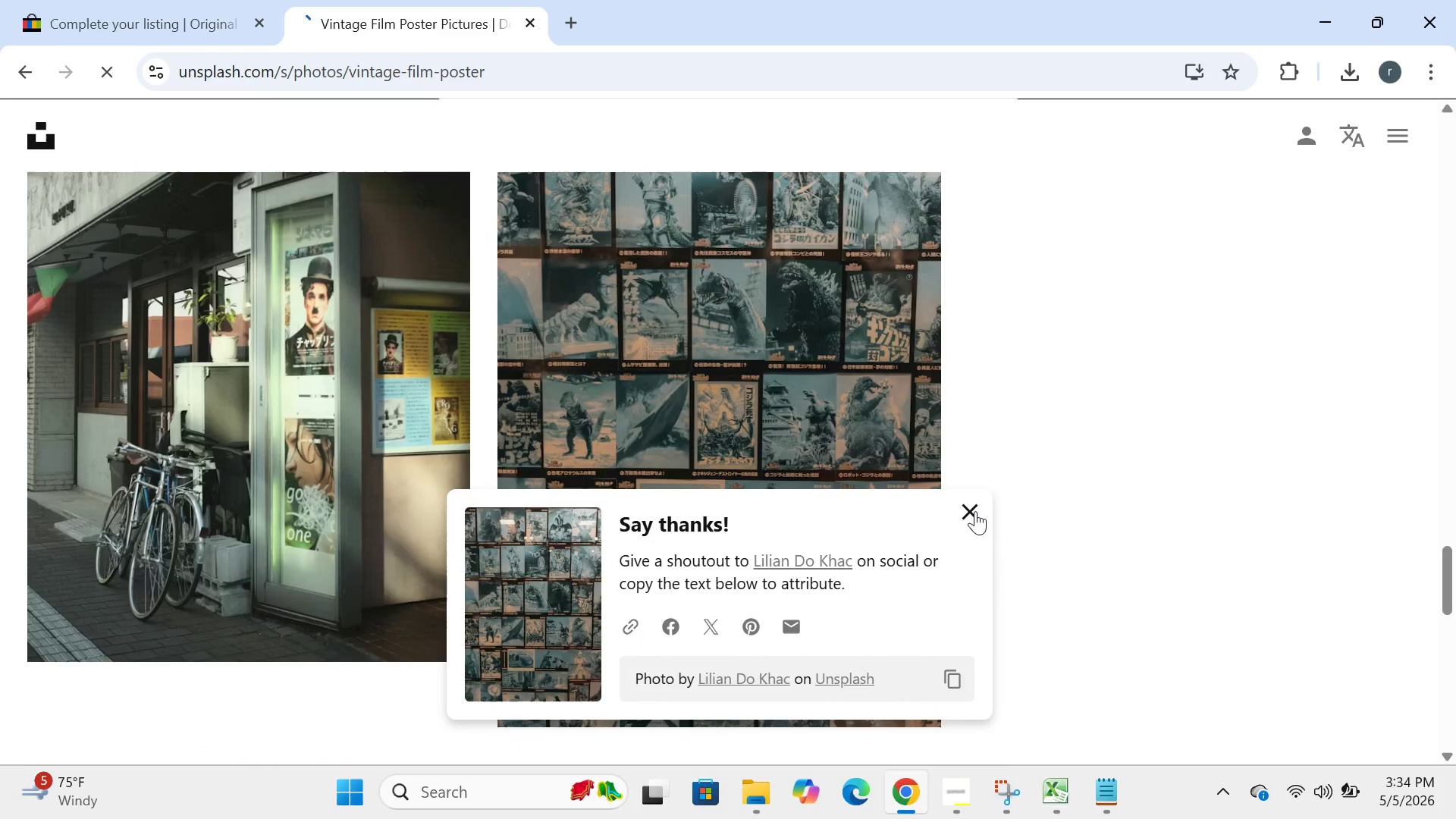 
left_click([975, 511])
 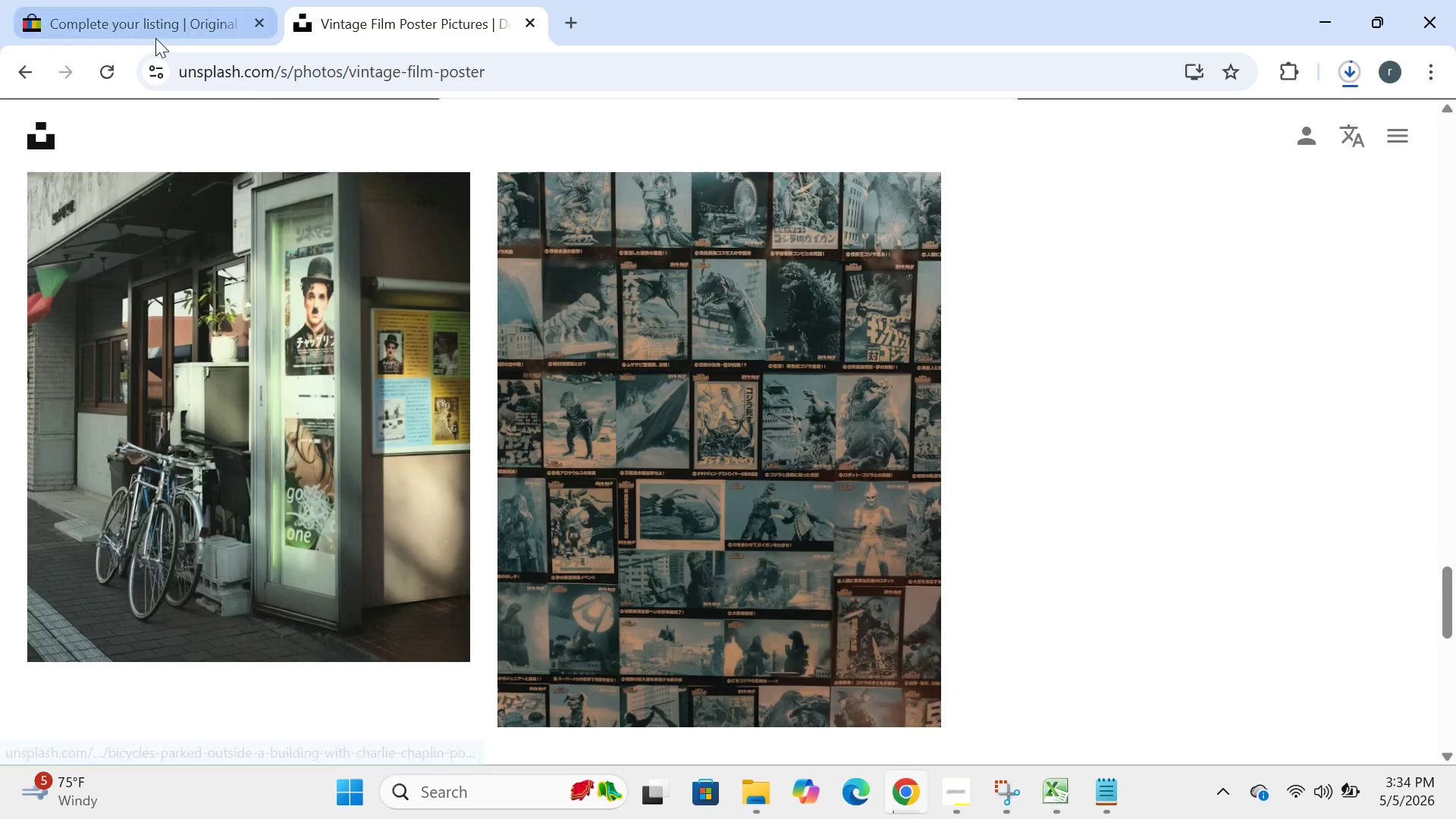 
left_click([155, 26])
 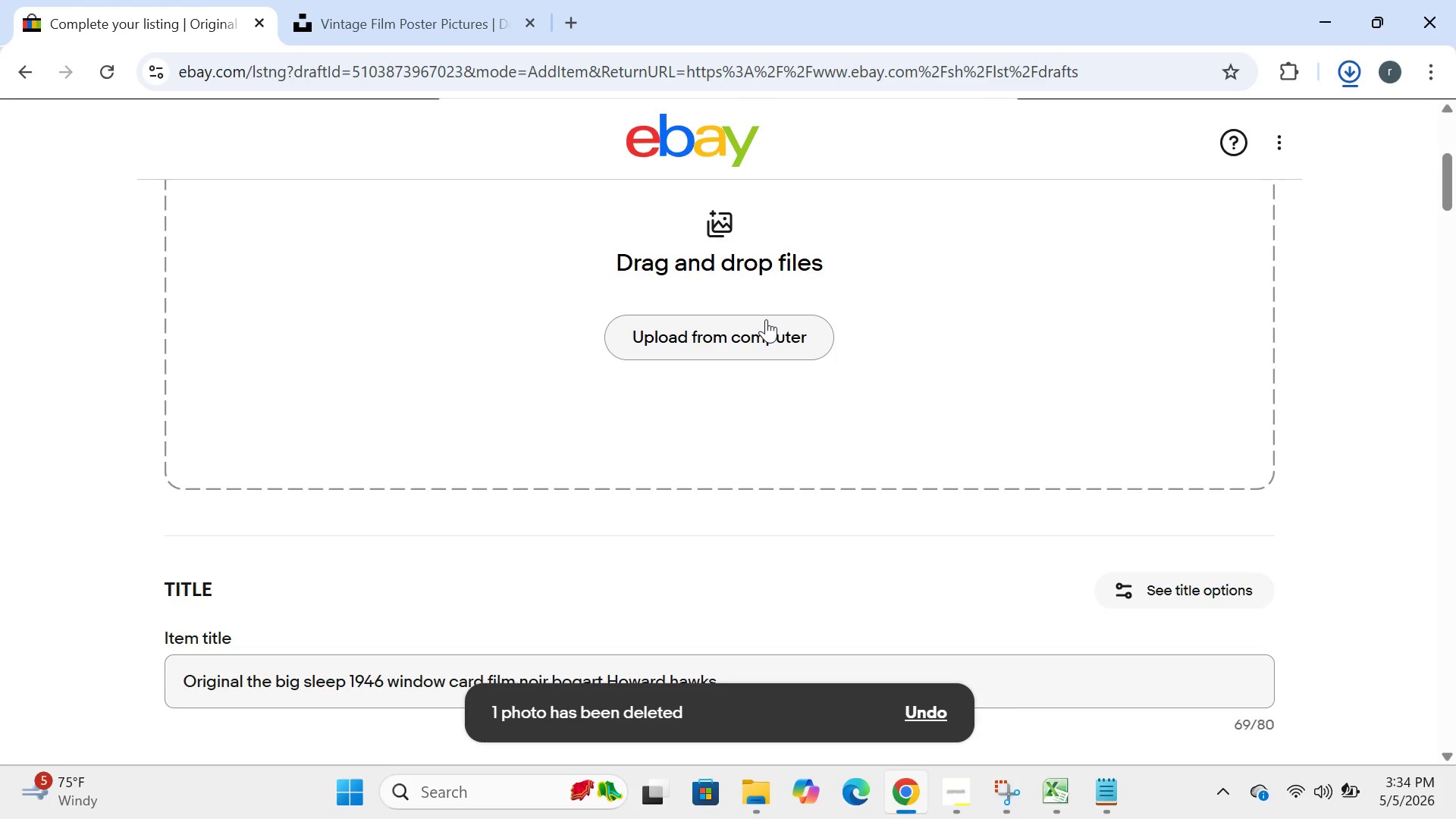 
wait(22.72)
 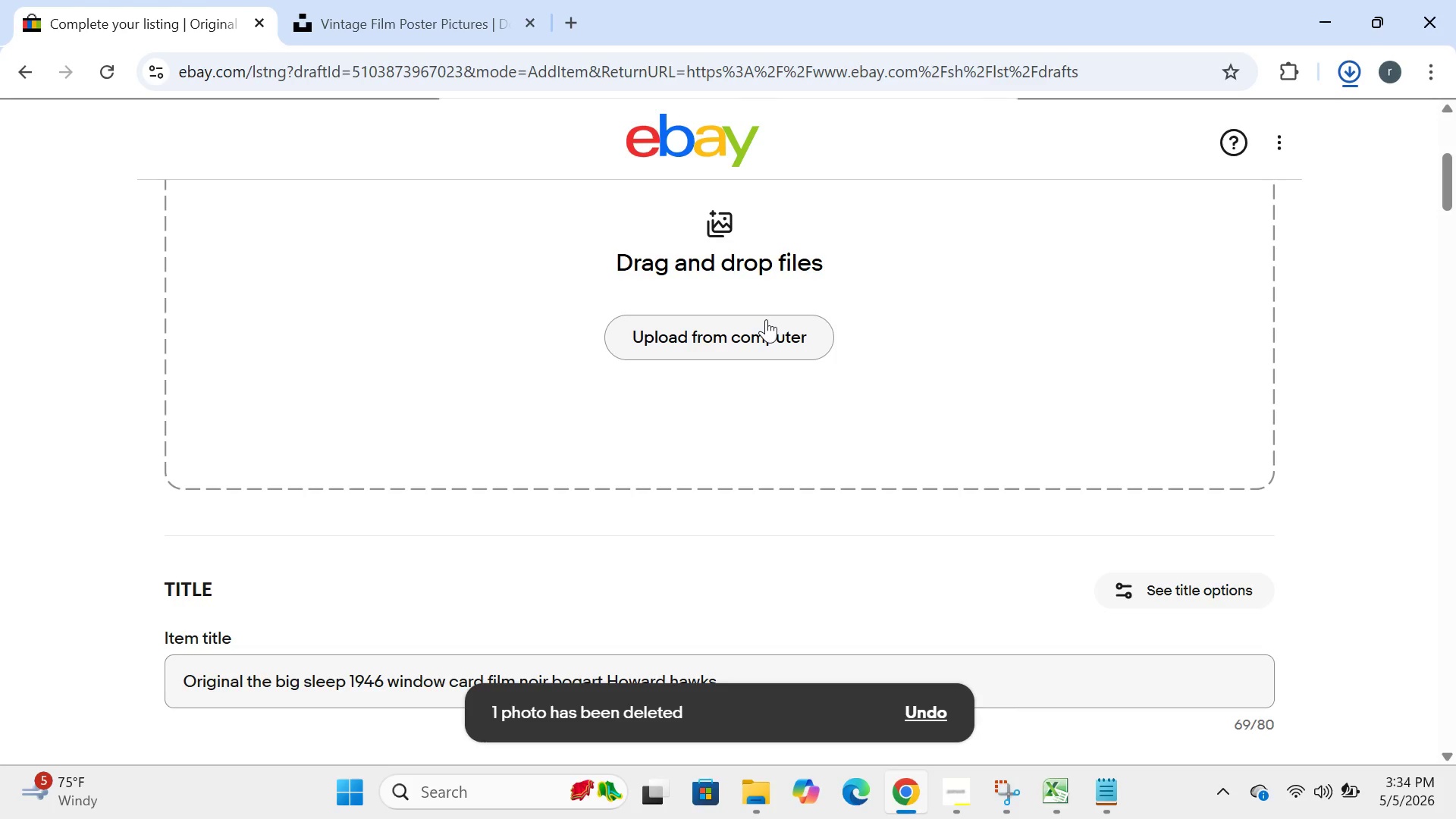 
left_click([1158, 6])
 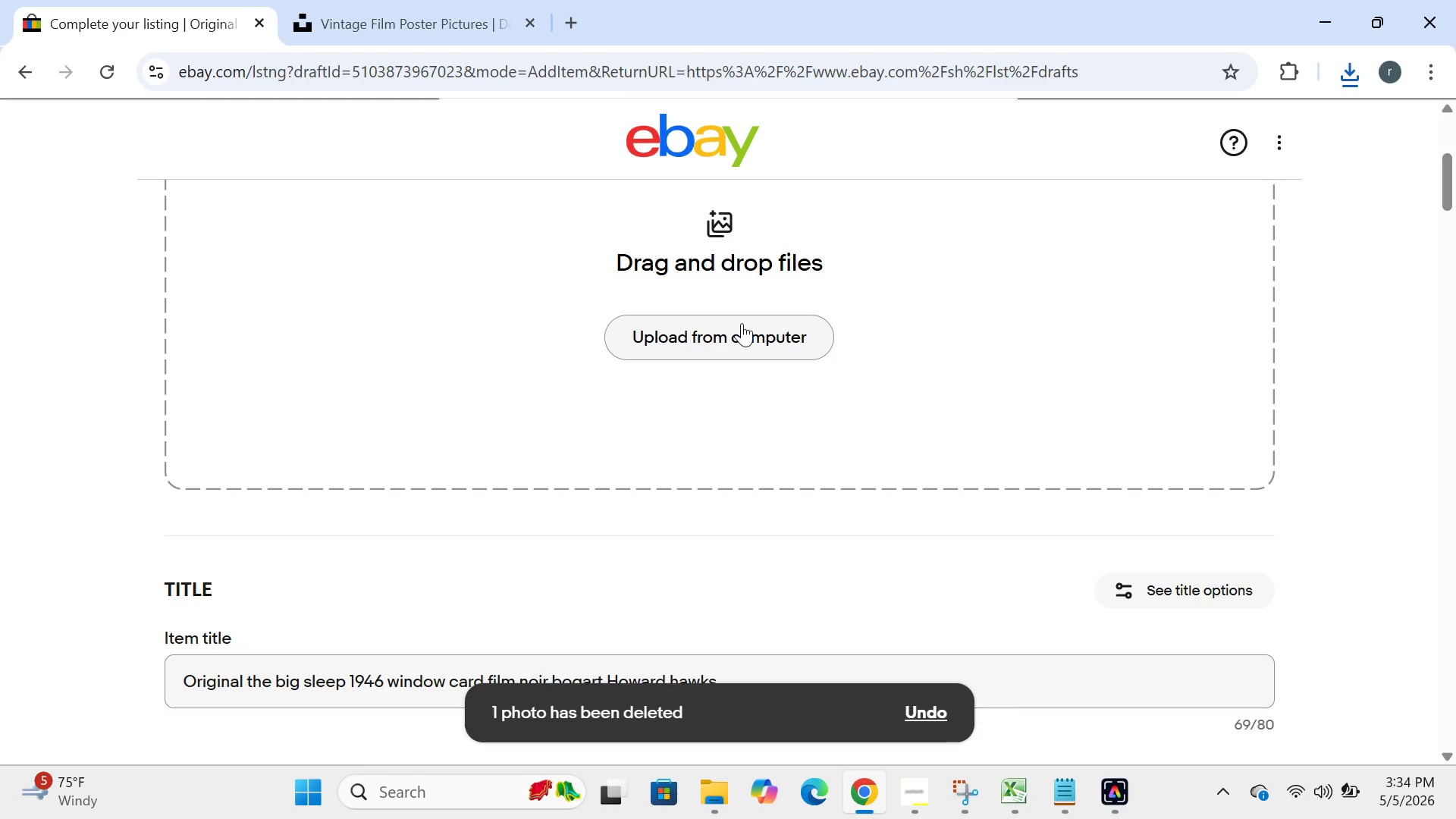 
left_click([742, 323])
 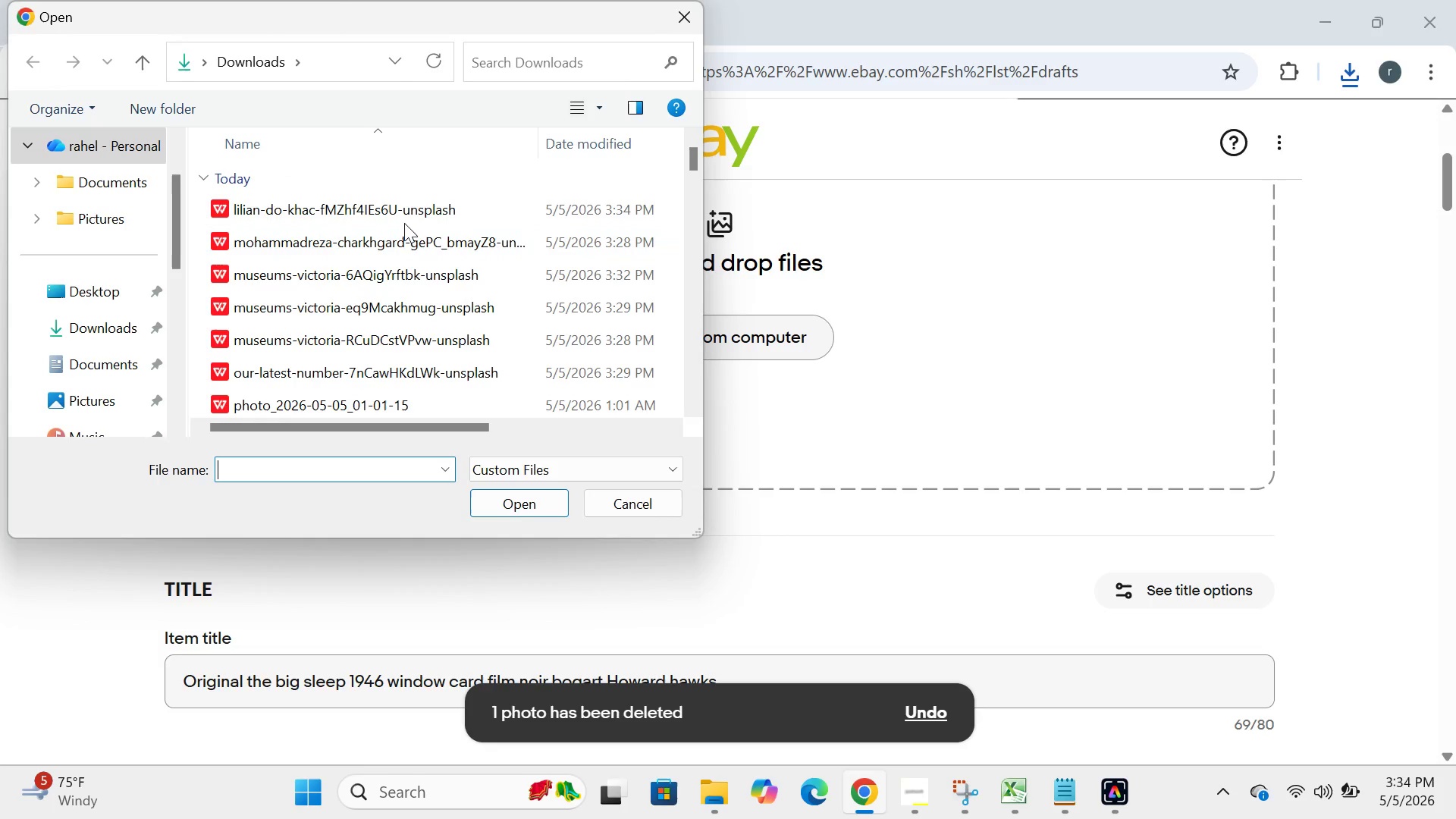 
left_click([413, 215])
 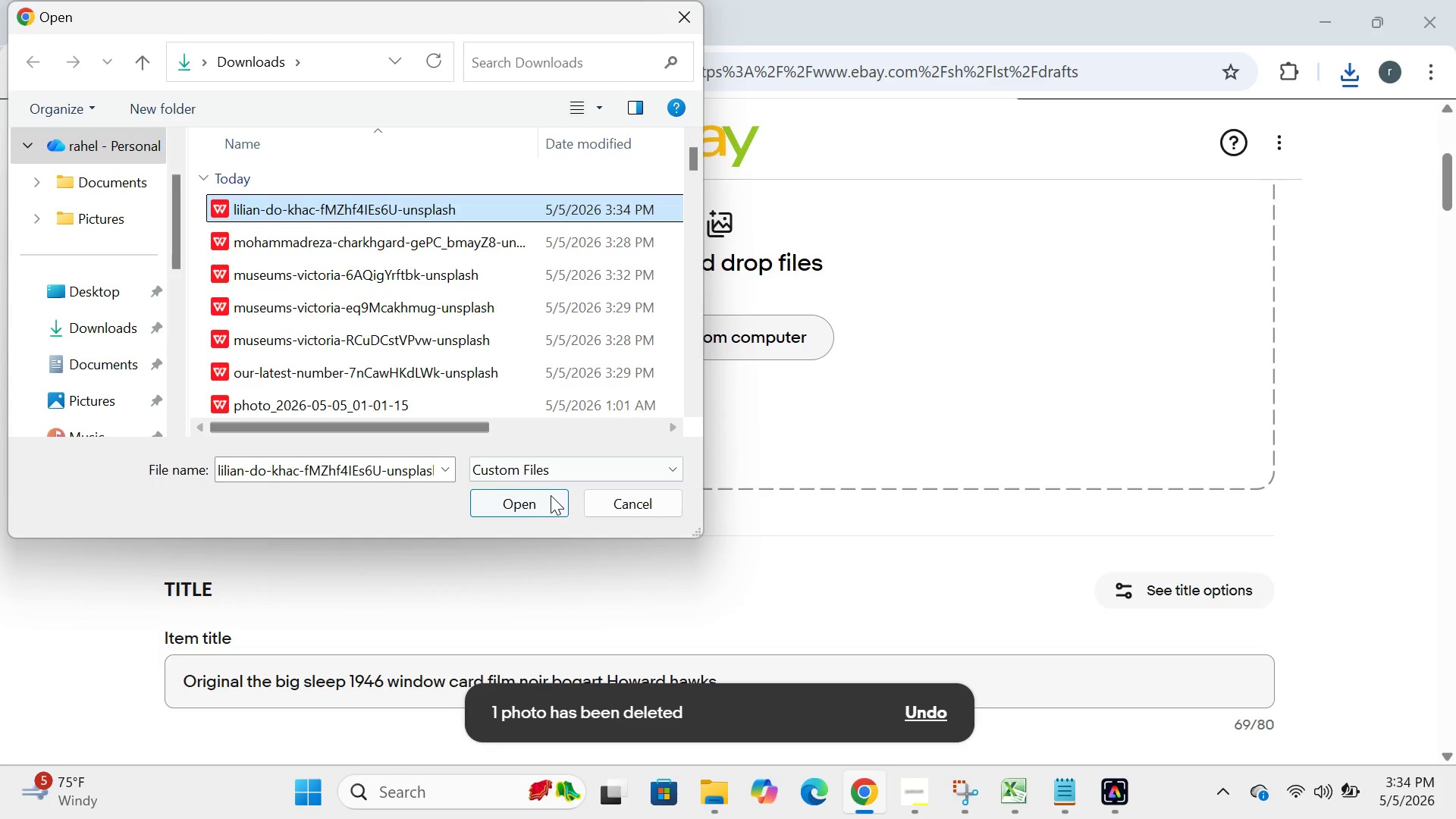 
left_click([549, 497])
 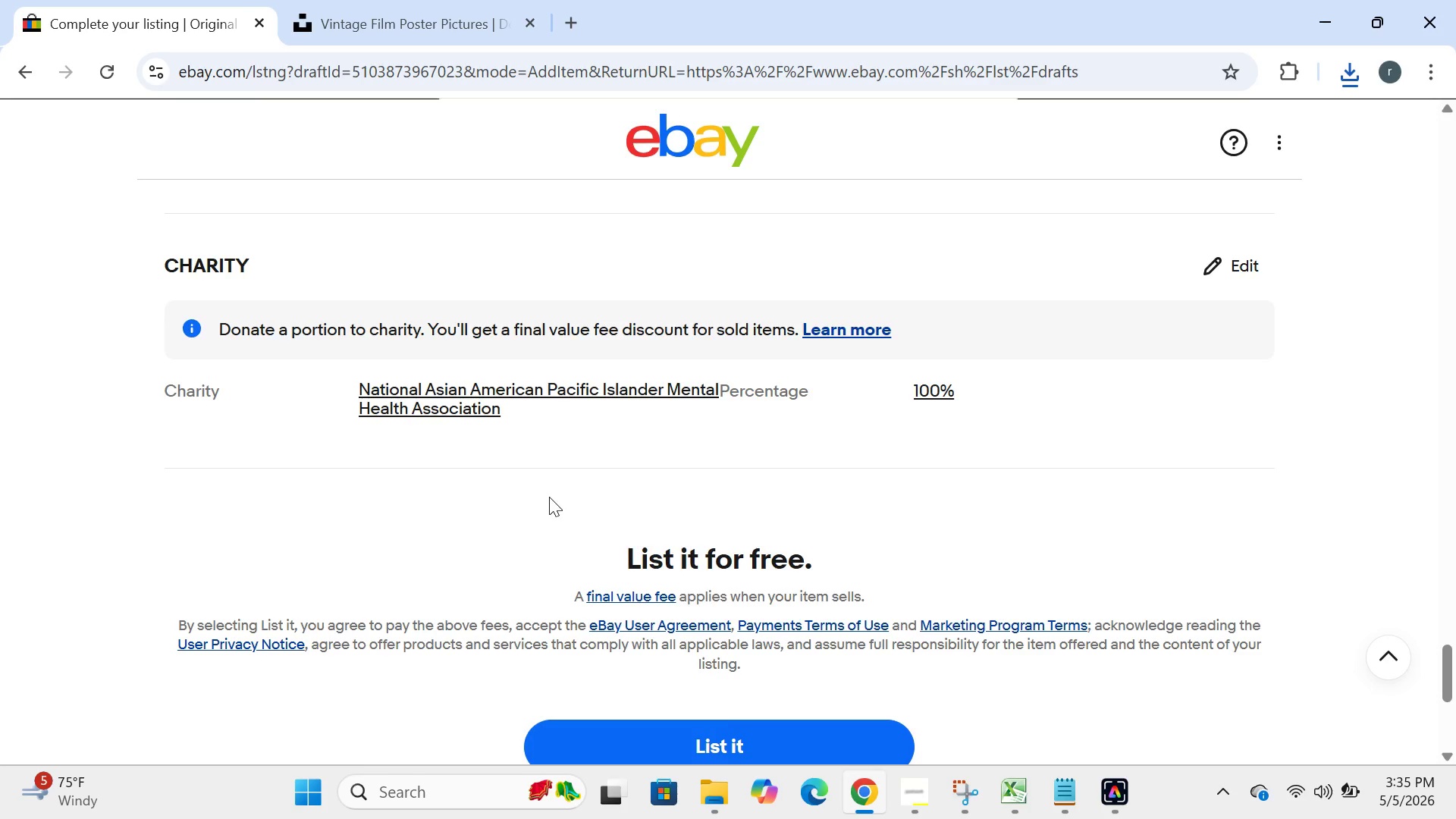 
wait(46.5)
 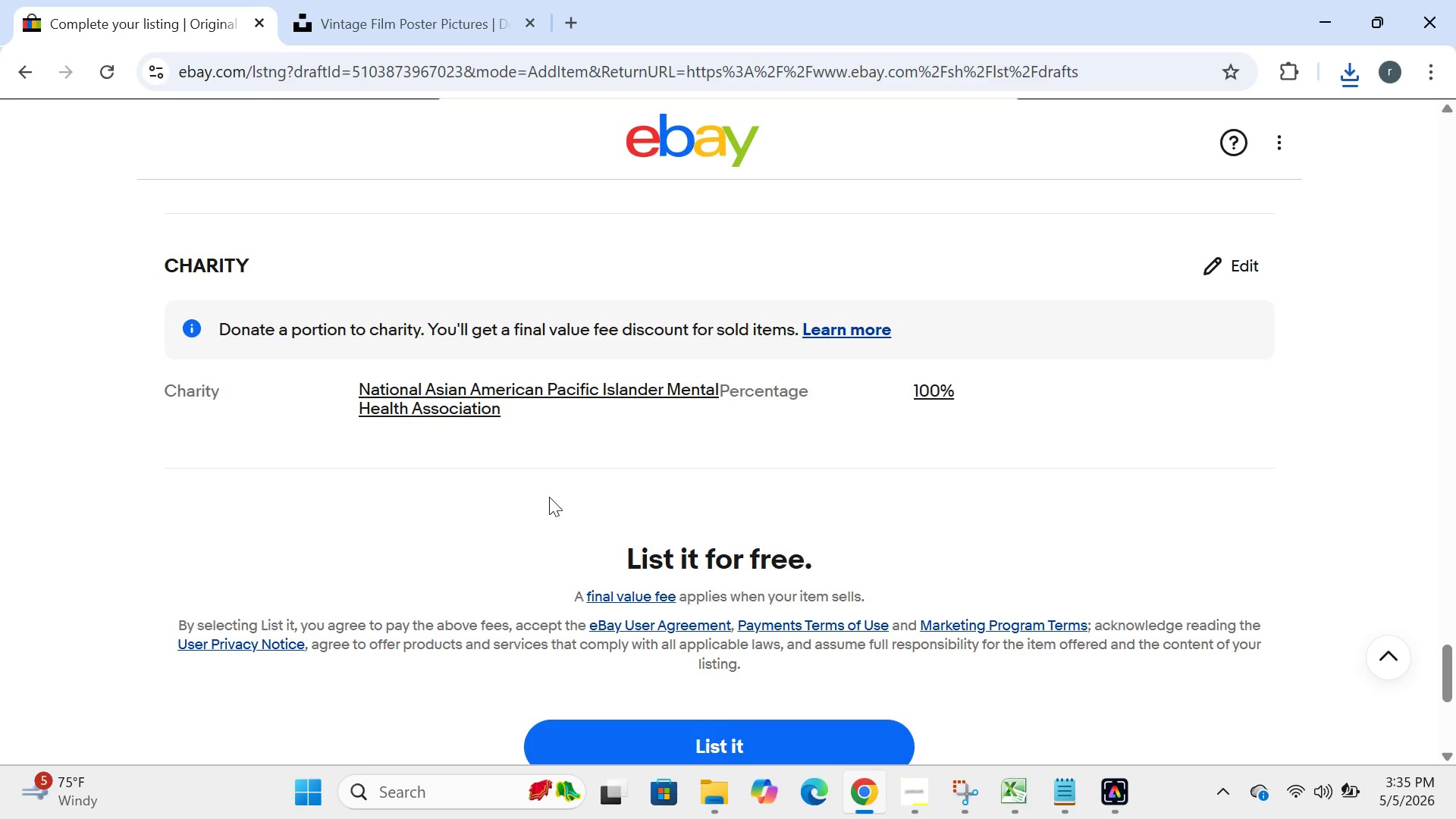 
left_click([1005, 770])
 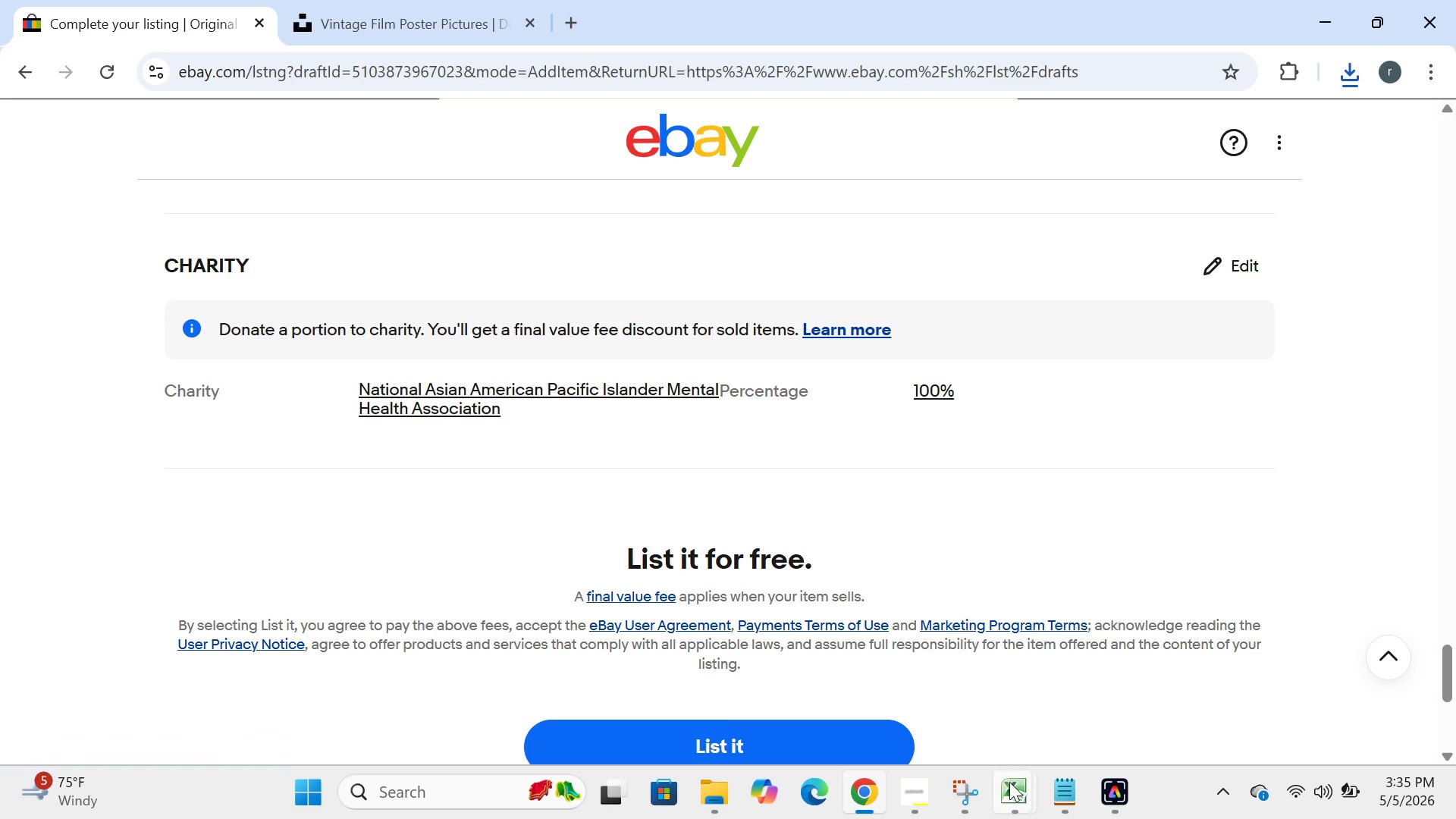 
left_click([1009, 782])
 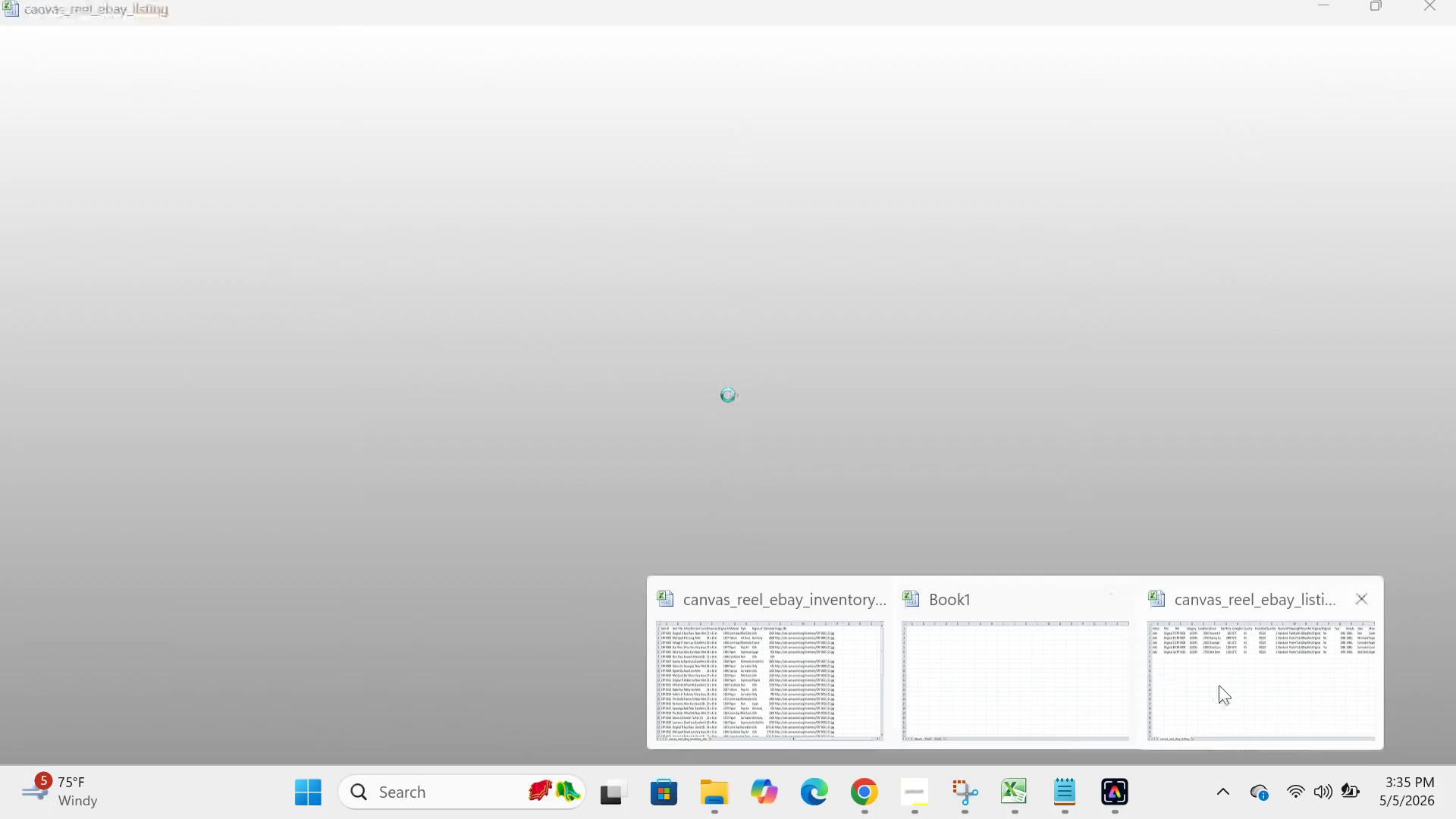 
left_click([1221, 685])
 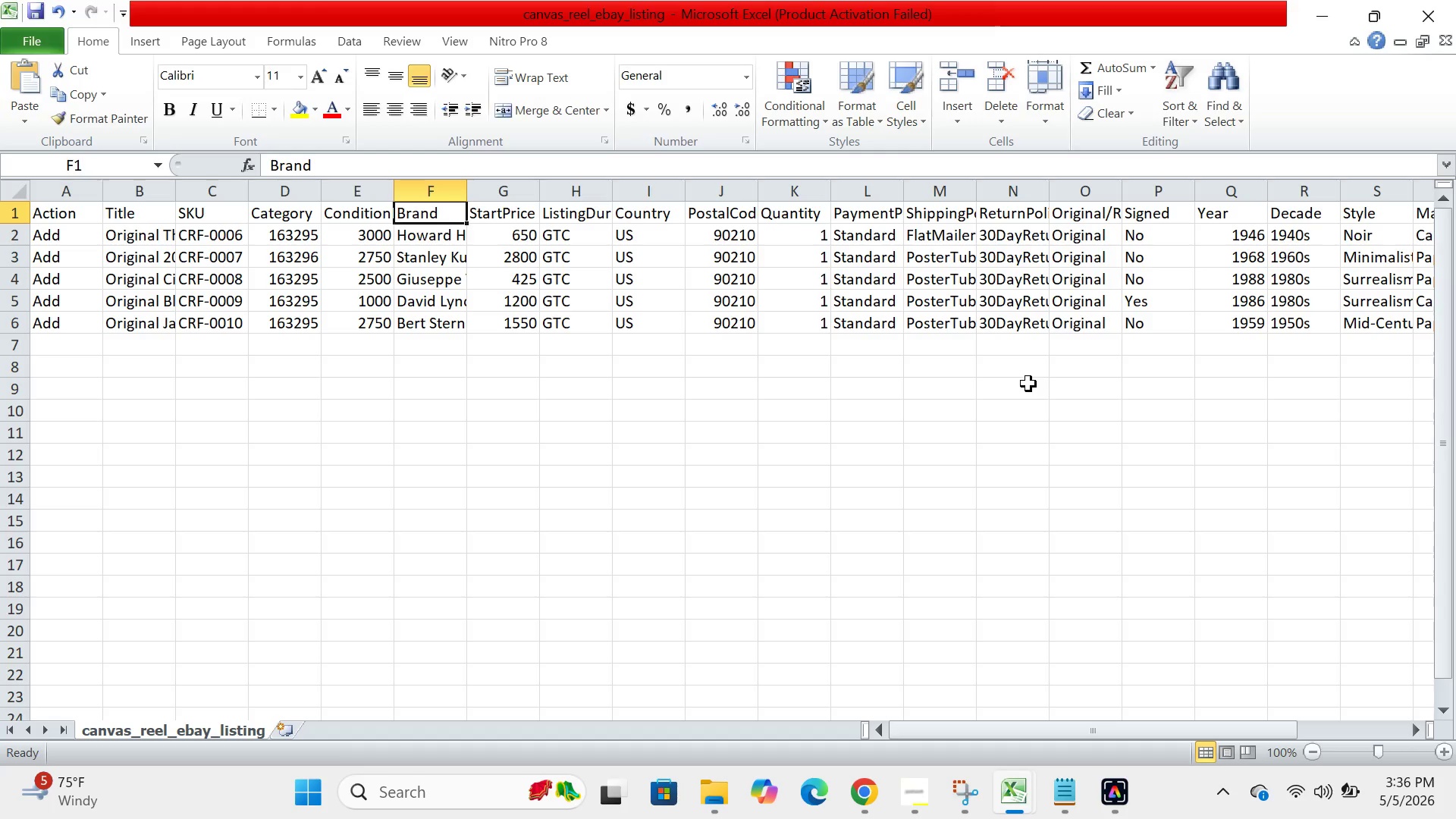 
wait(75.03)
 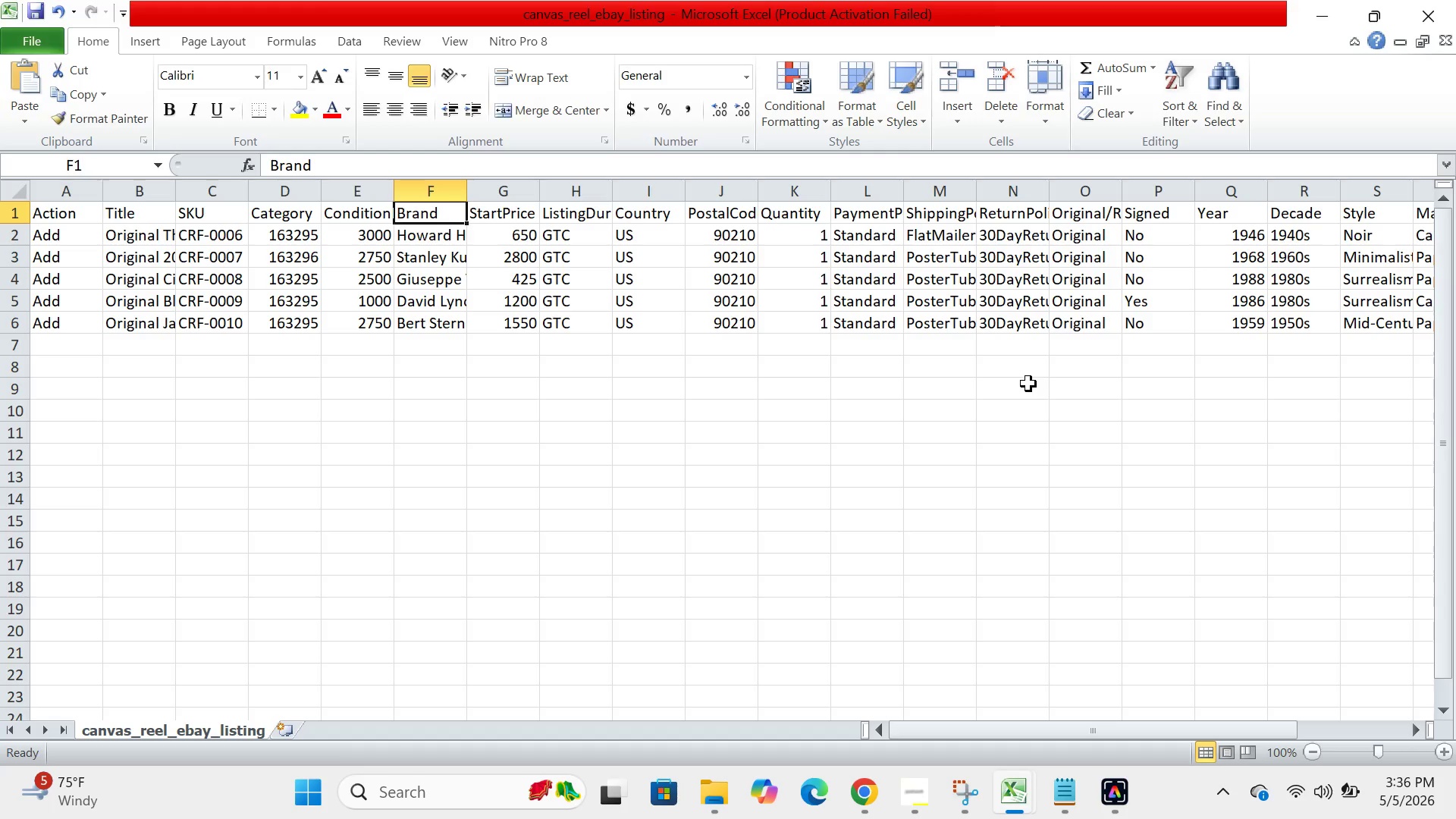 
left_click([871, 814])
 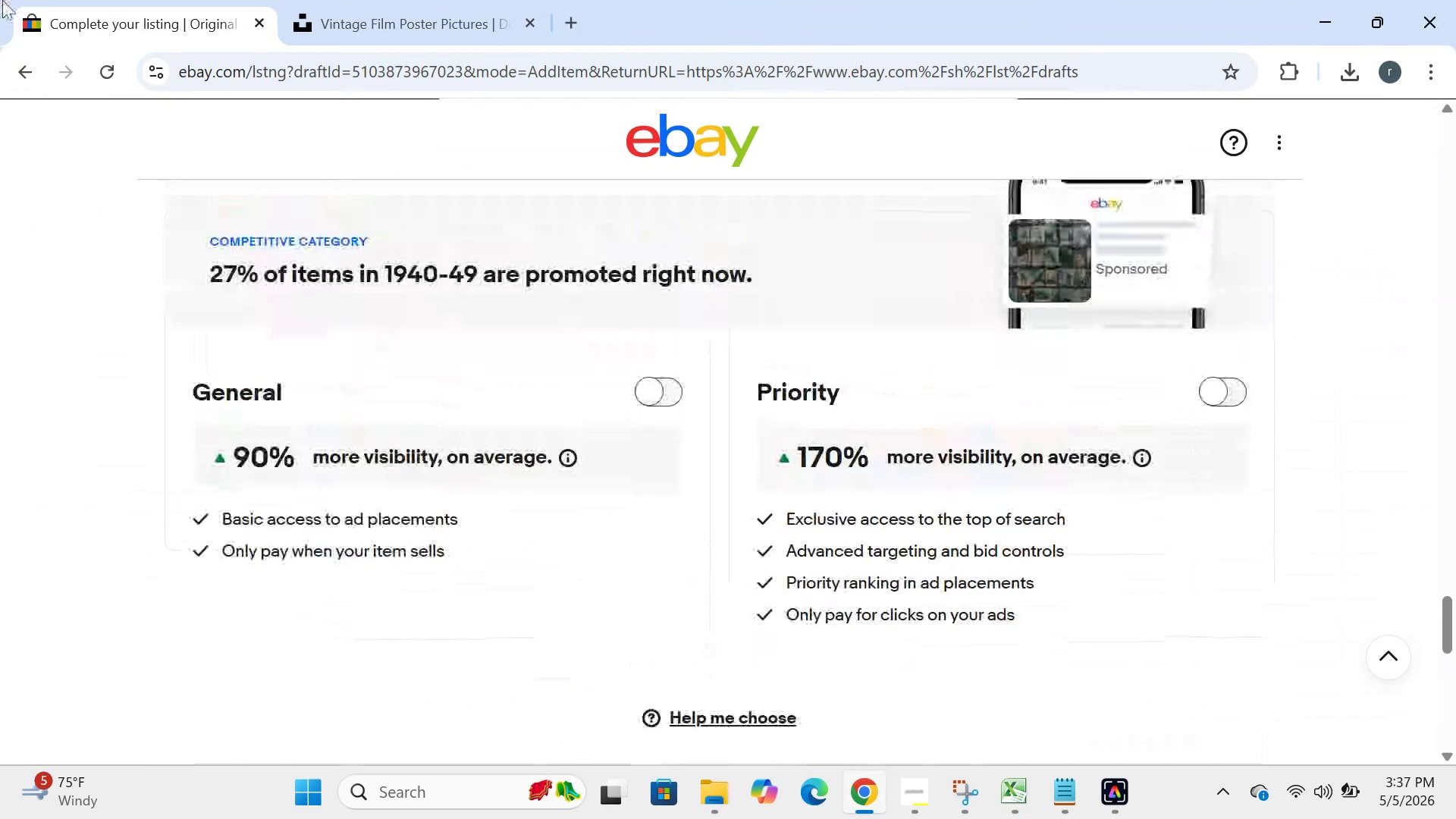 
left_click([28, 72])
 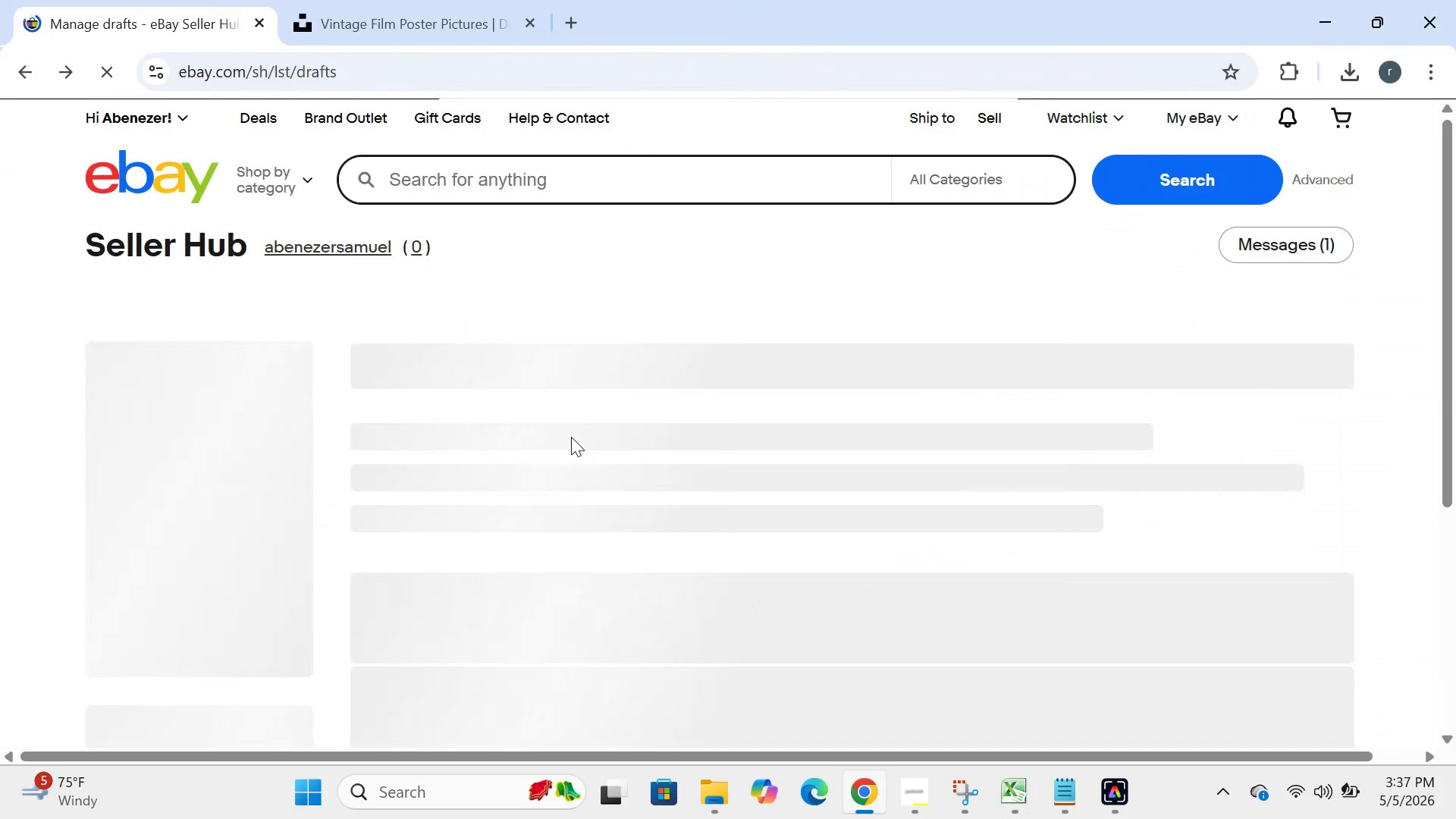 
left_click([571, 437])
 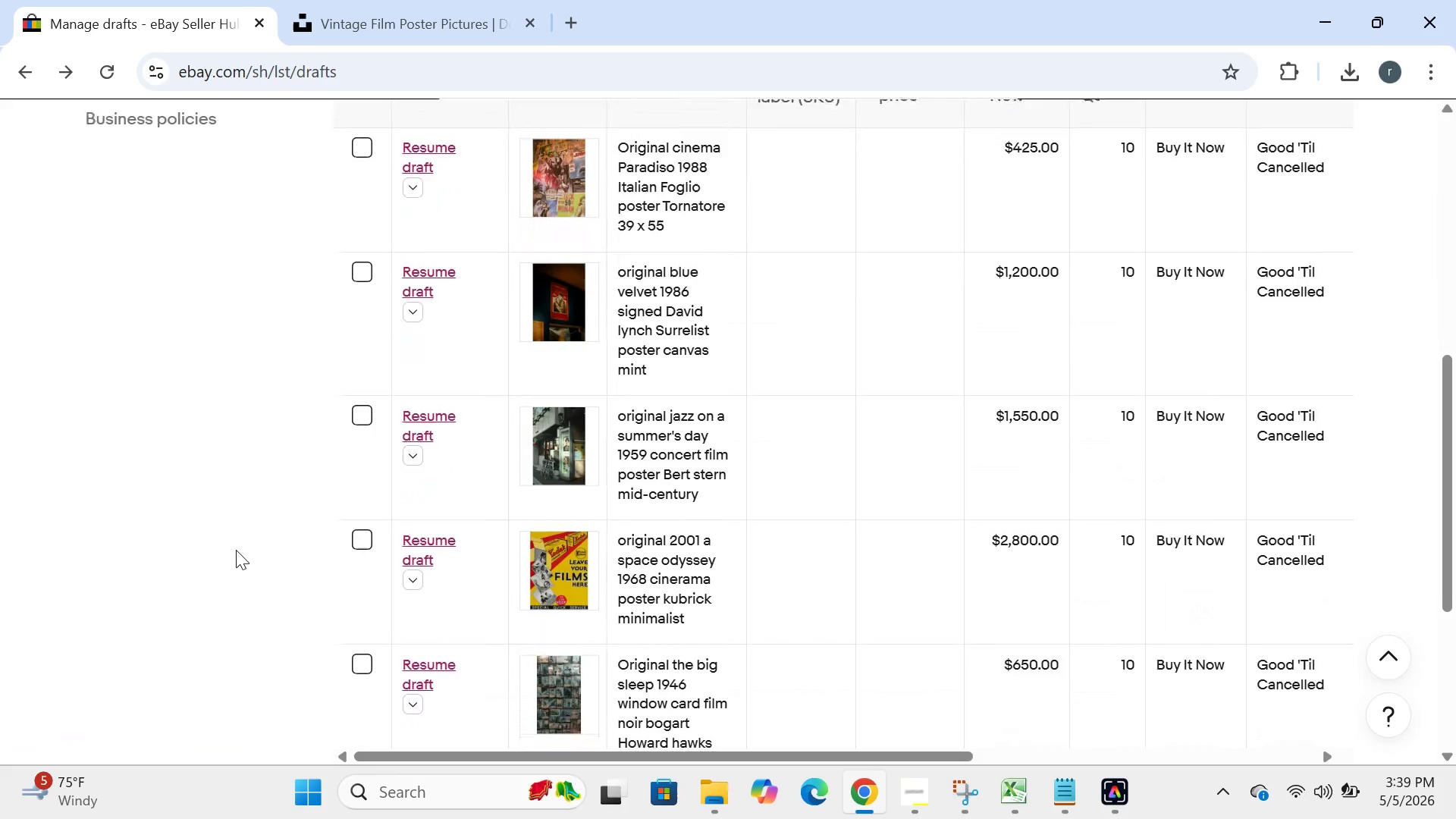 
wait(142.39)
 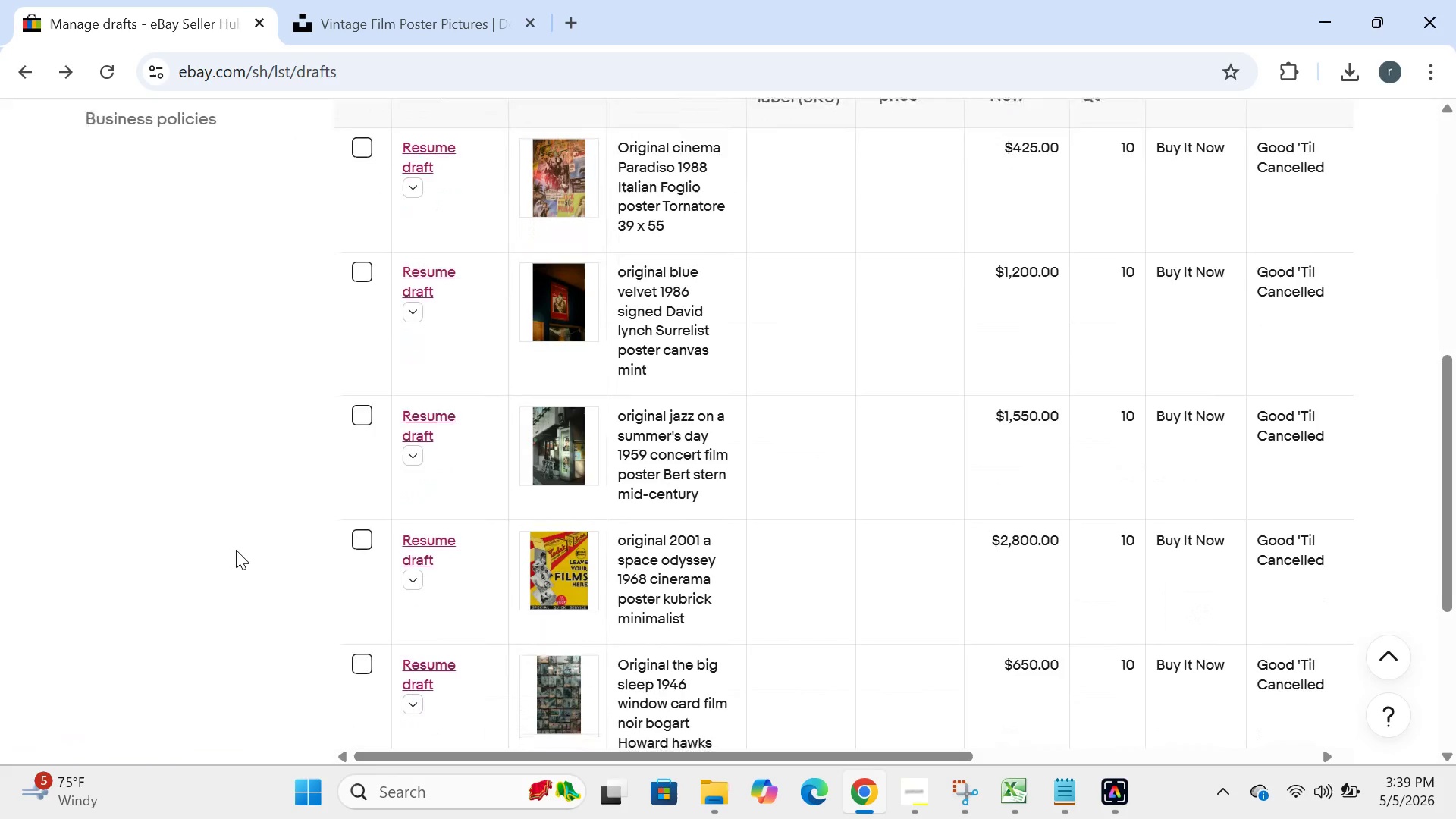 
left_click([305, 795])
 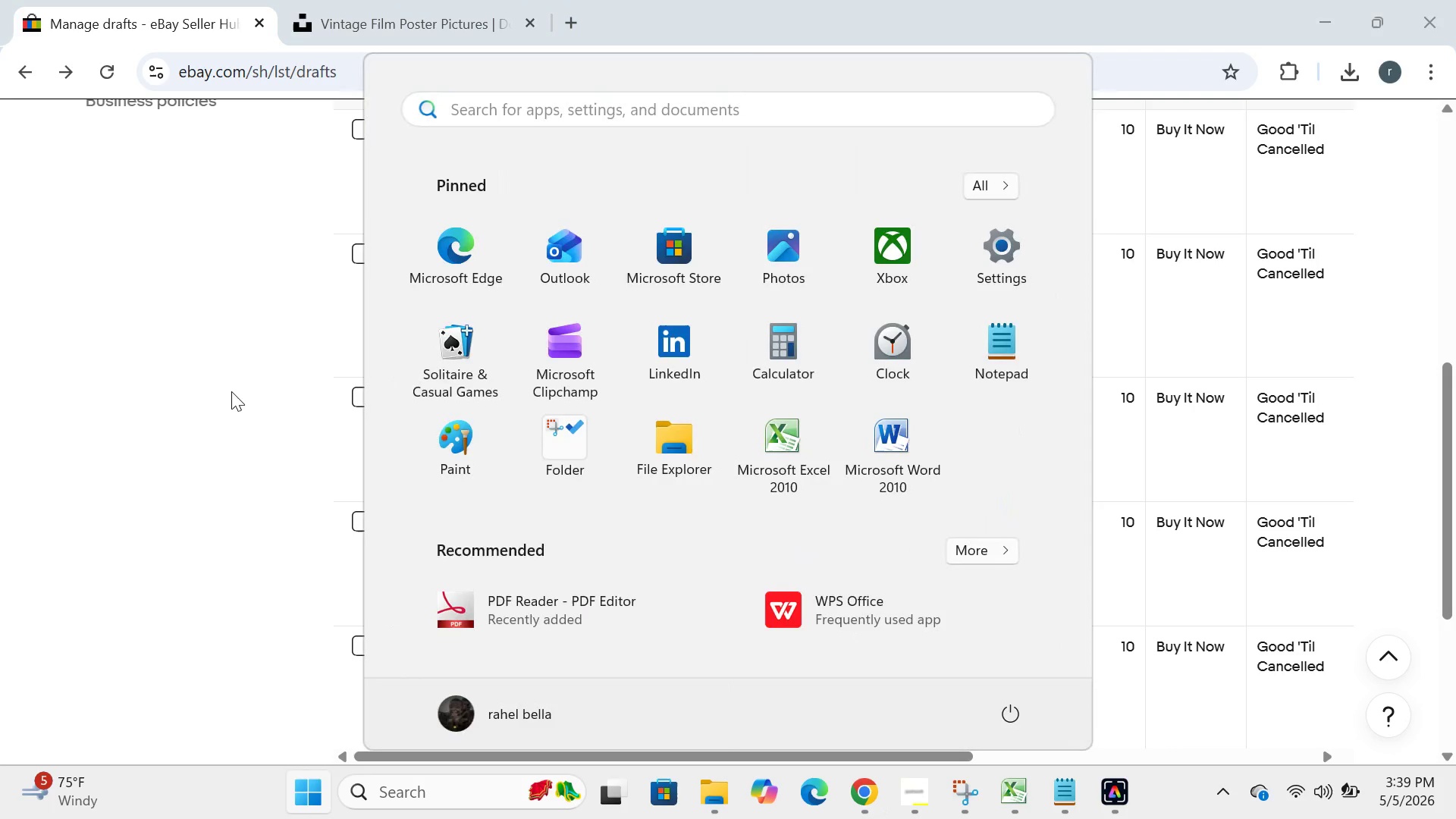 
left_click([231, 391])
 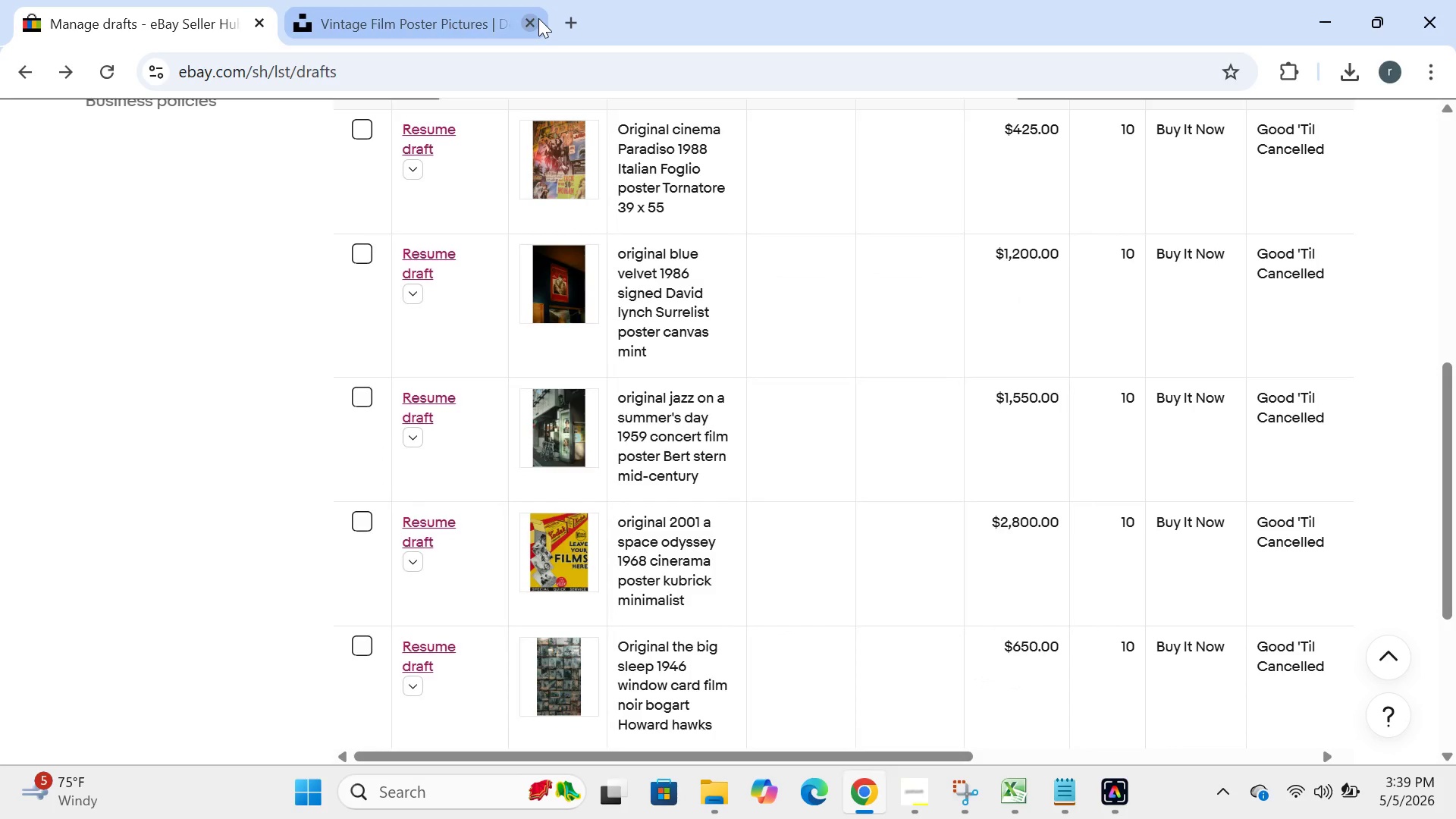 
left_click([538, 18])
 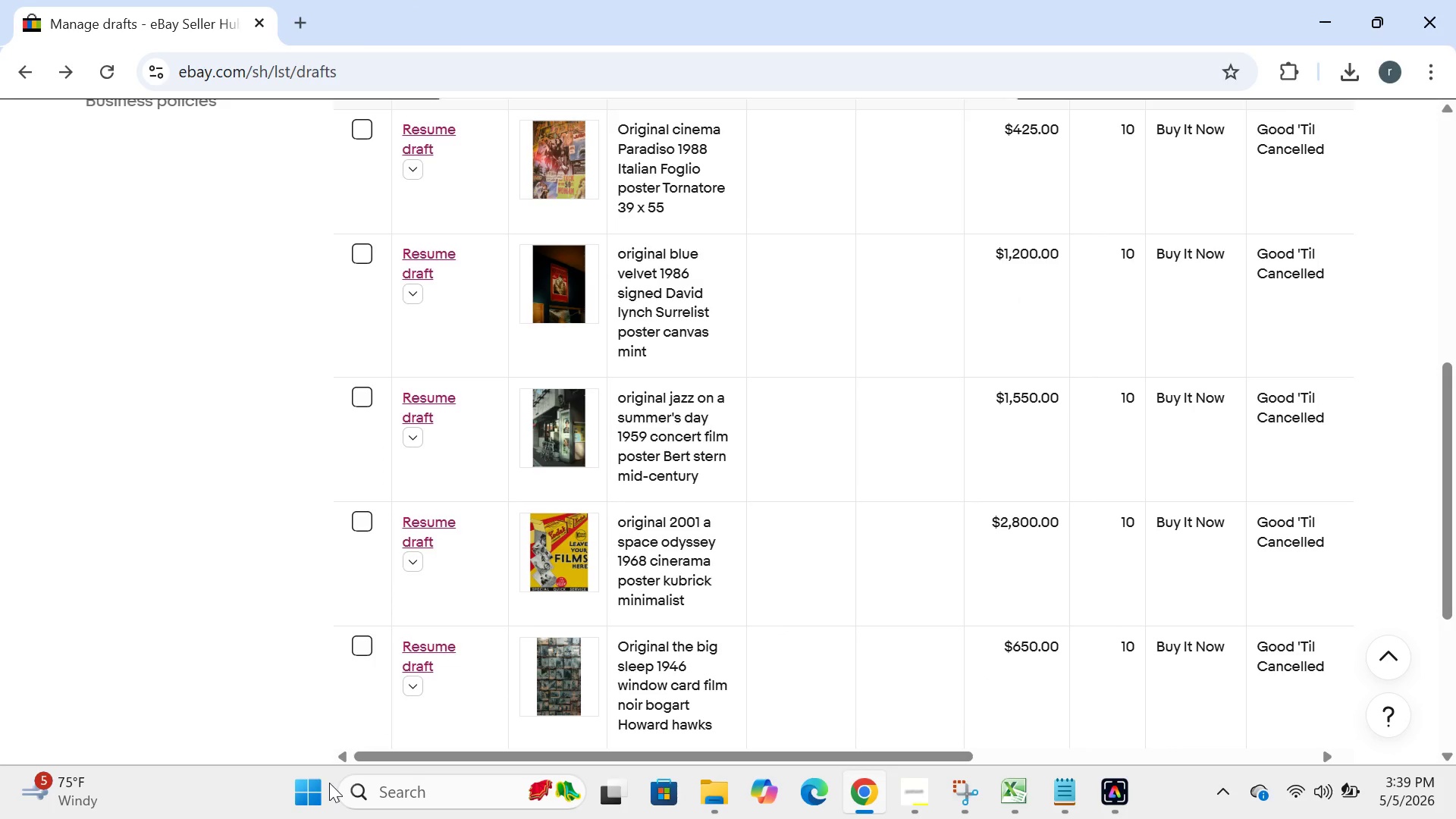 
left_click([312, 789])
 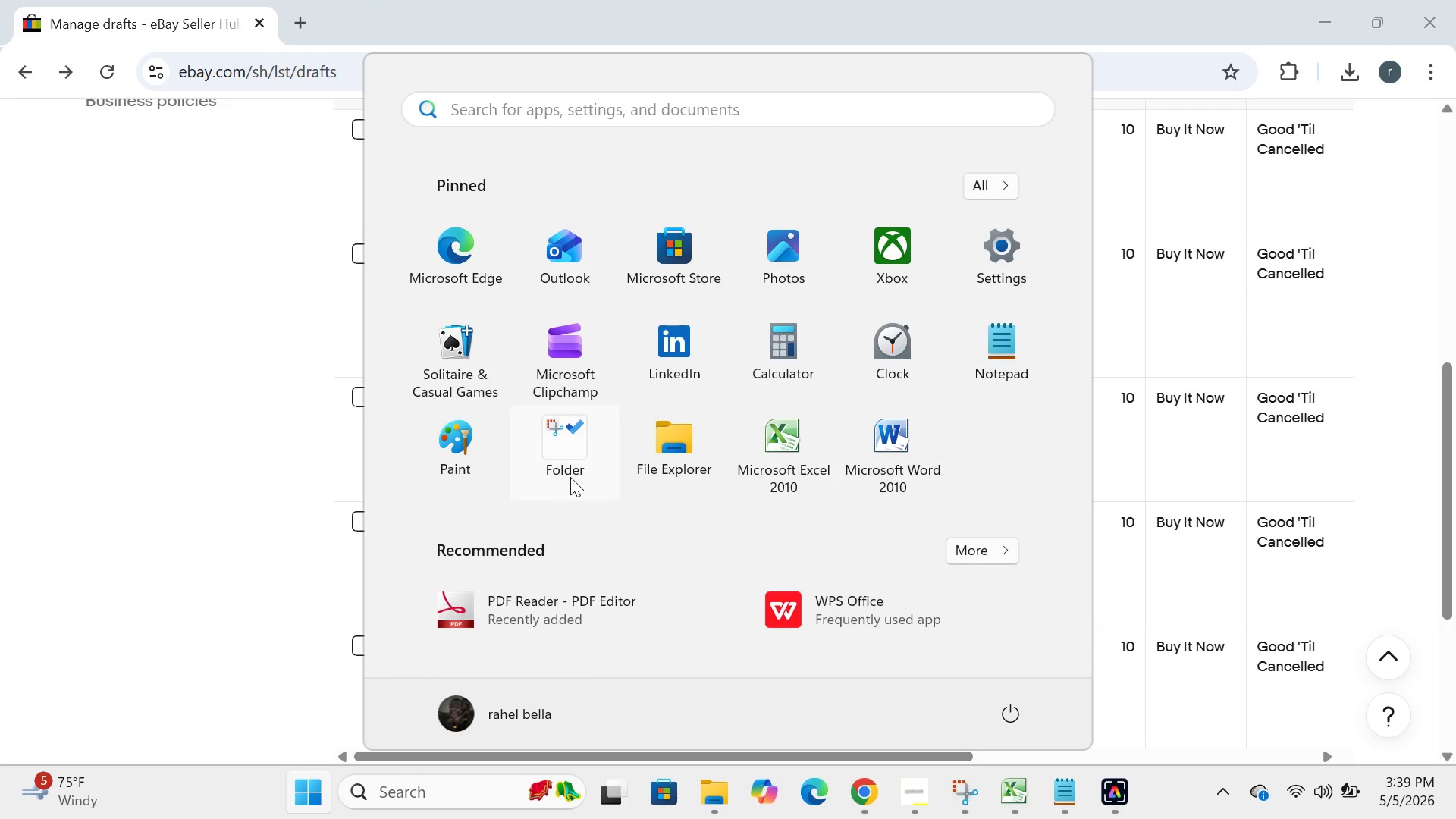 
left_click([570, 477])
 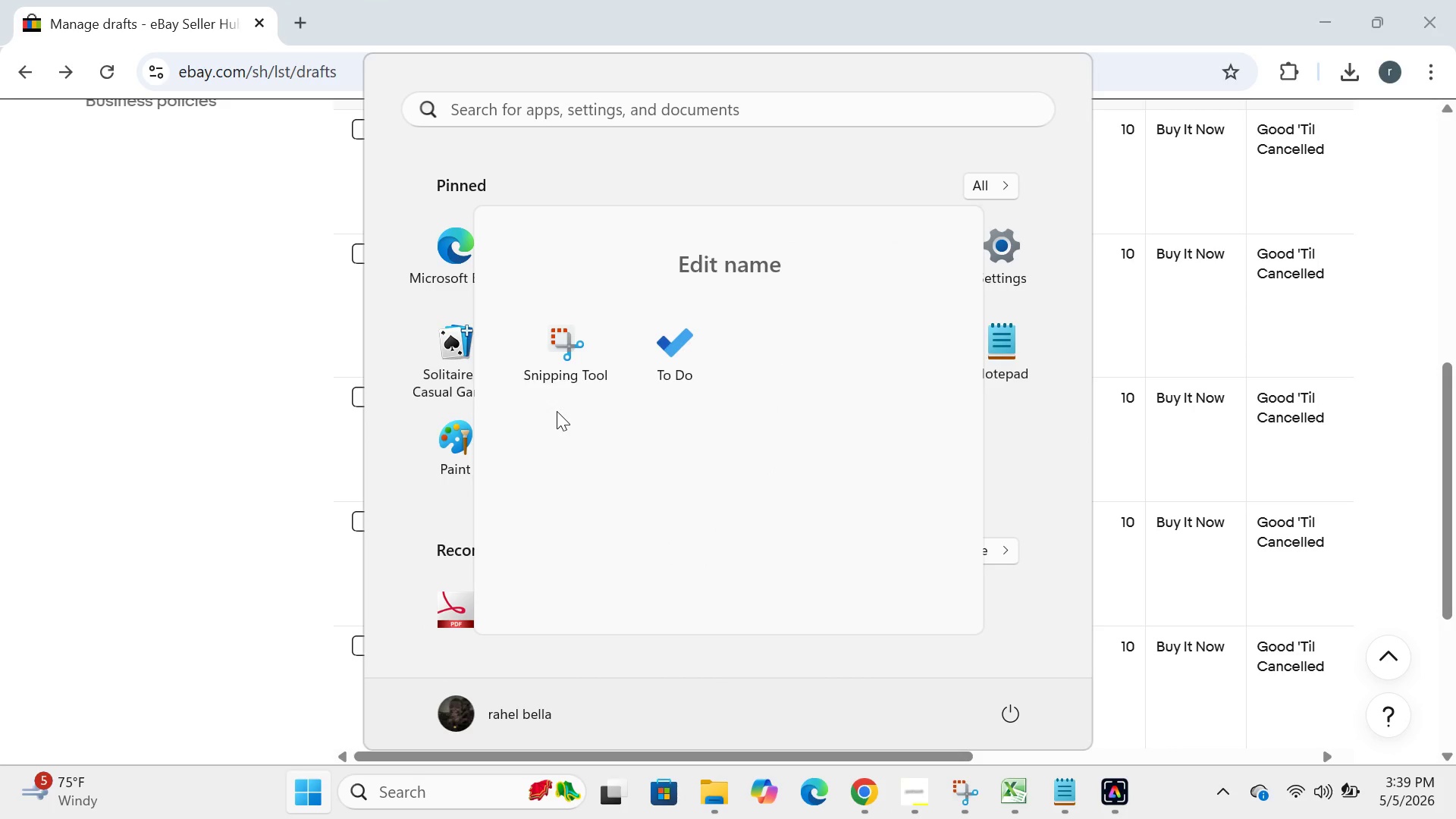 
left_click([557, 410])
 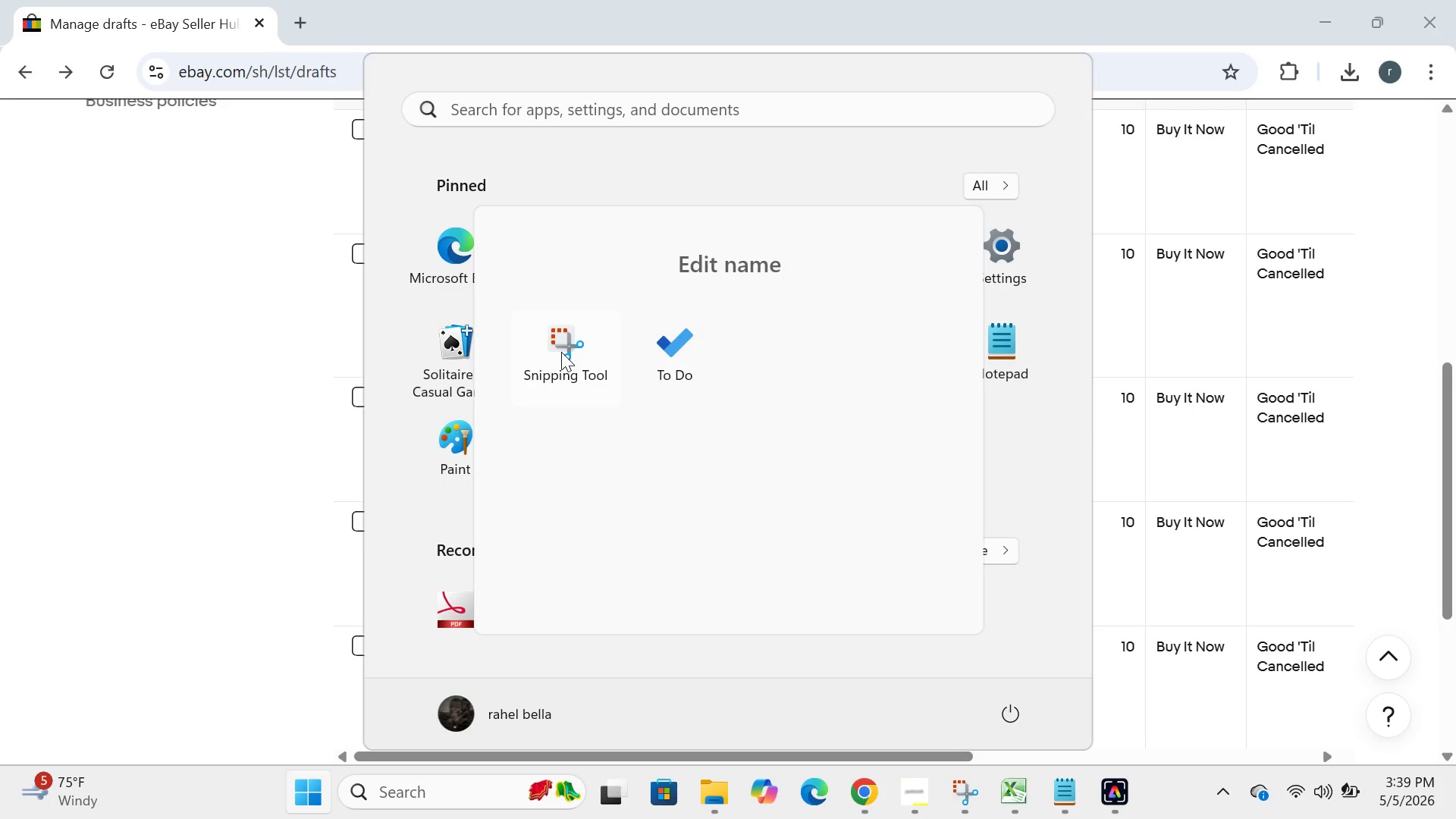 
left_click([561, 352])
 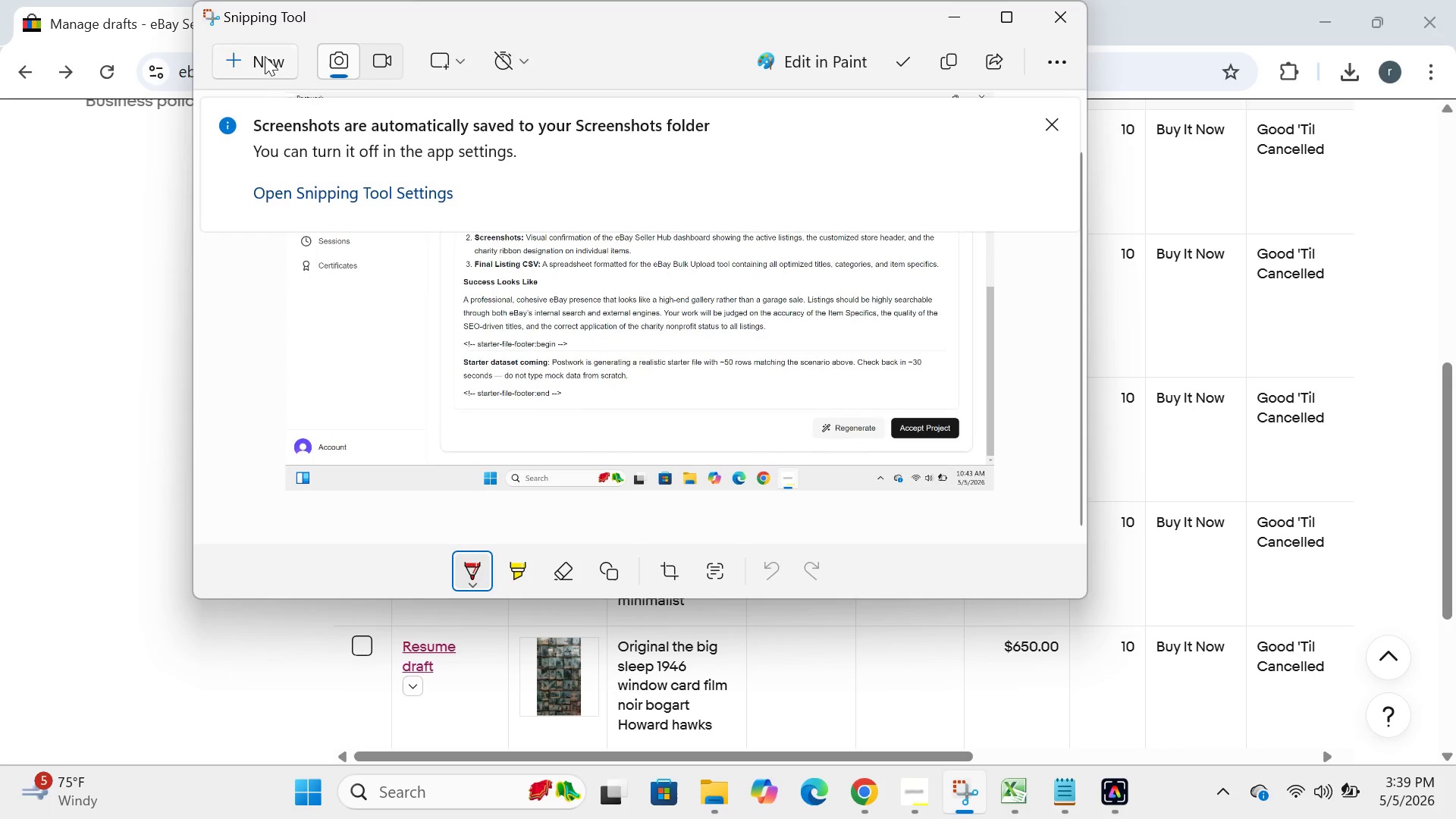 
left_click([265, 62])
 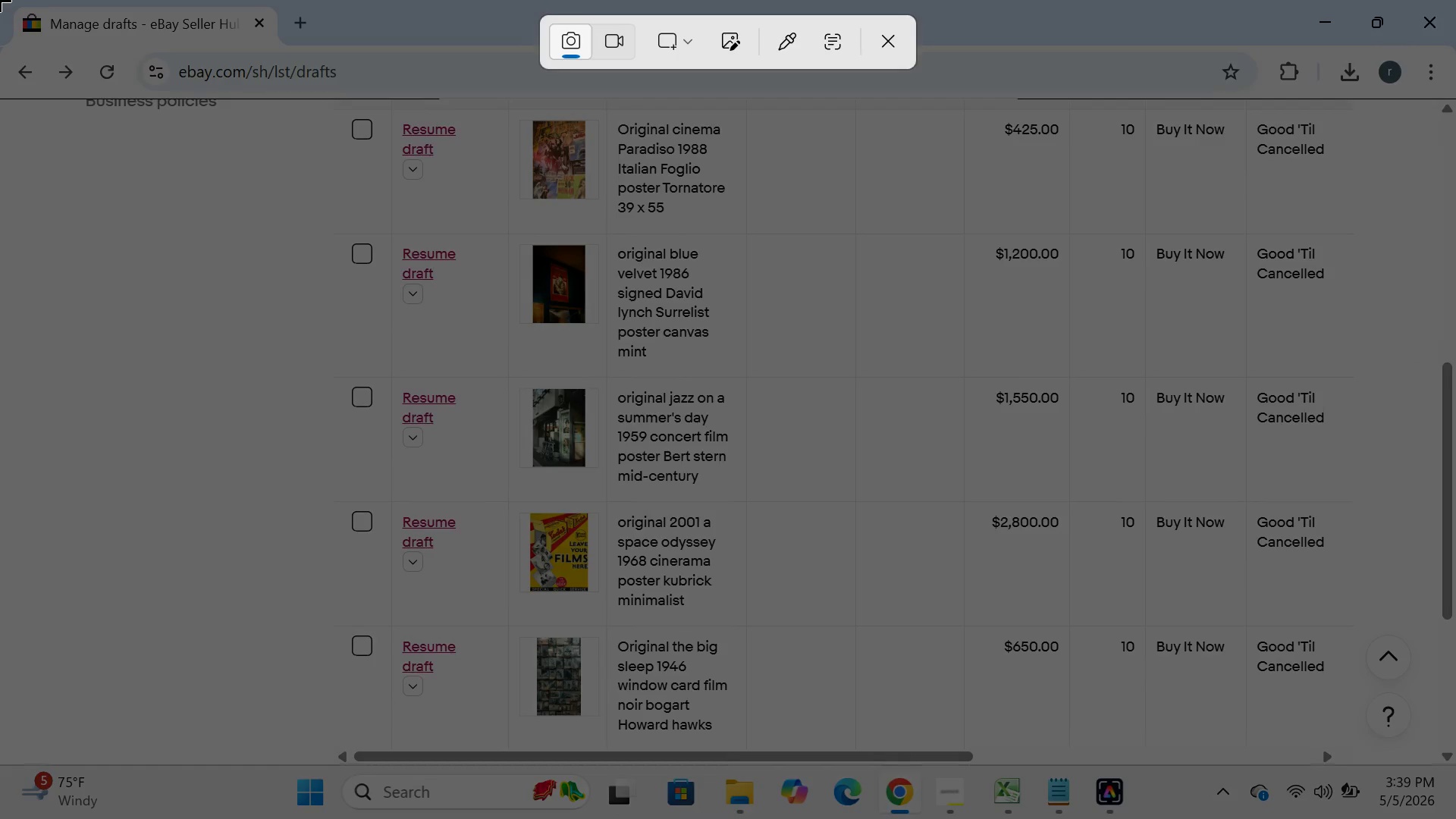 
left_click_drag(start_coordinate=[0, 0], to_coordinate=[1455, 818])
 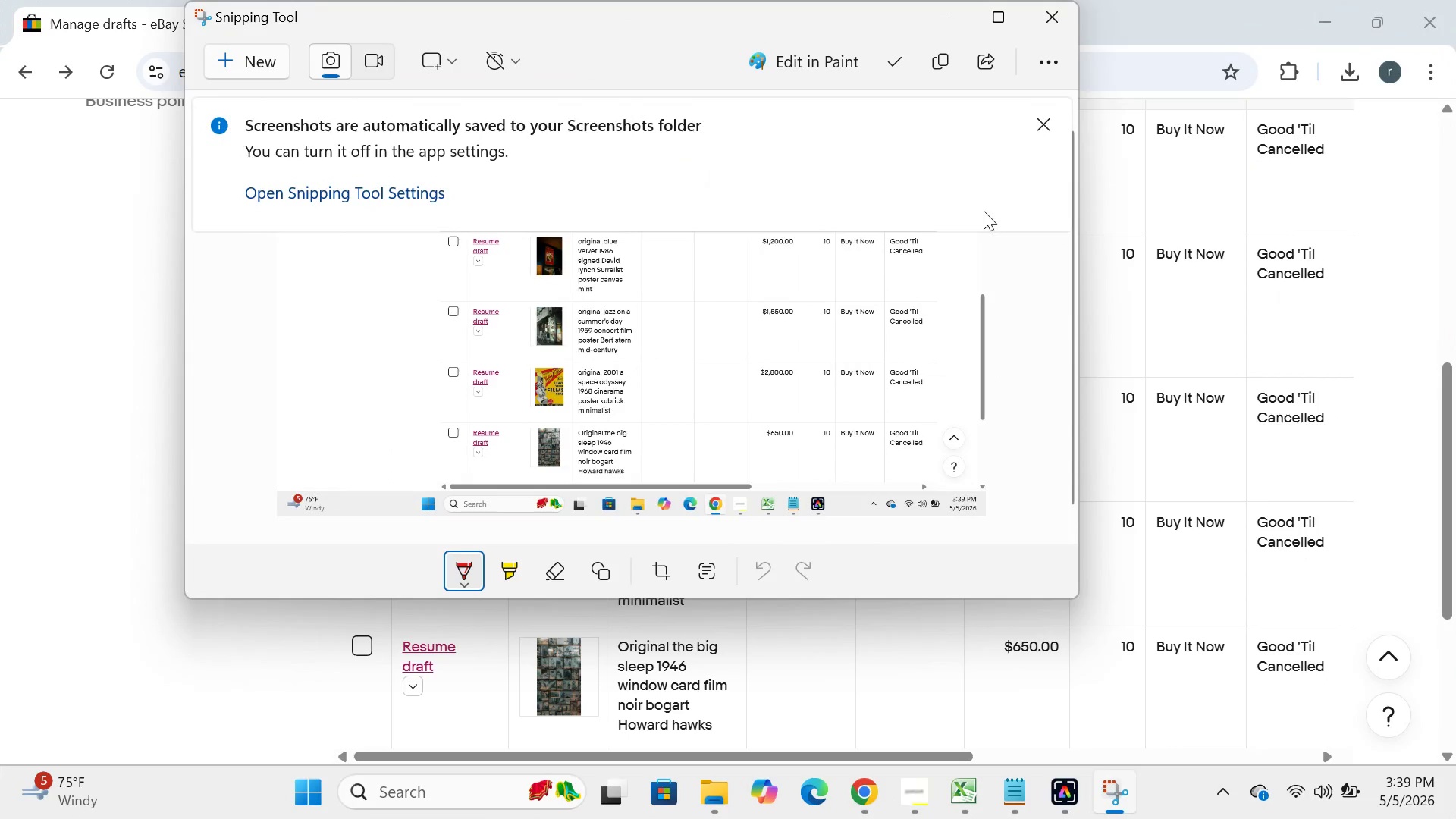 
left_click([952, 8])
 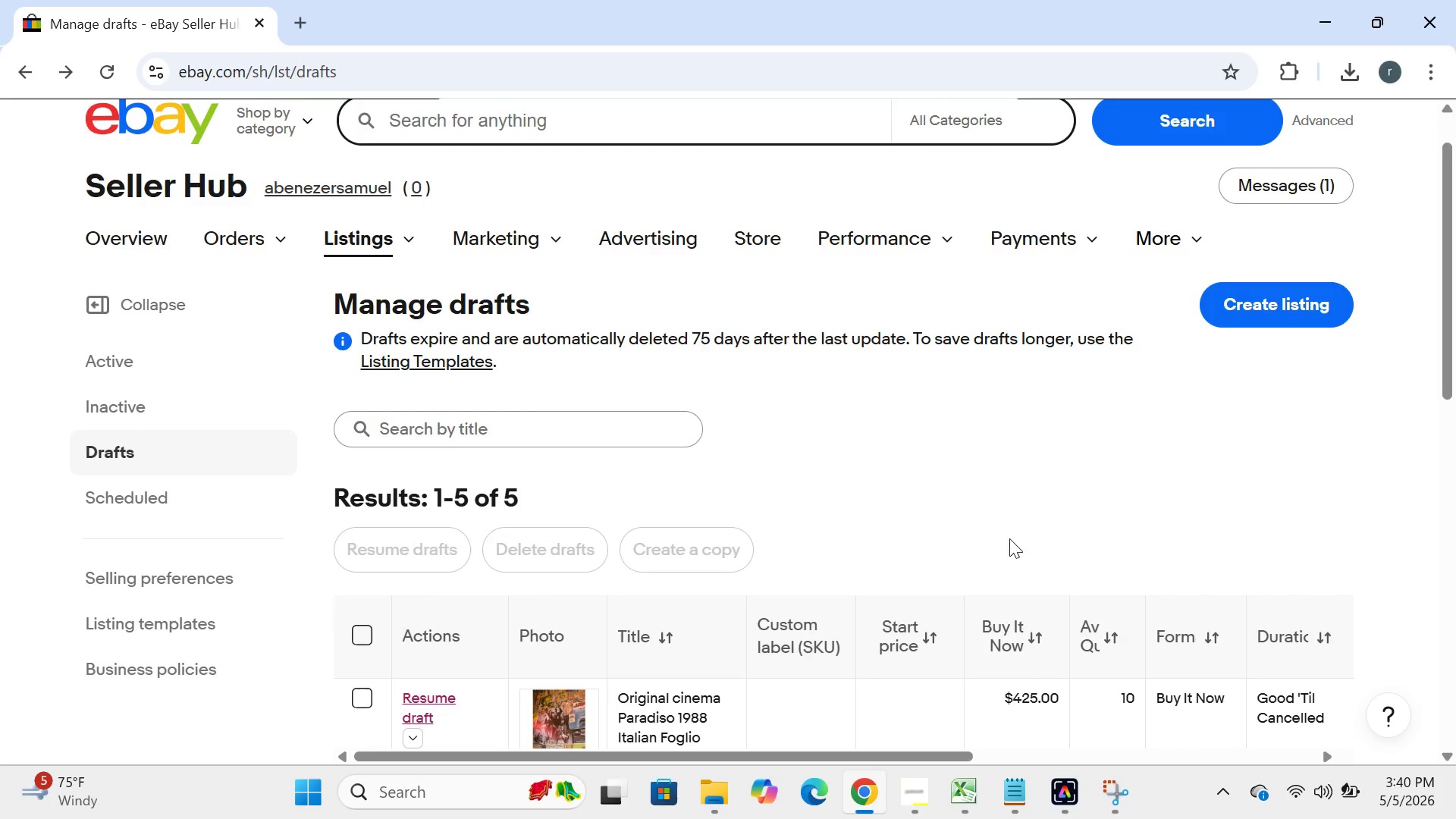 
wait(73.14)
 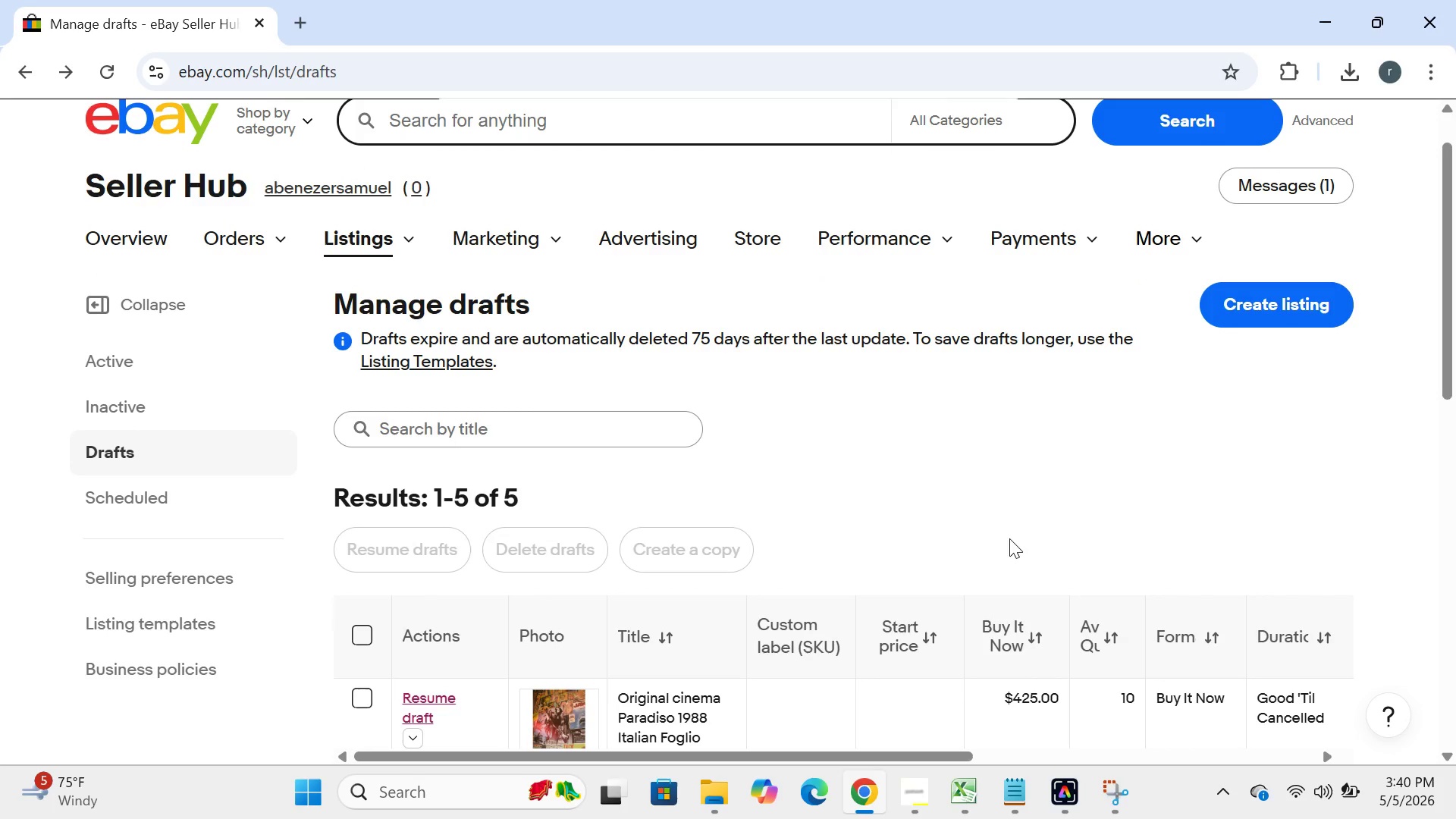 
left_click([1015, 811])
 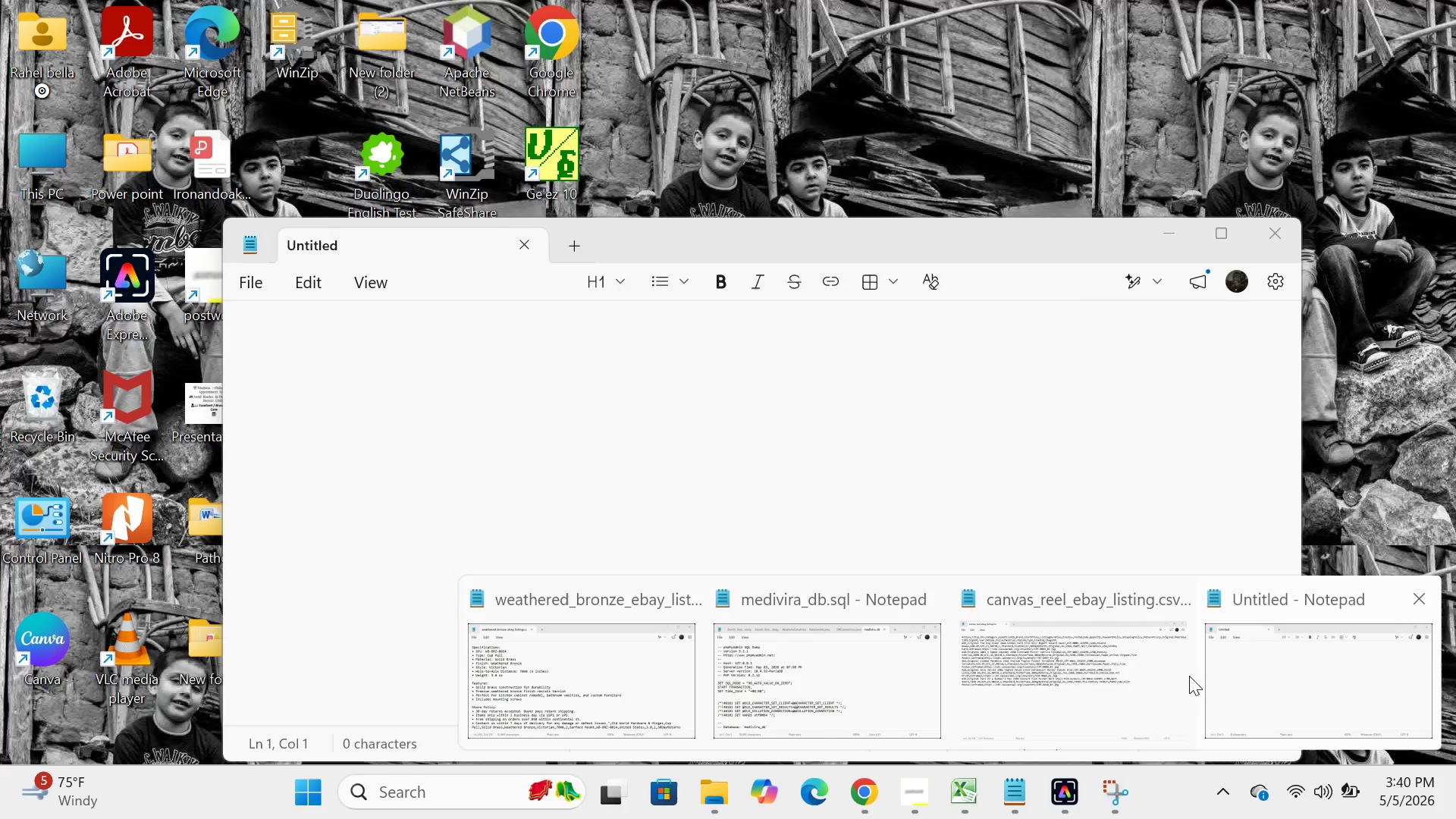 
left_click([1138, 684])
 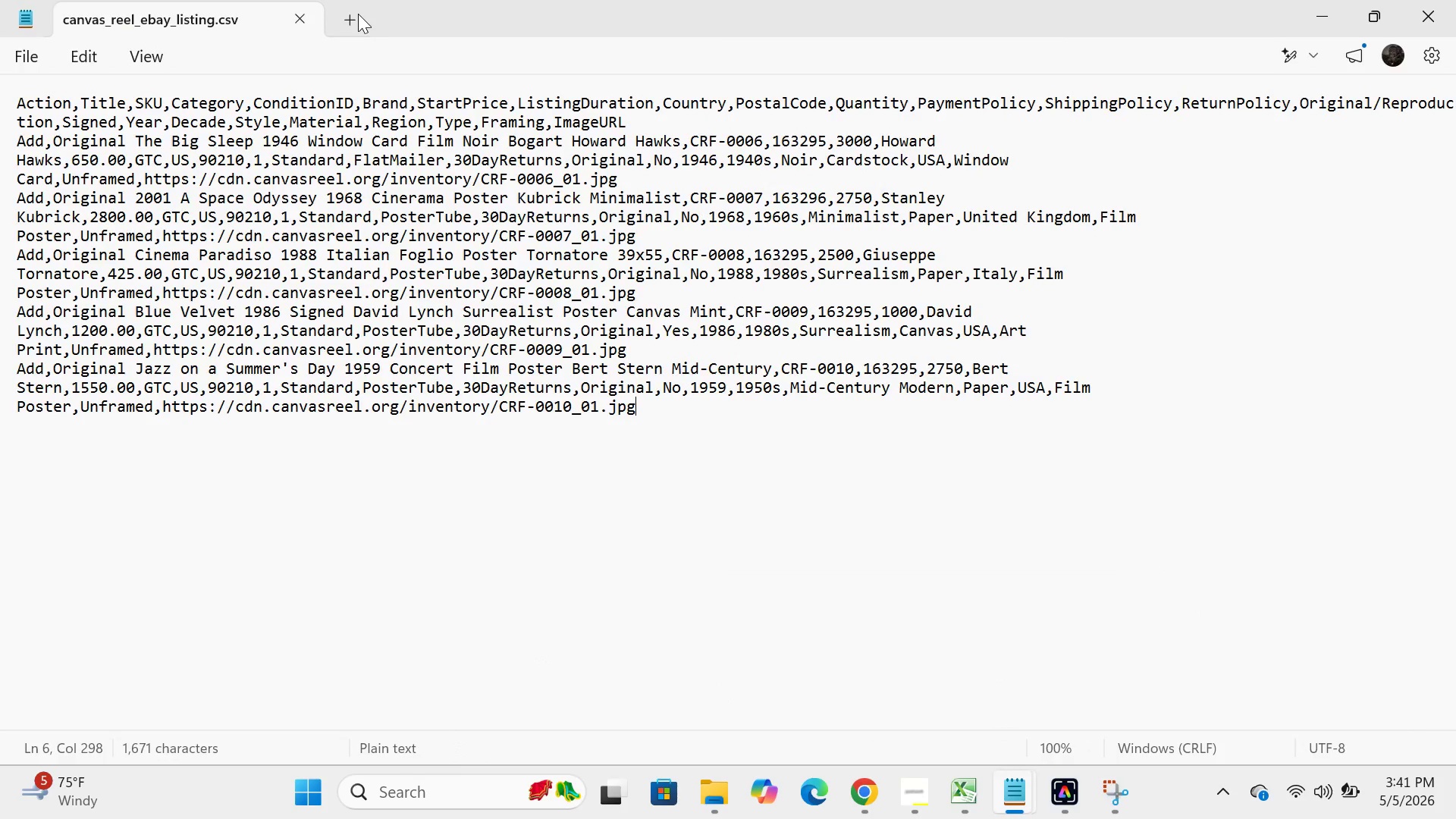 
left_click([354, 14])
 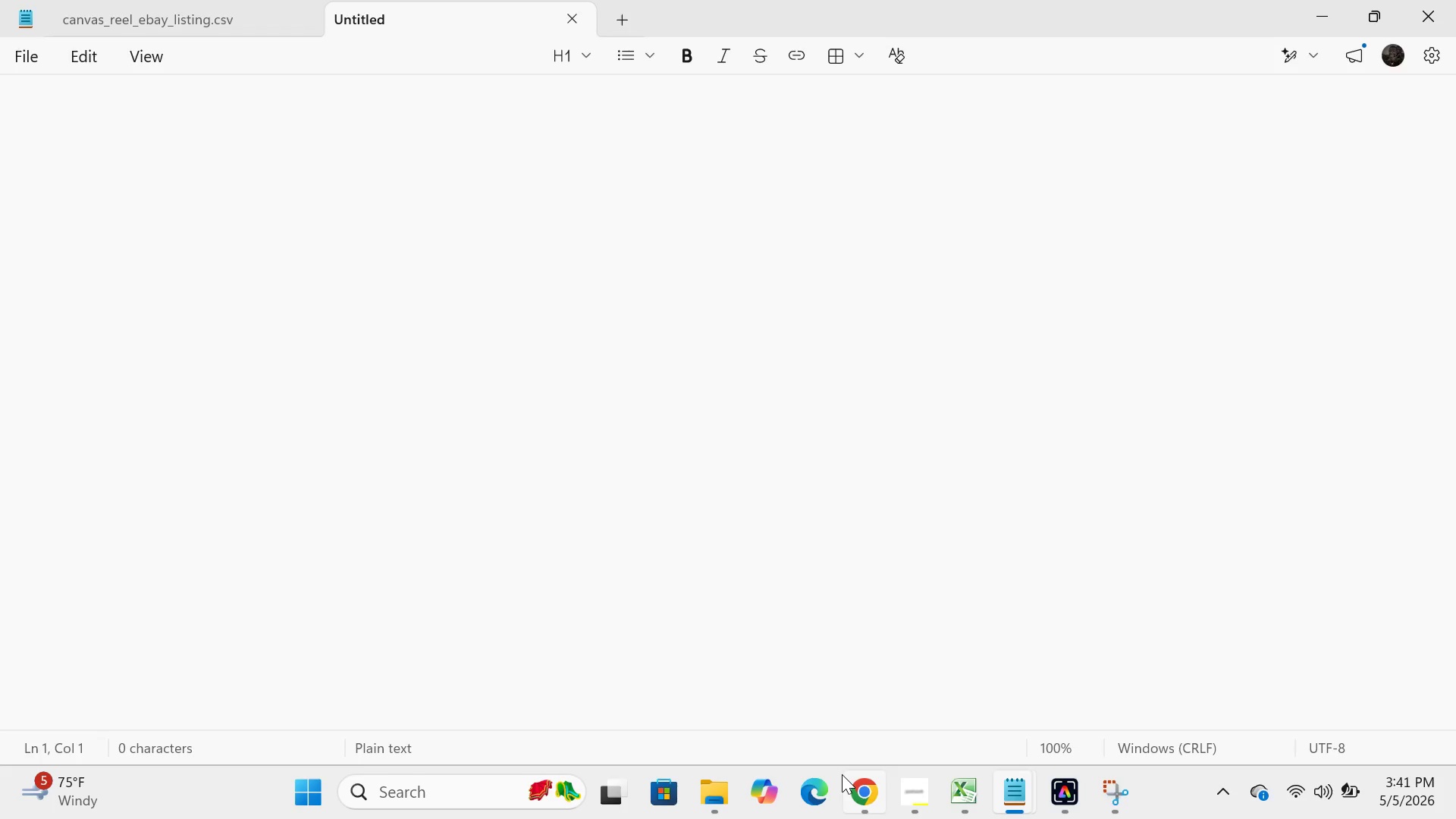 
left_click([869, 798])
 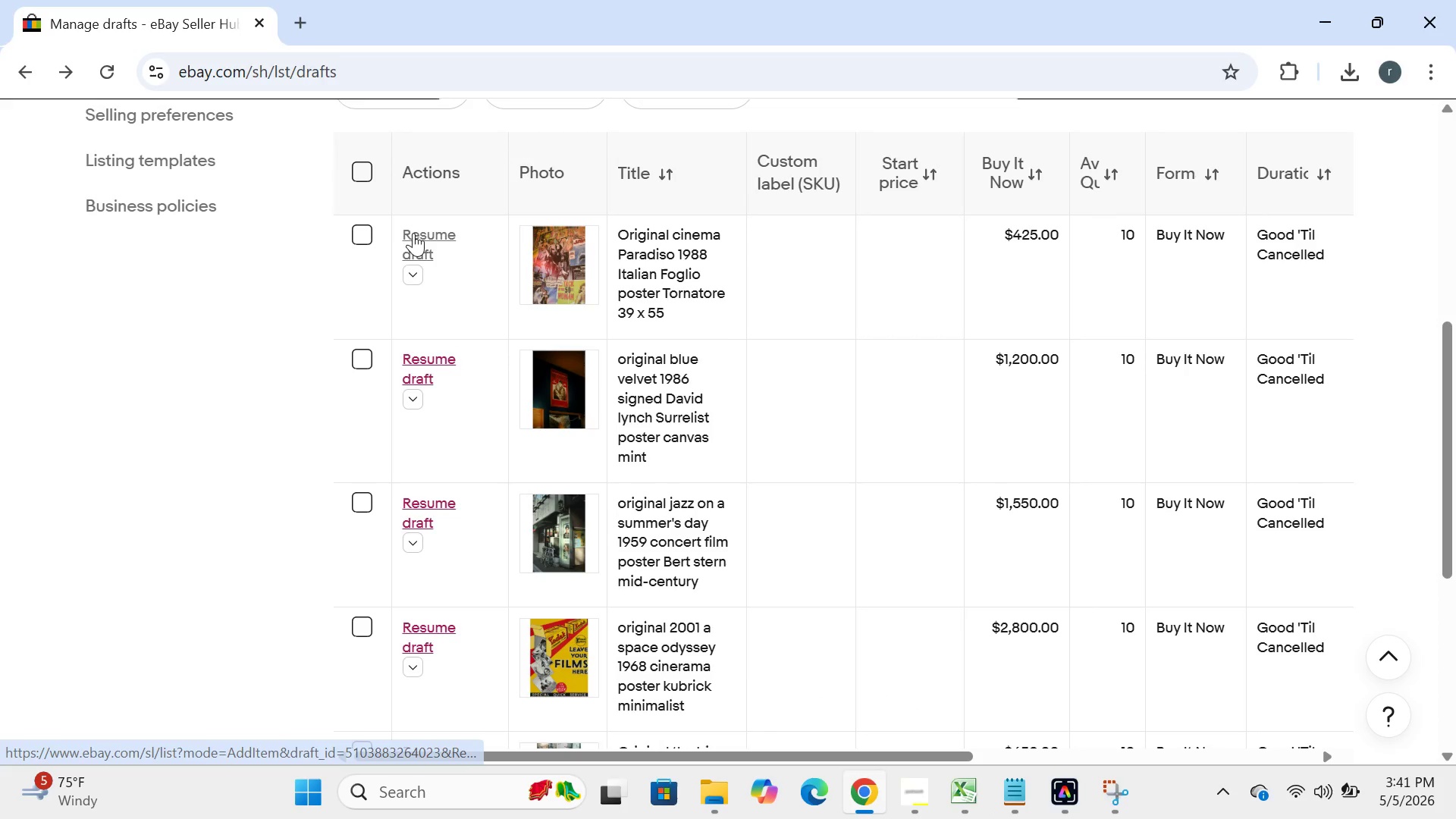 
left_click([418, 234])
 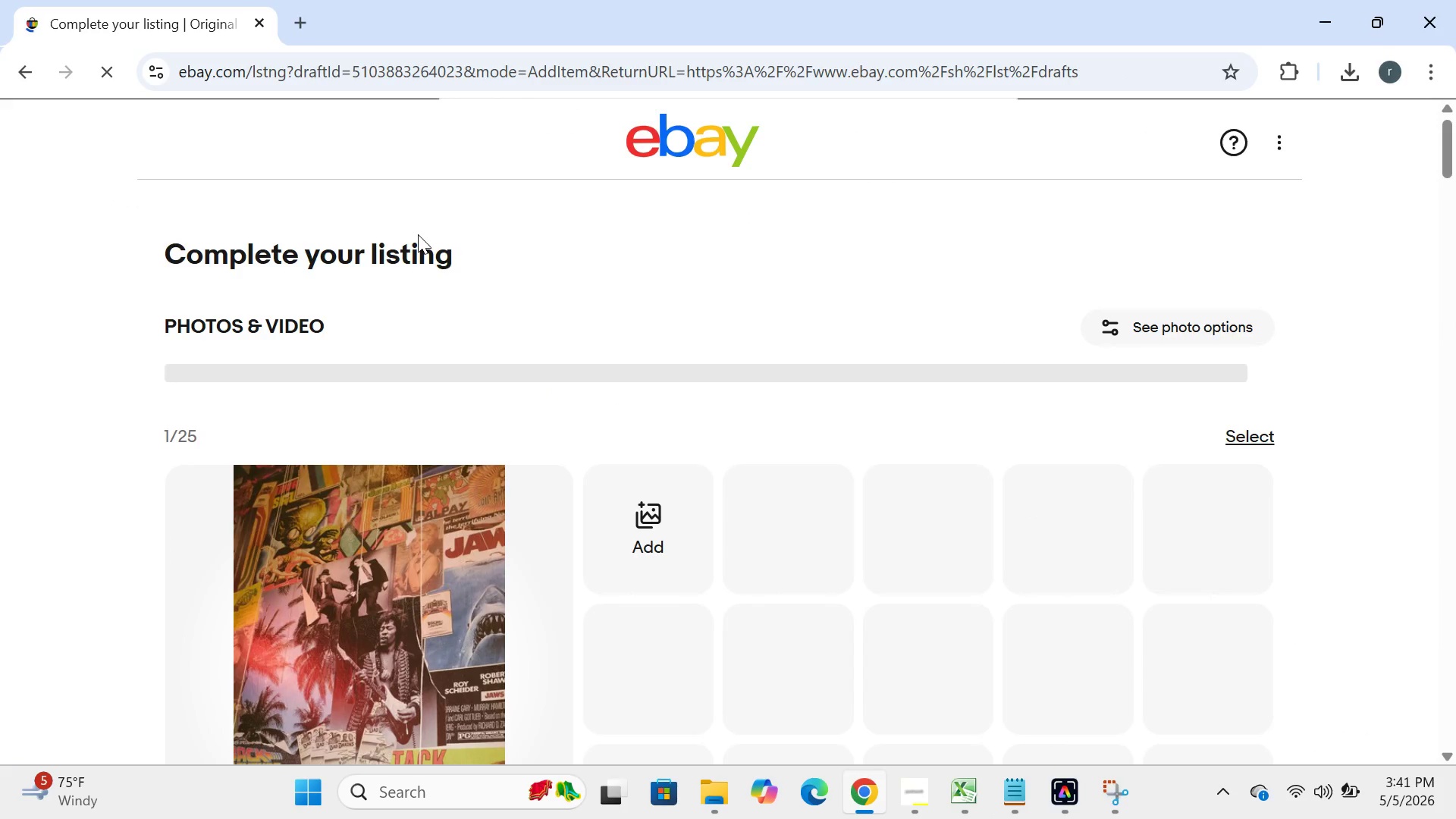 
wait(7.52)
 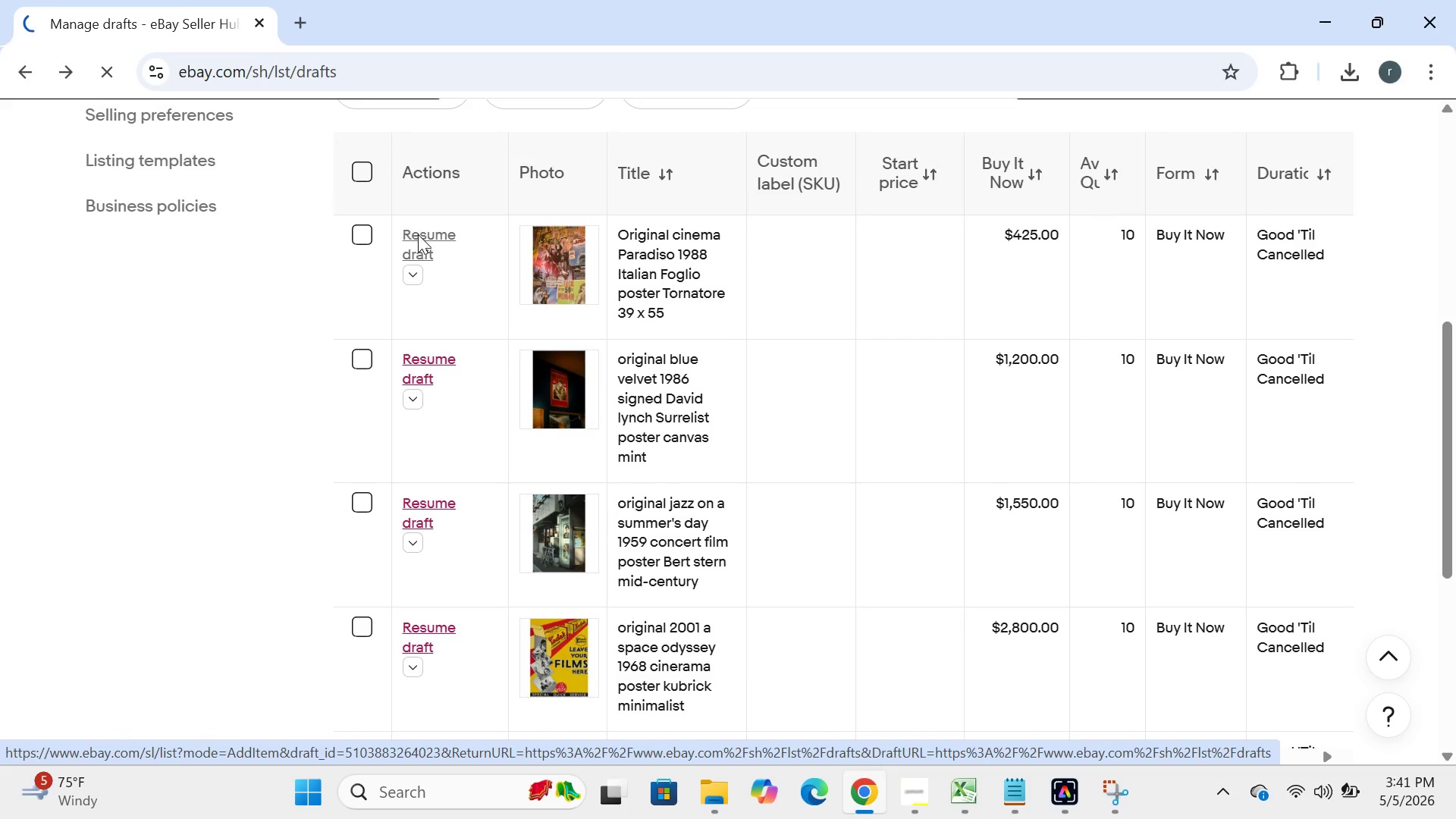 
left_click([1105, 57])
 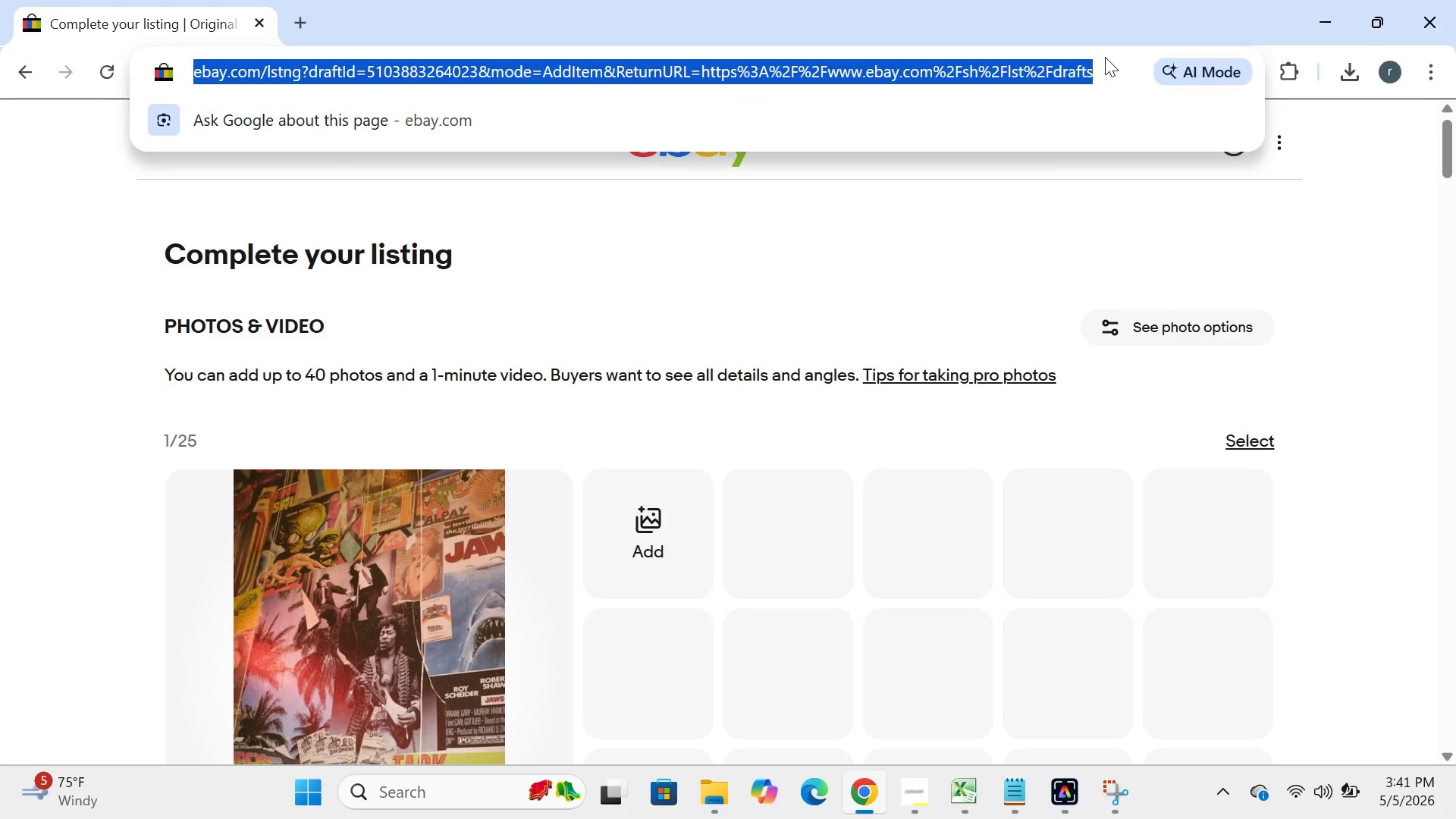 
key(Control+C)
 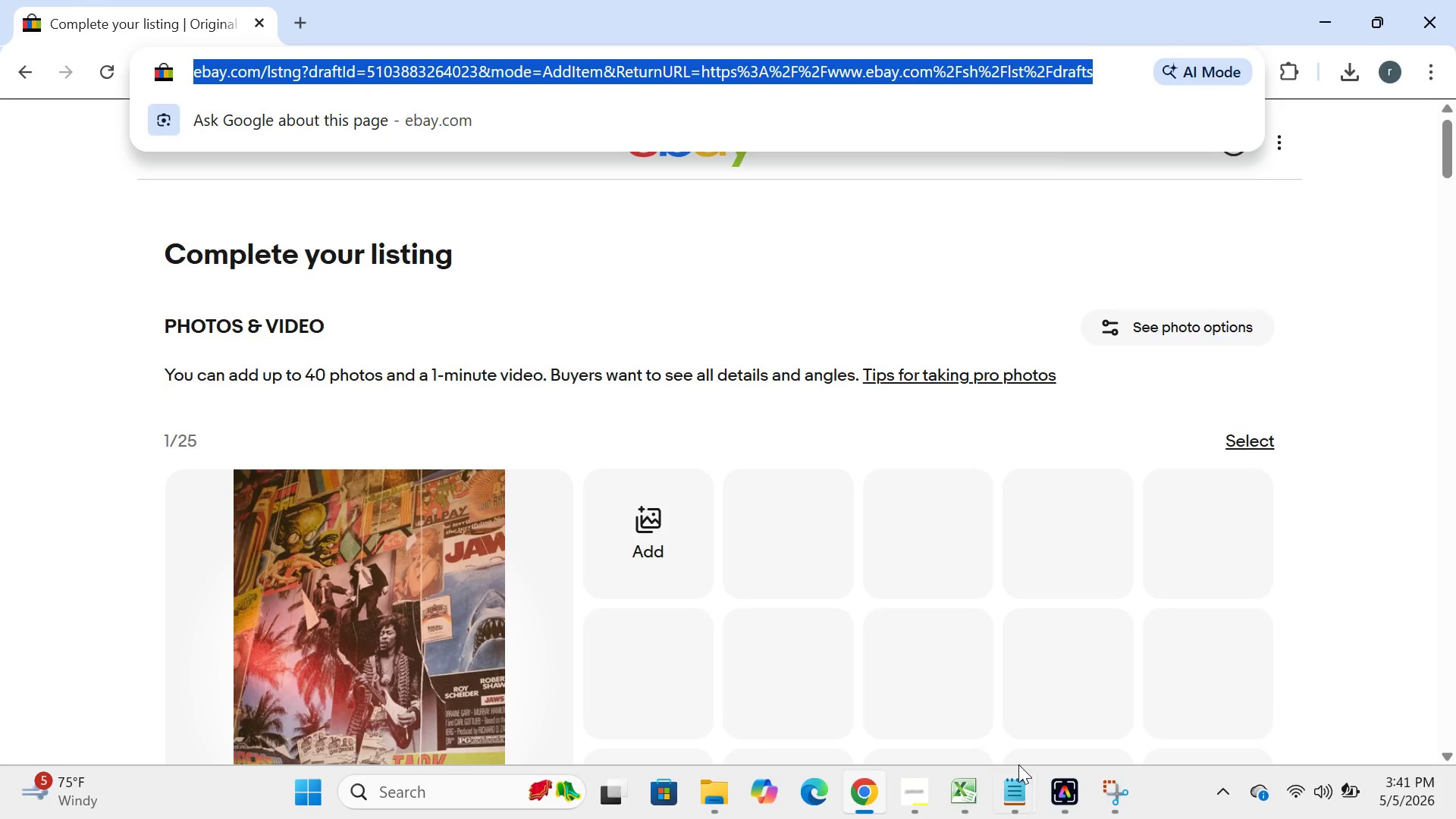 
left_click([1018, 764])
 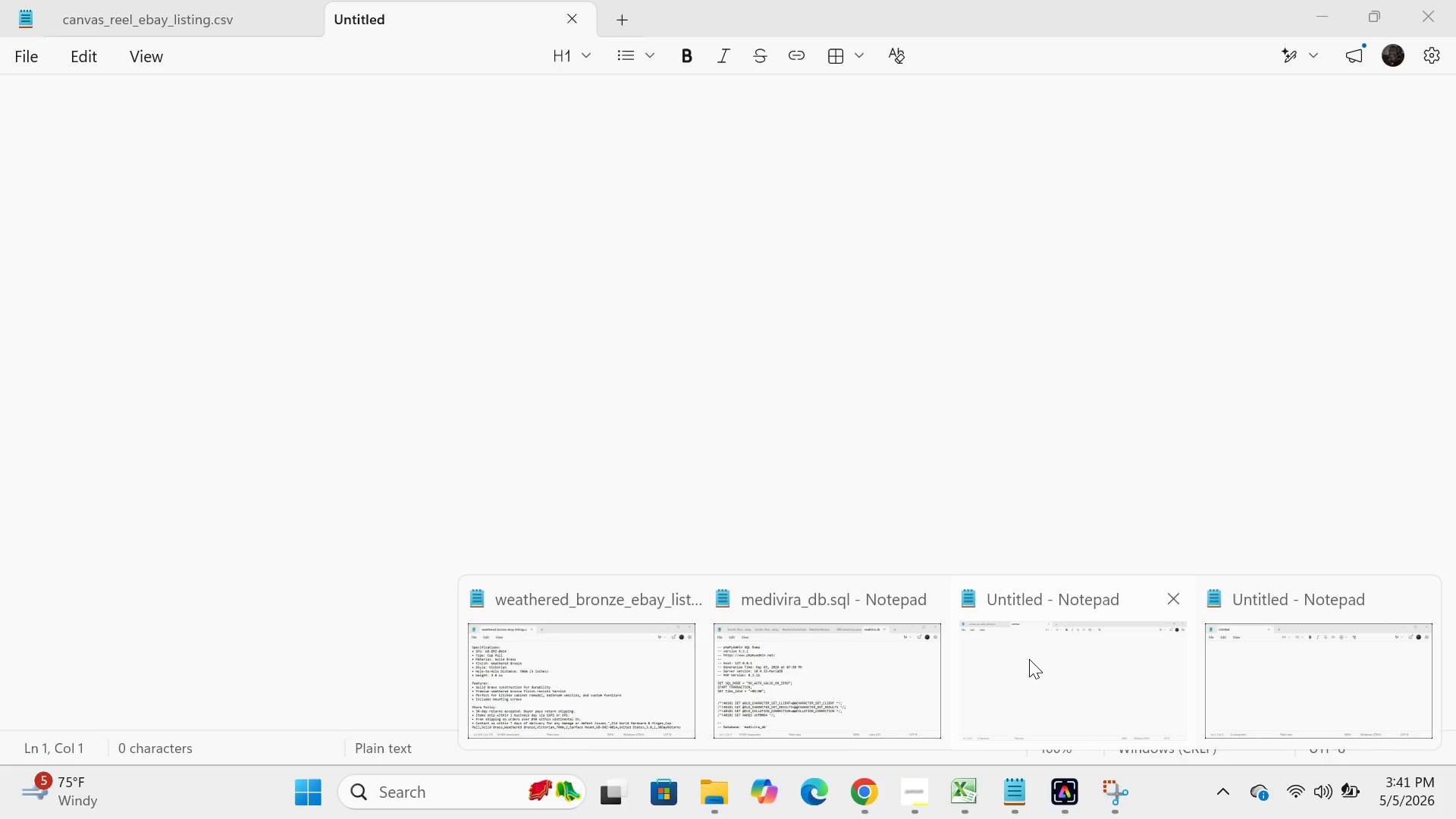 
left_click([1041, 663])
 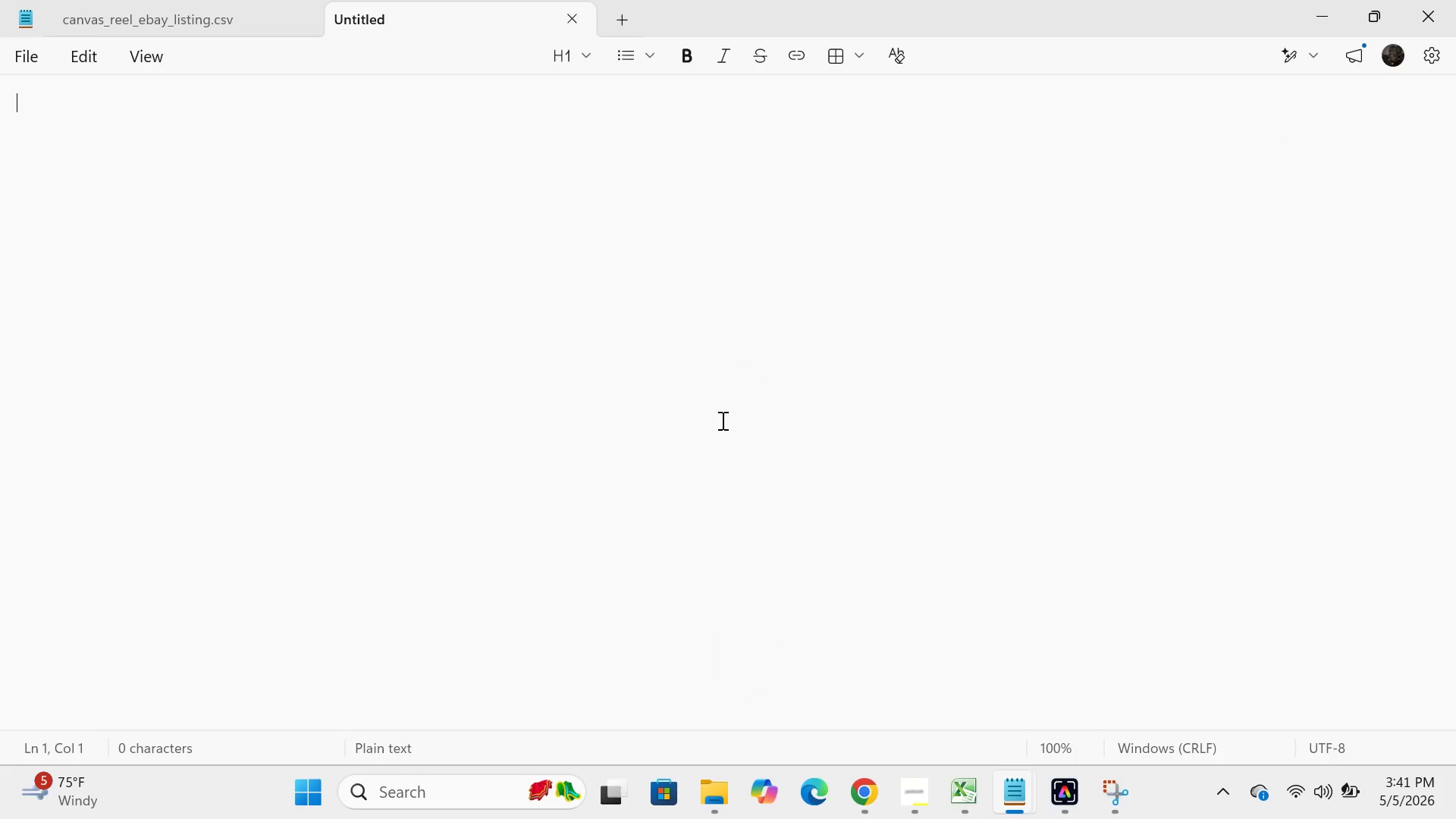 
key(Control+V)
 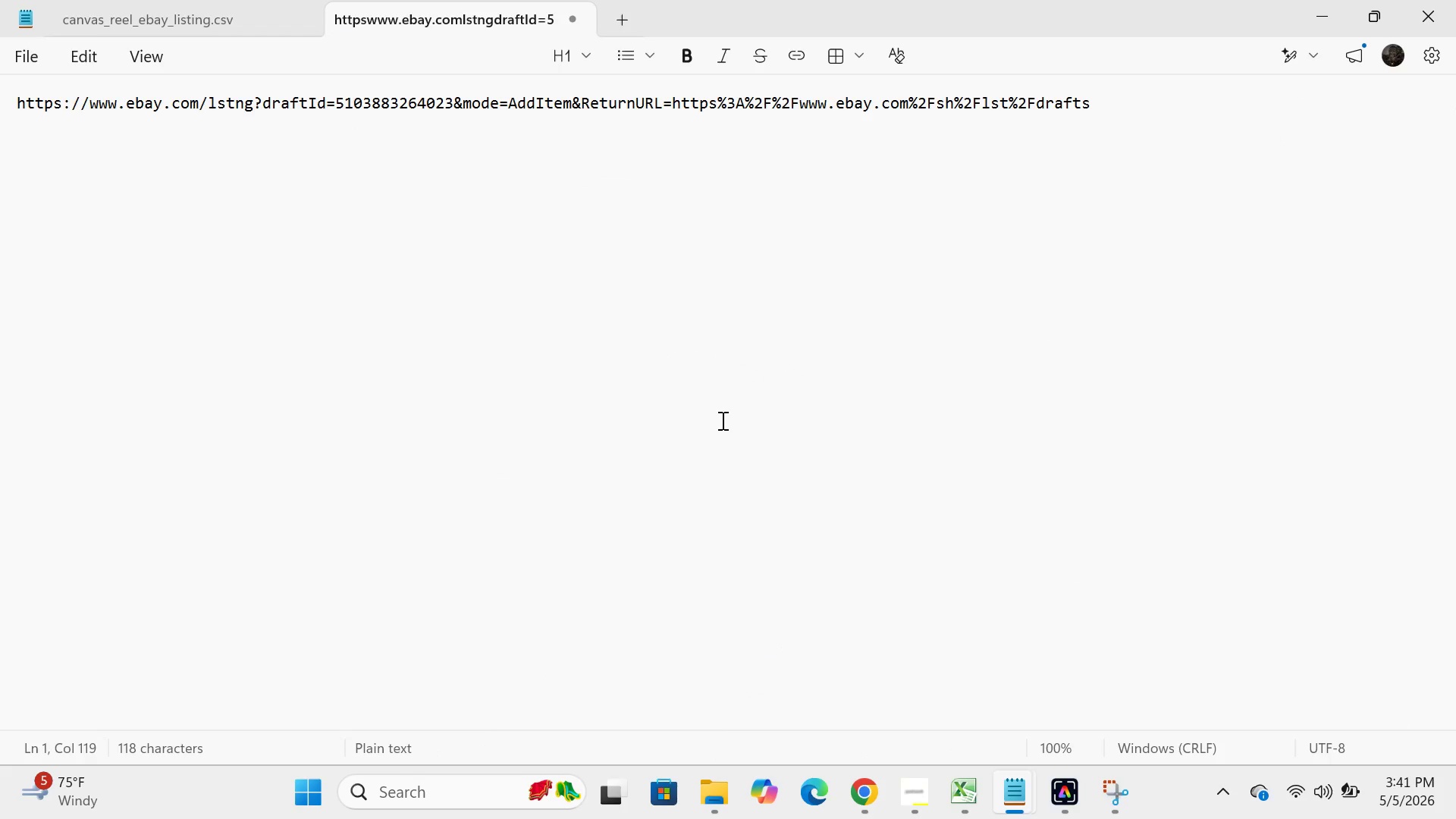 
key(Enter)
 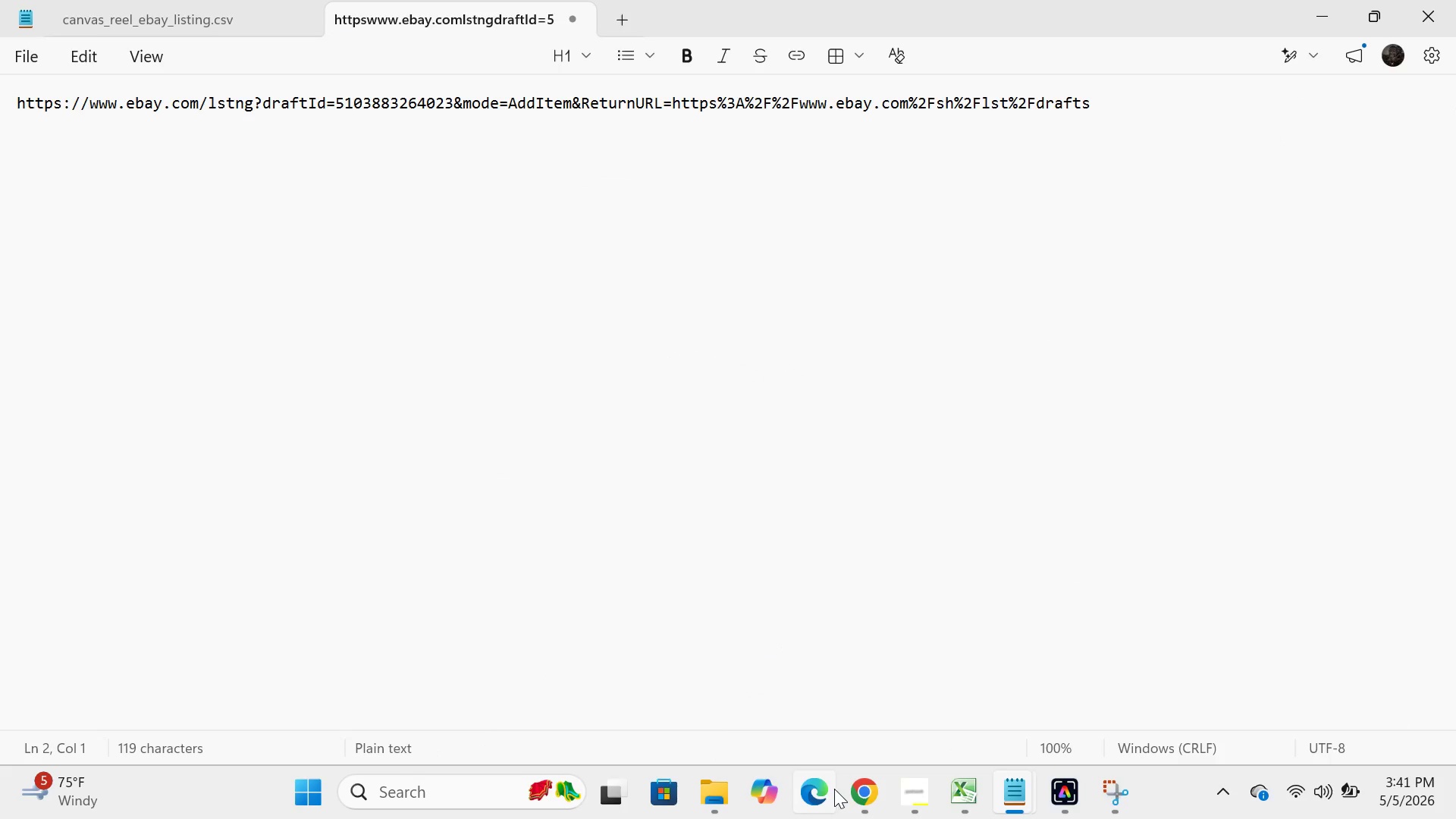 
left_click([843, 789])
 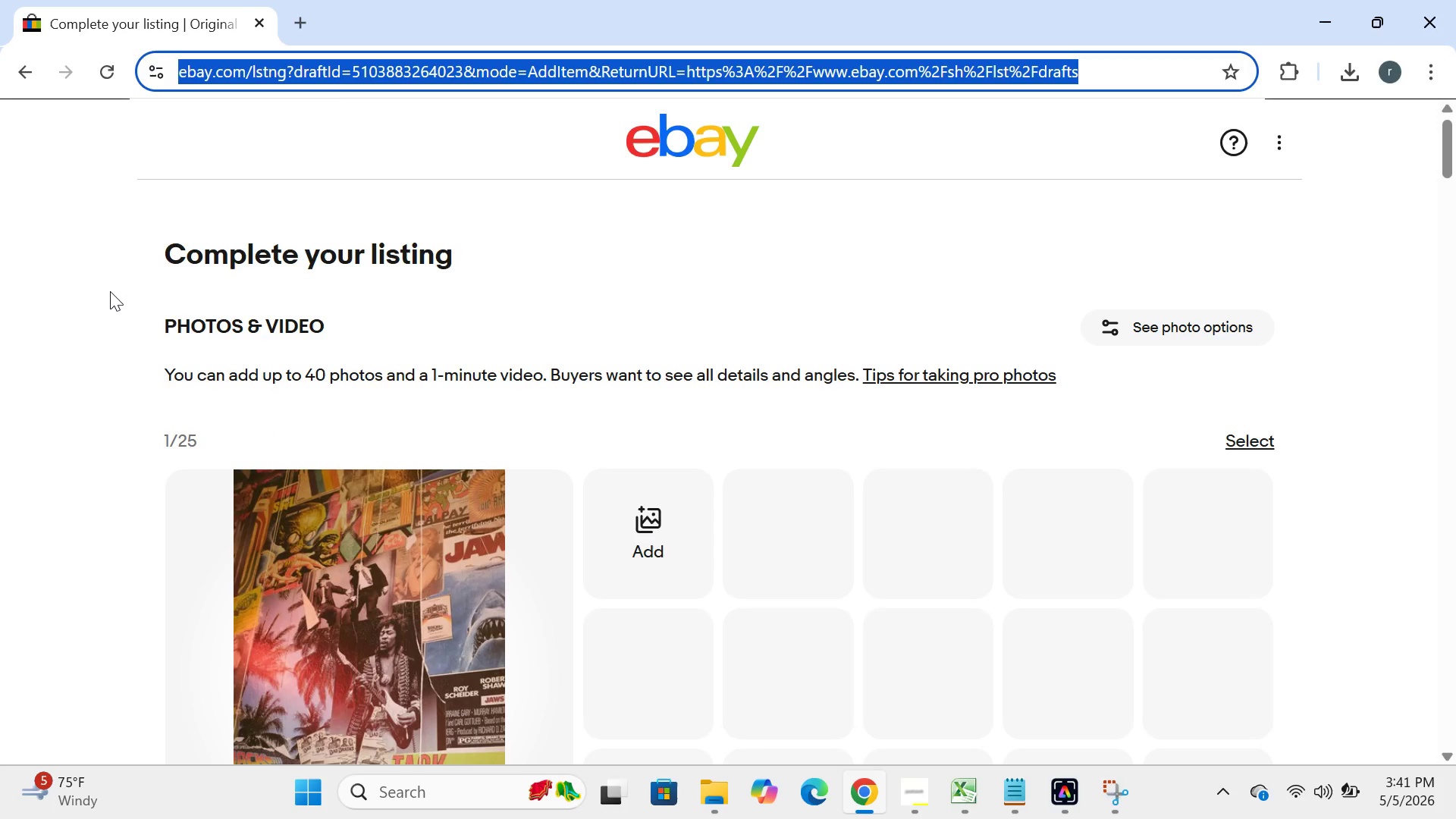 
left_click([110, 291])
 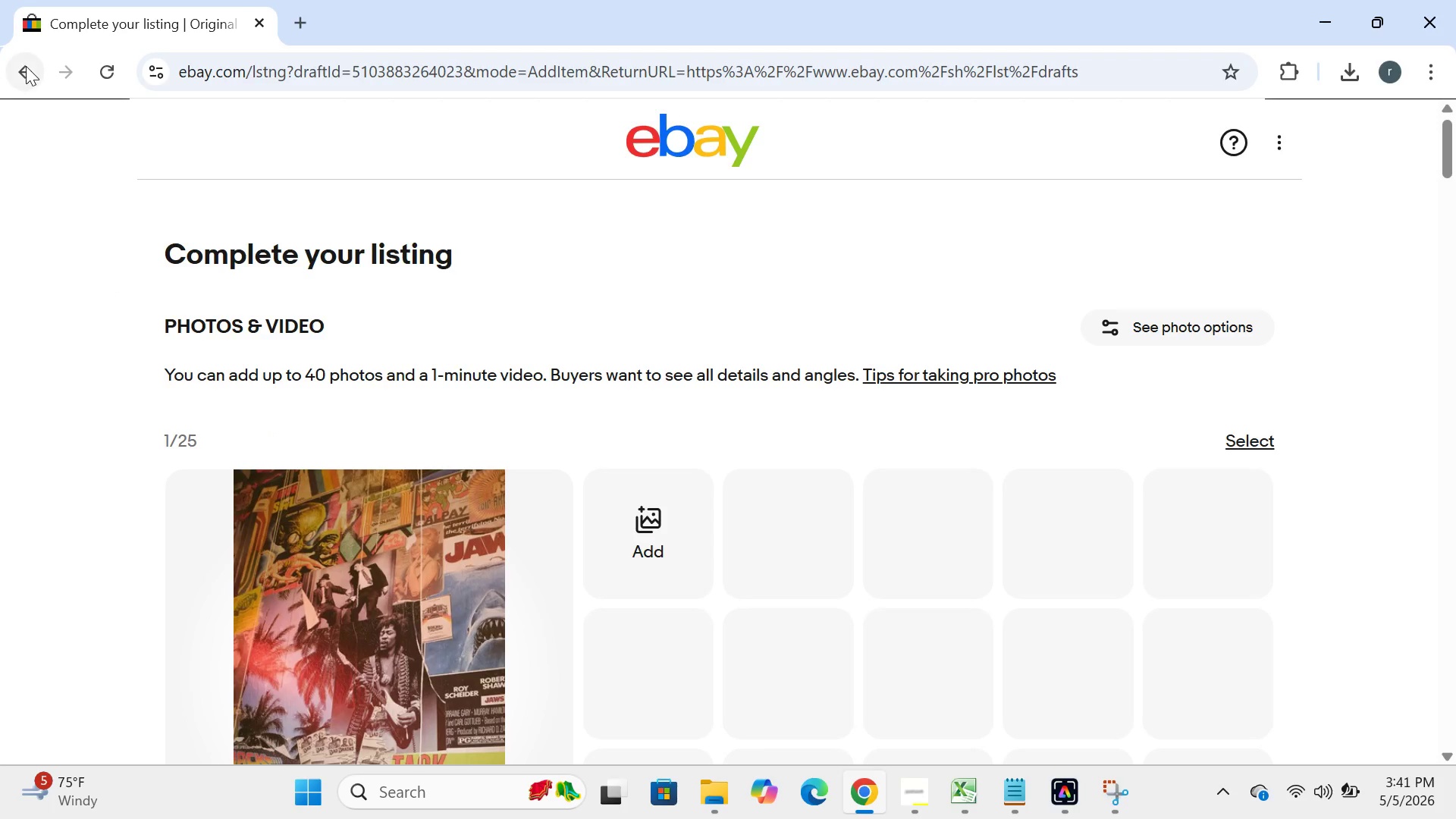 
left_click([26, 66])
 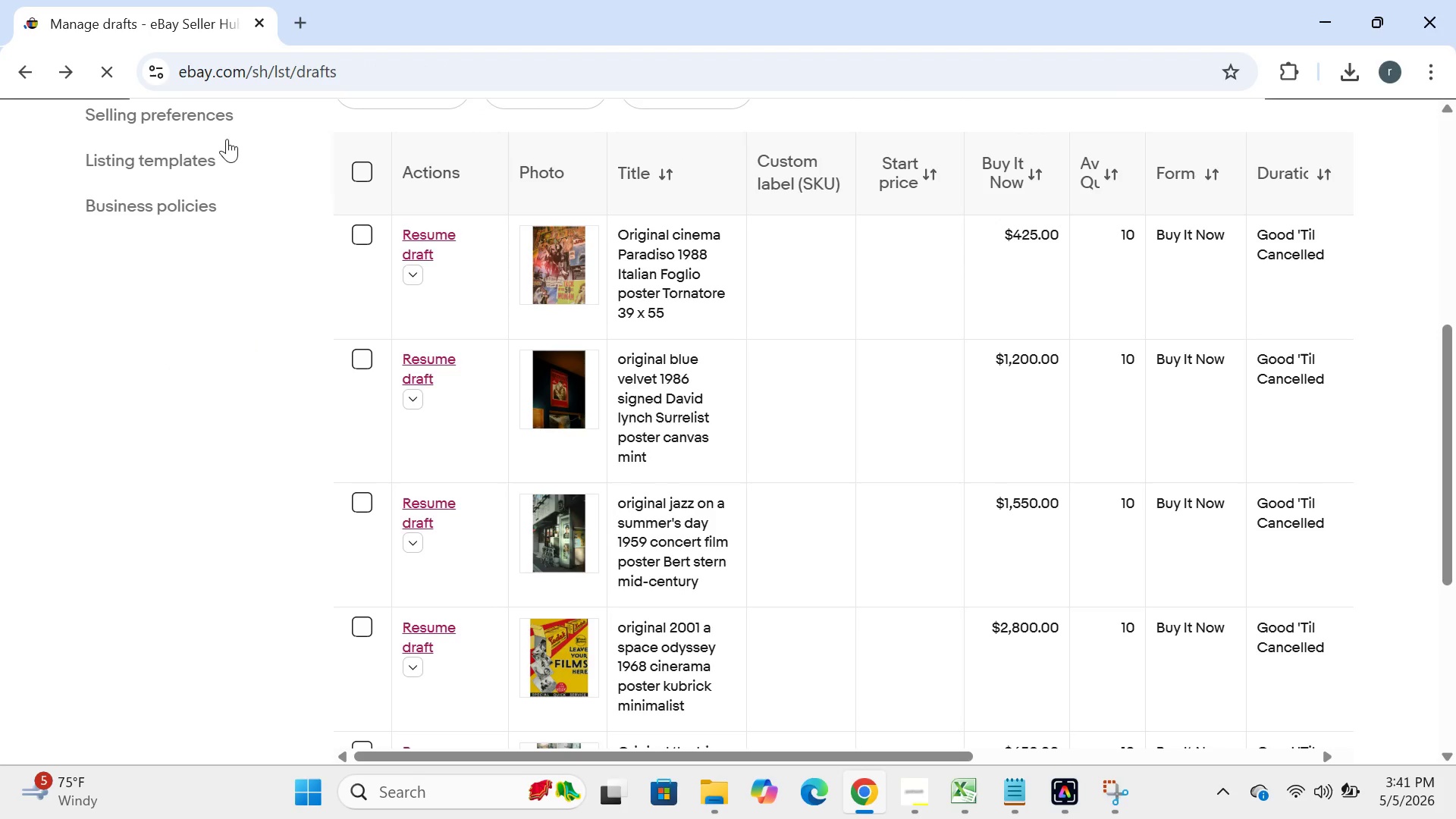 
wait(5.19)
 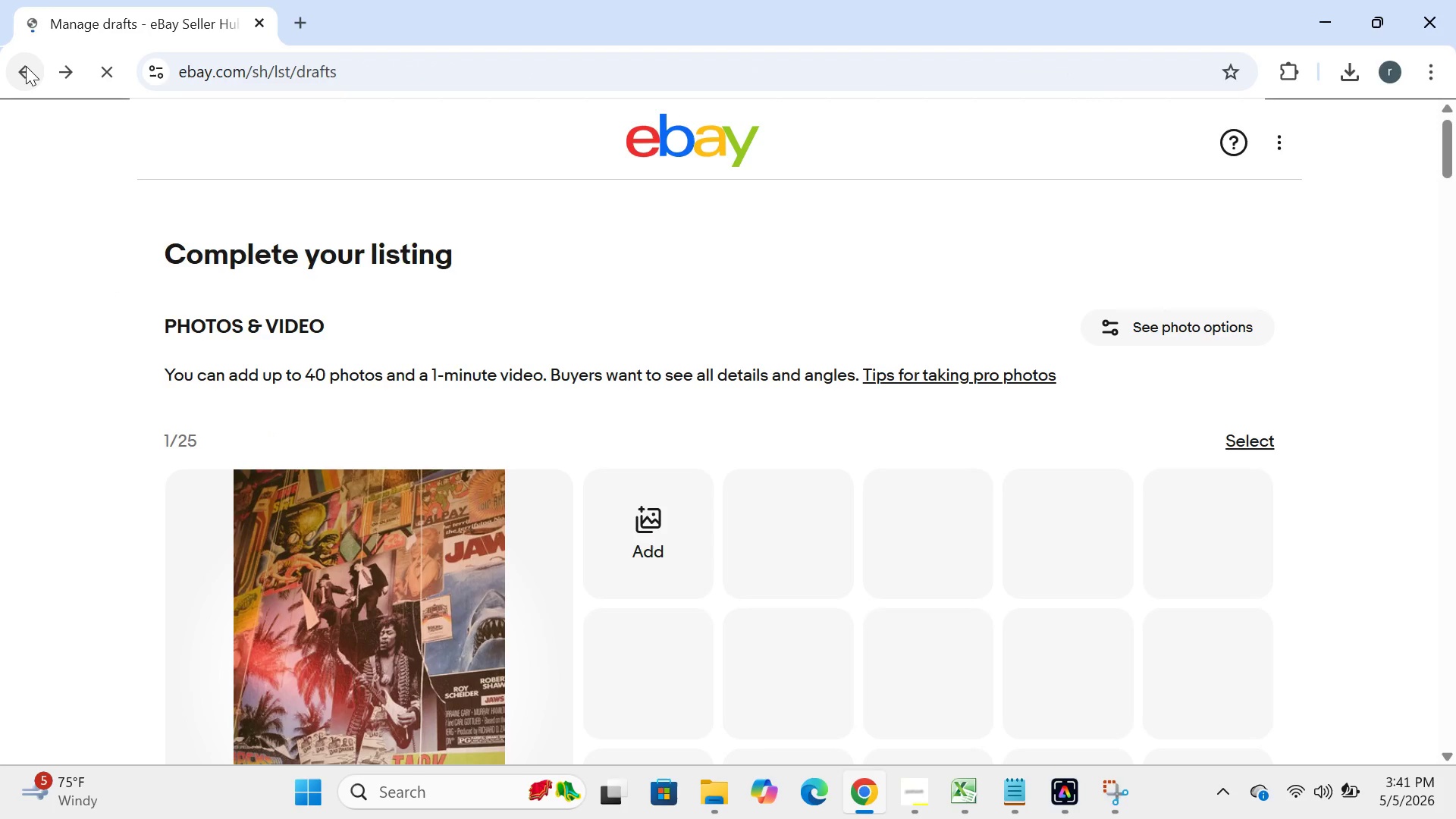 
left_click([413, 356])
 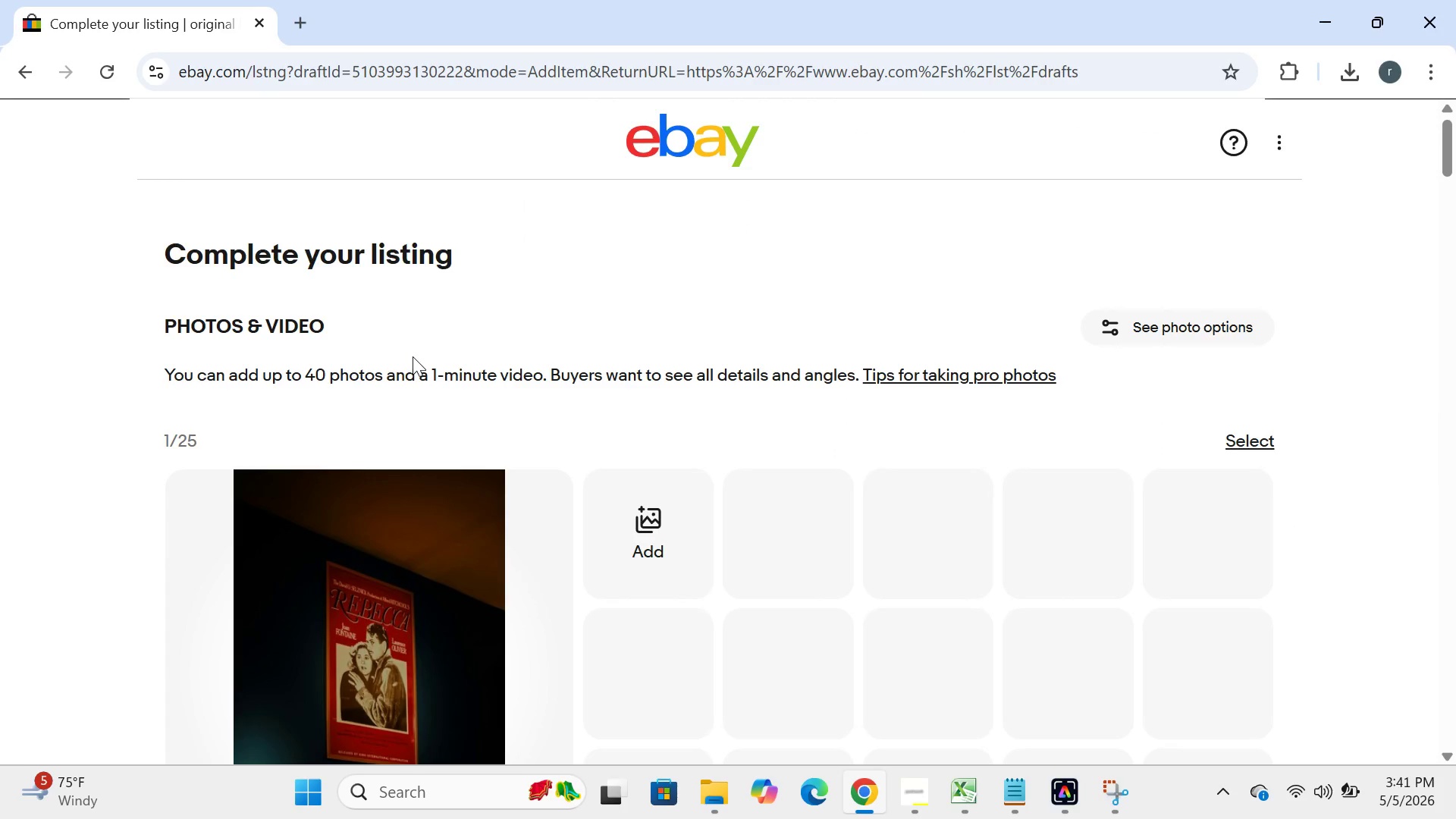 
wait(26.25)
 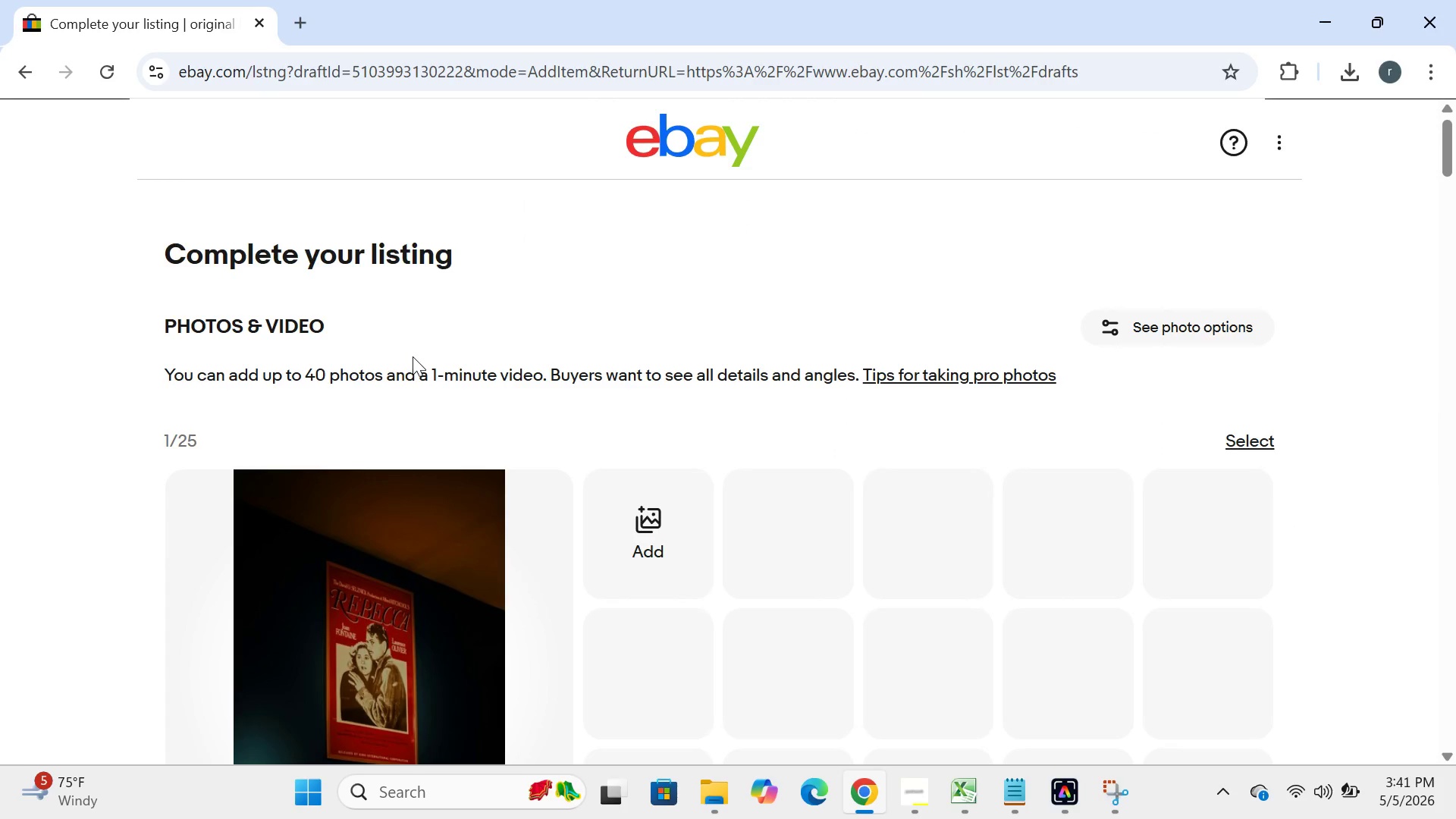 
left_click([1116, 79])
 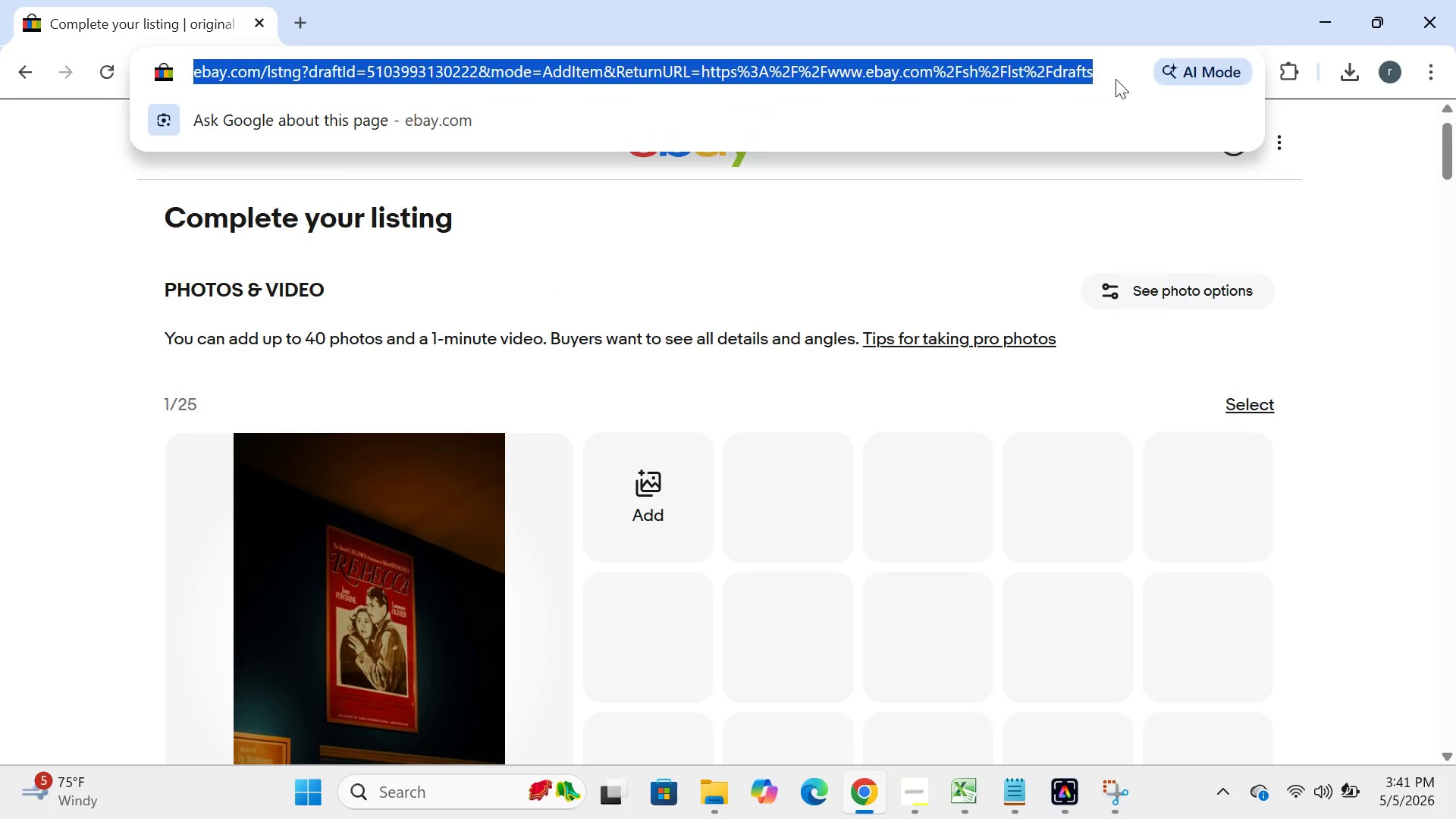 
key(Control+C)
 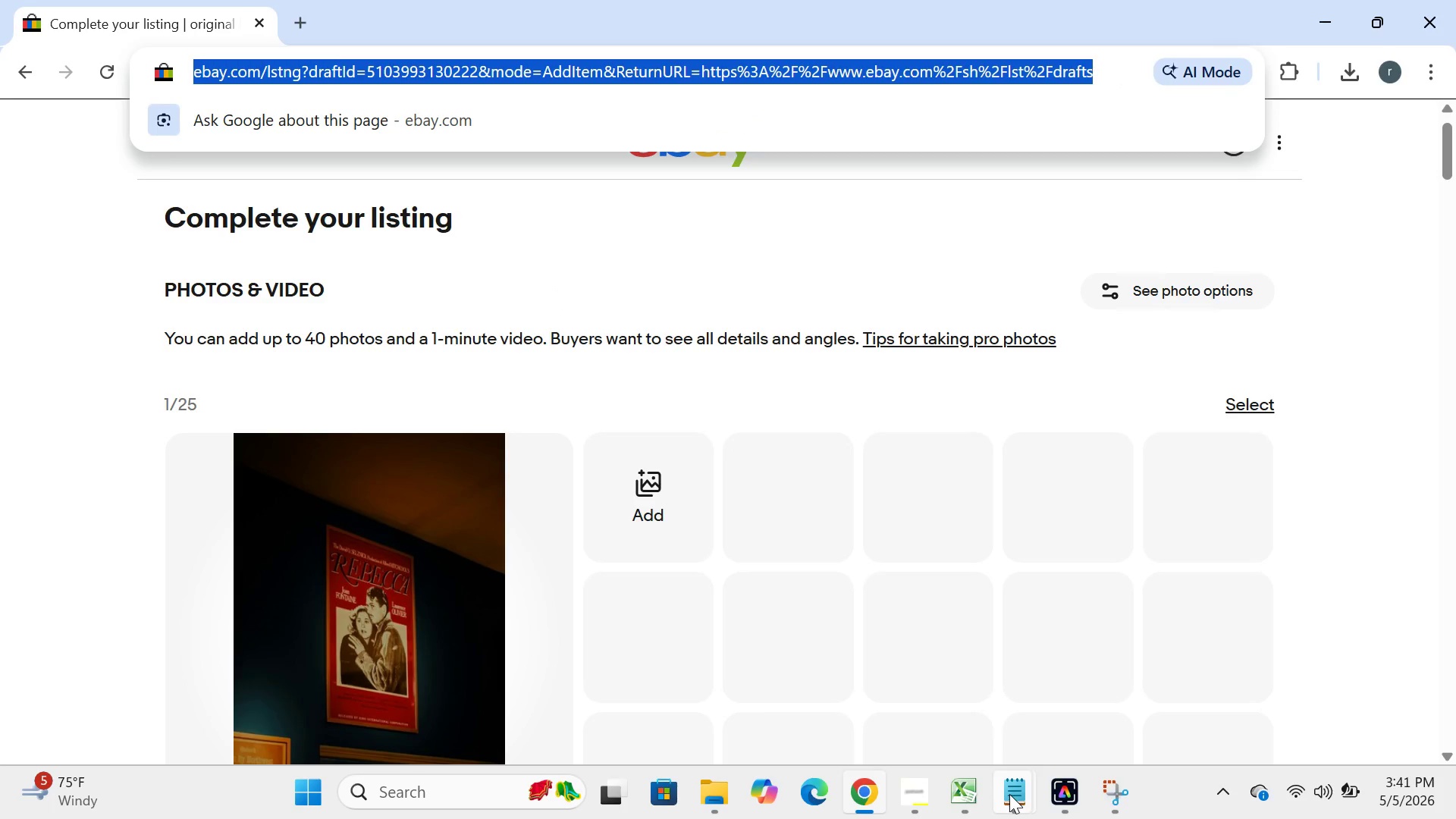 
left_click([1009, 811])
 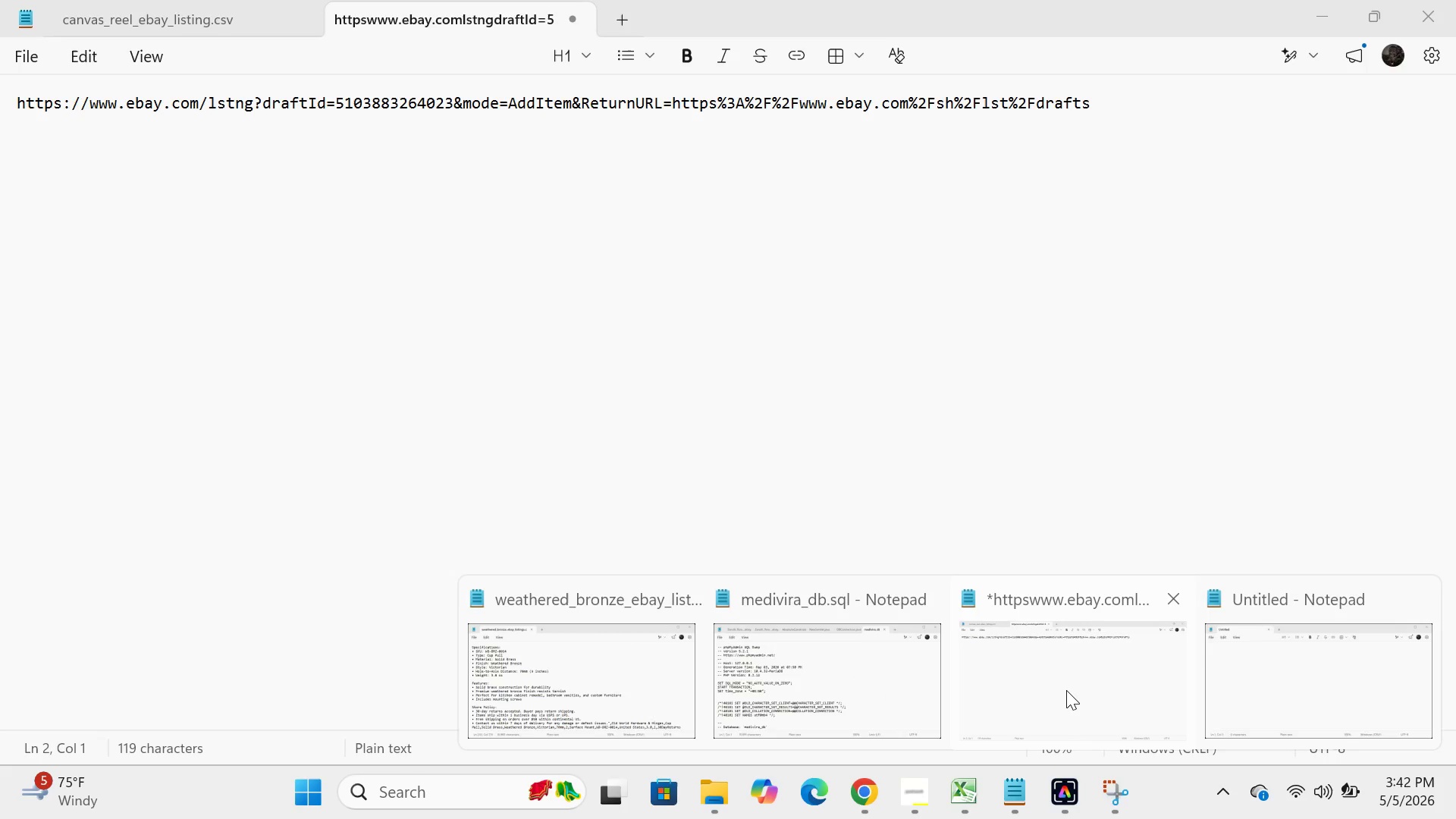 
left_click([1065, 689])
 